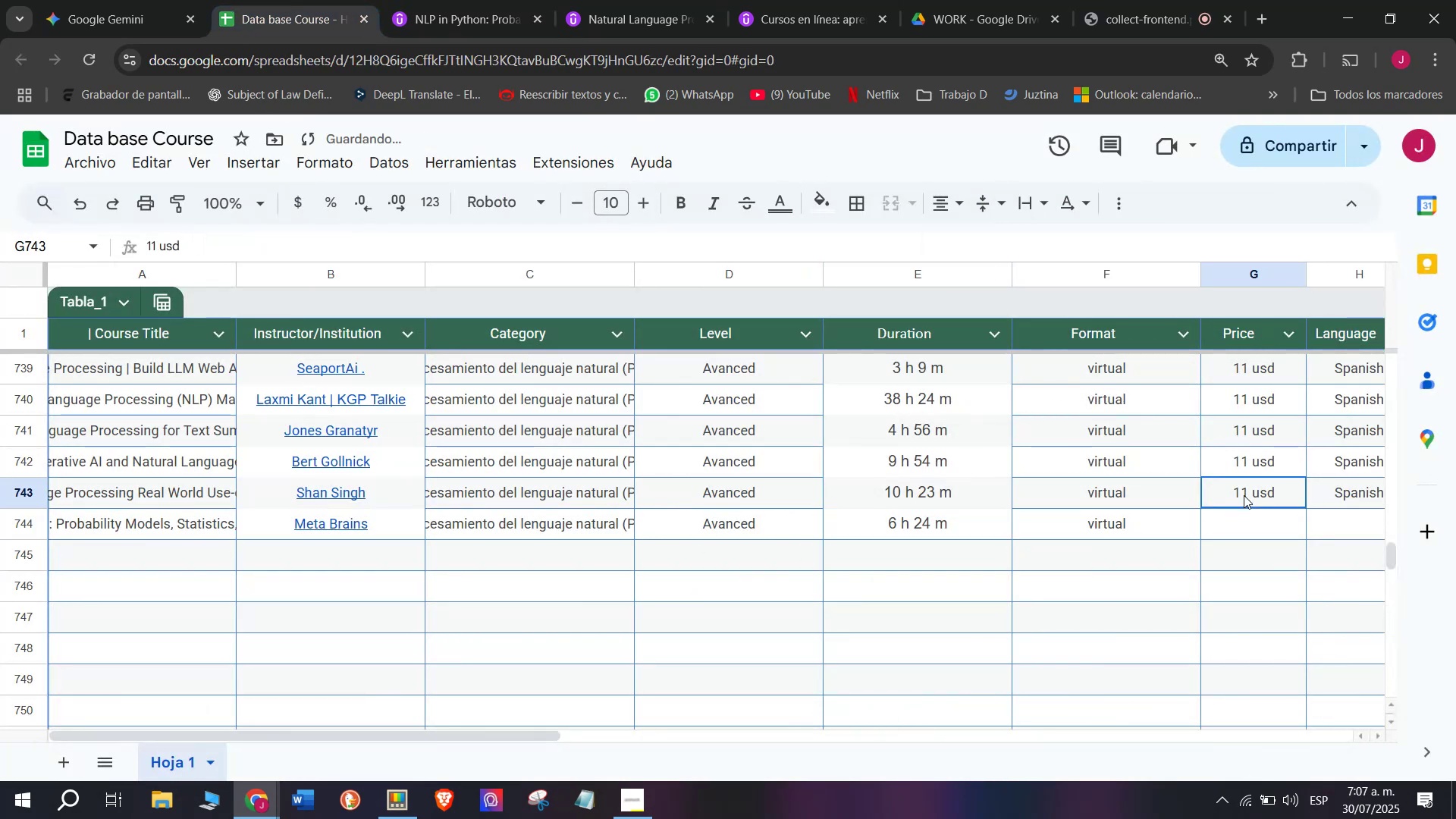 
key(Control+ControlLeft)
 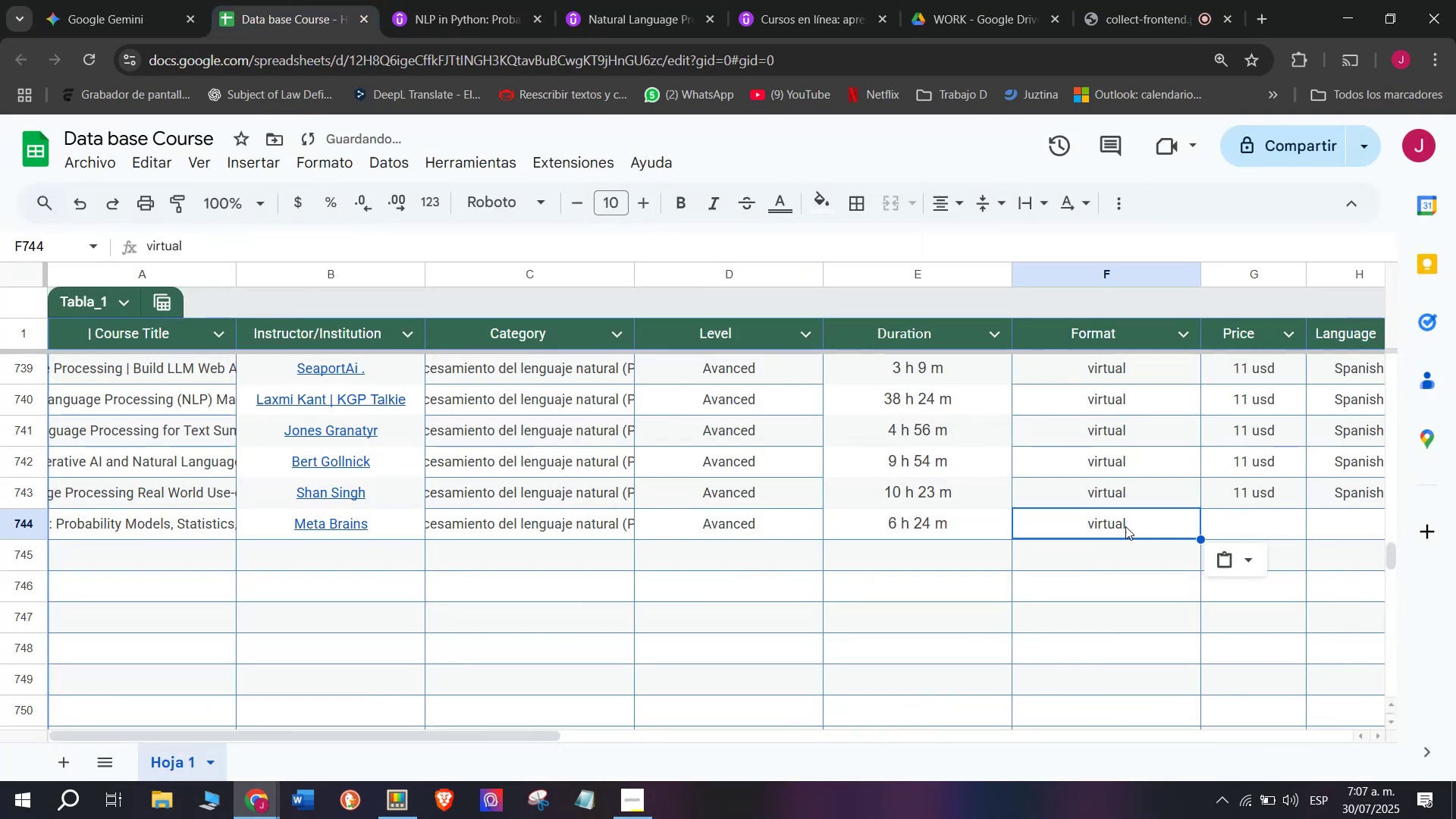 
key(Control+V)
 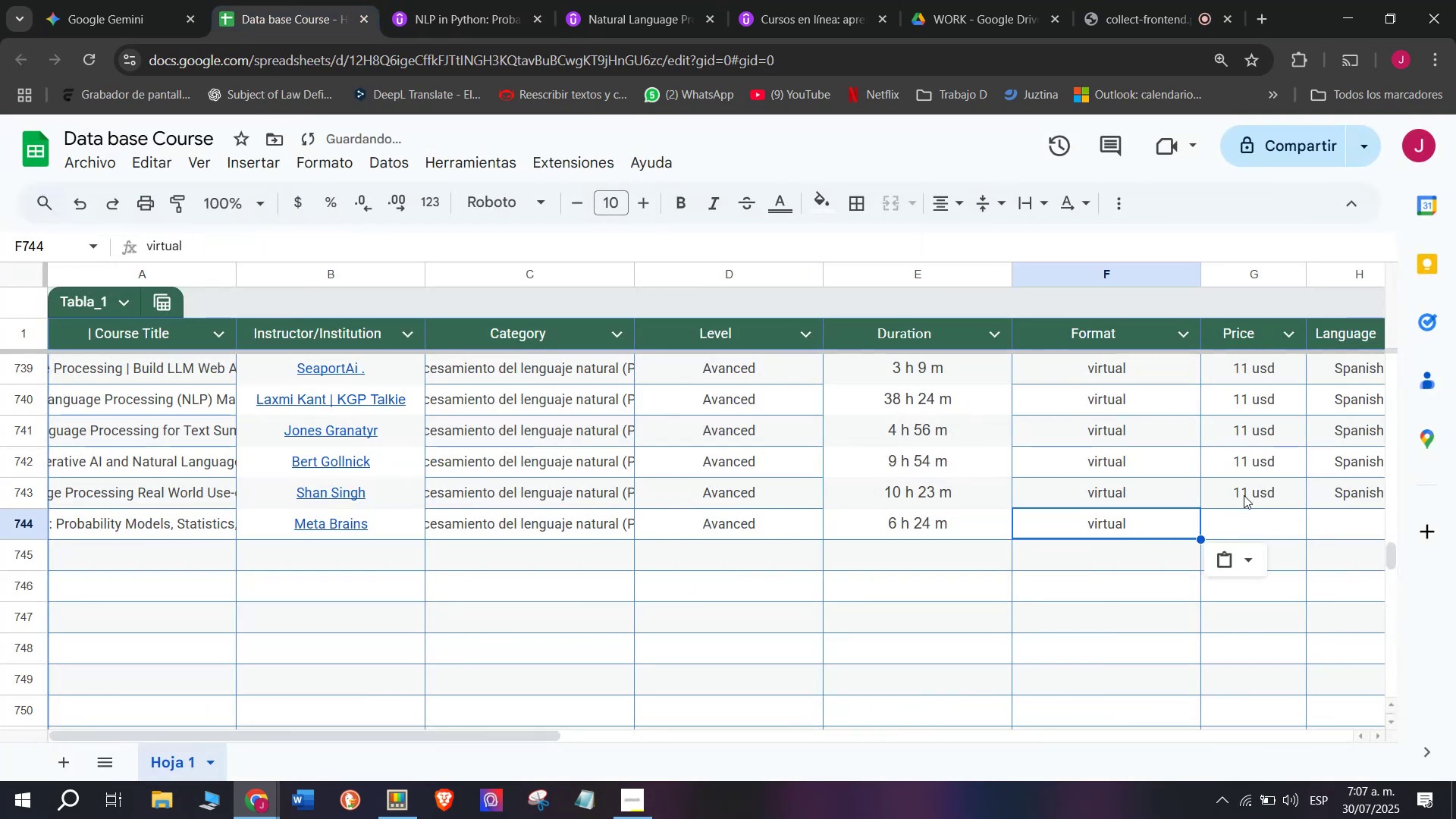 
left_click([1244, 495])
 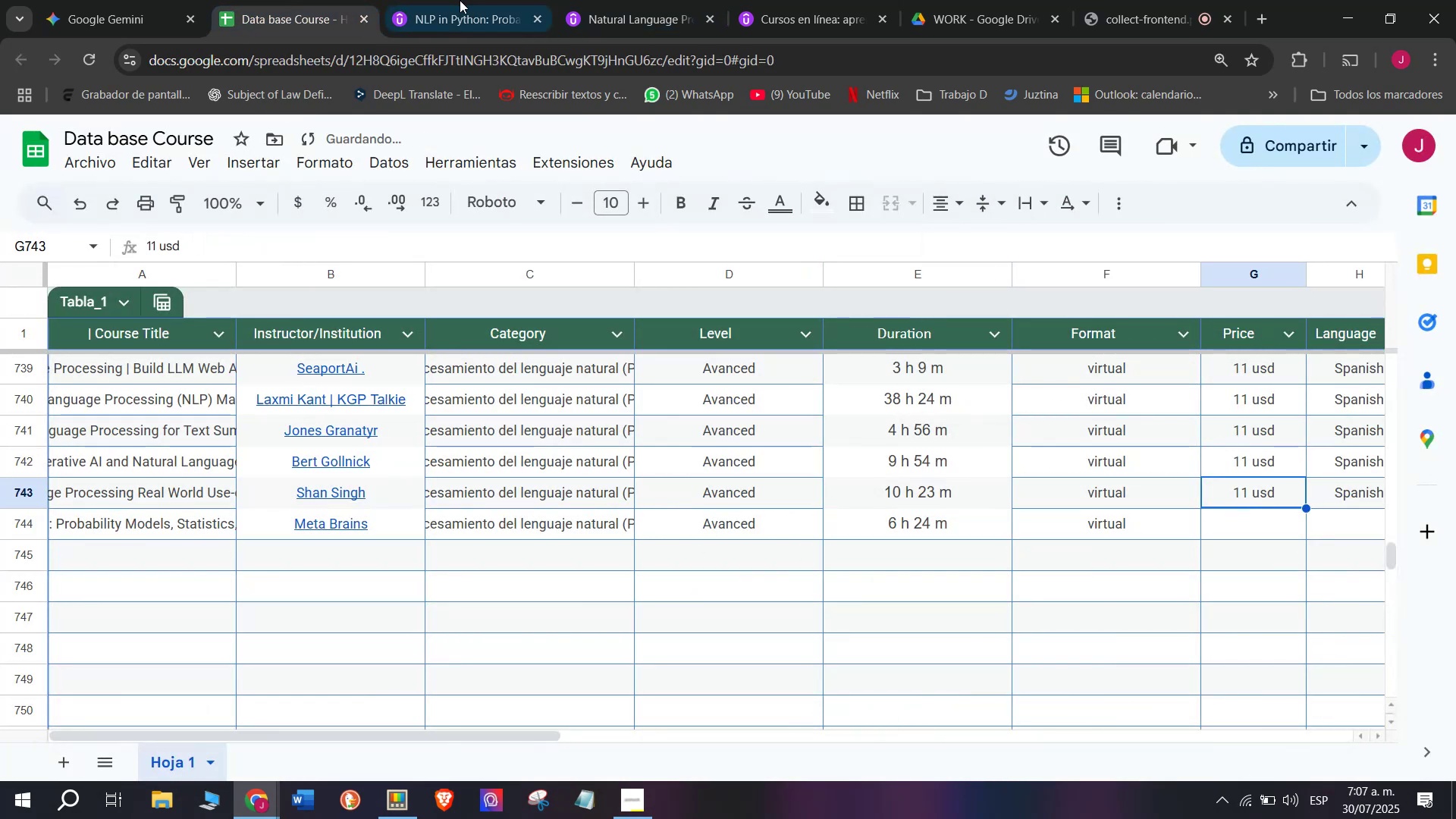 
left_click_drag(start_coordinate=[391, 0], to_coordinate=[393, 12])
 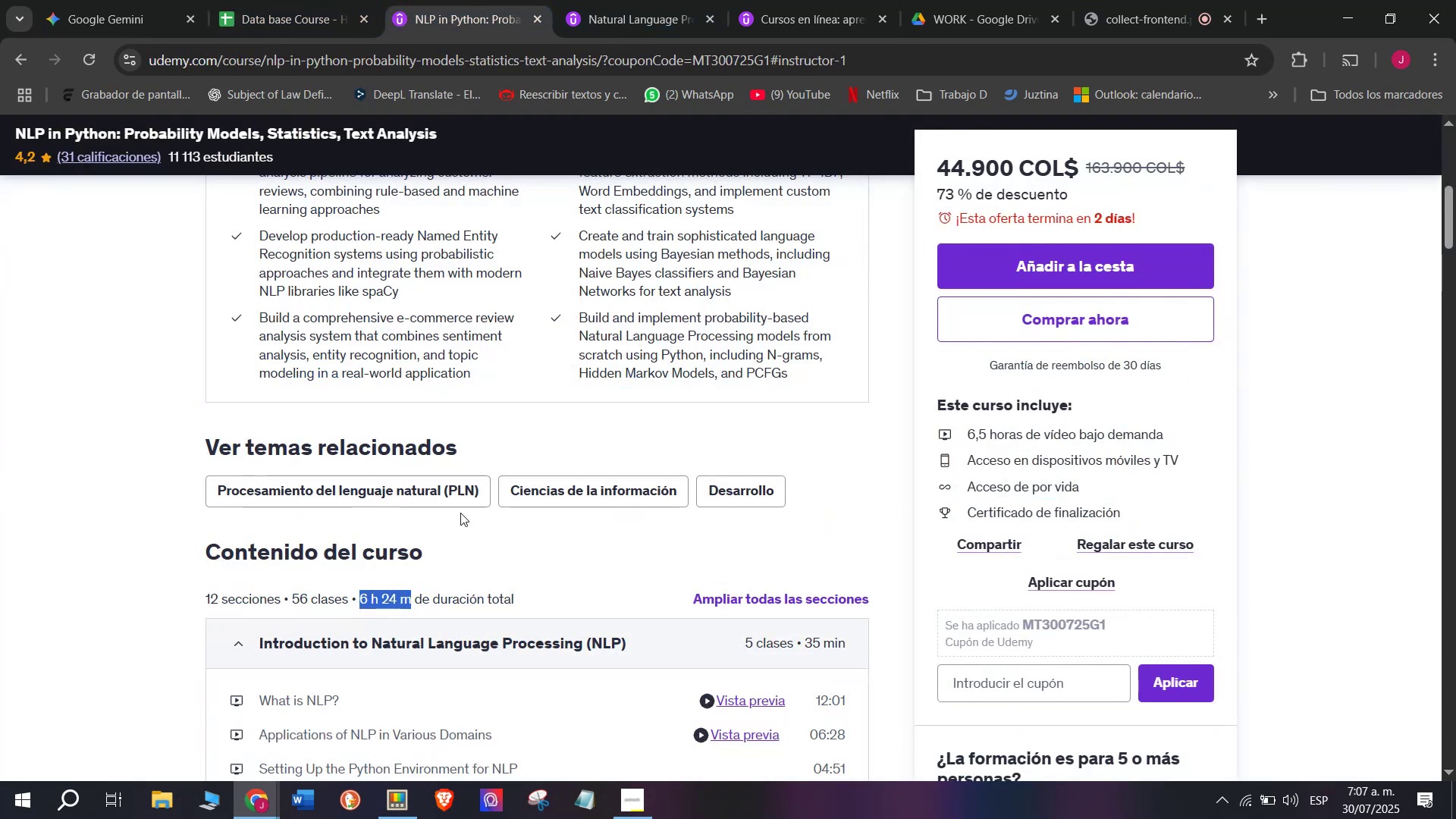 
scroll: coordinate [466, 513], scroll_direction: up, amount: 6.0
 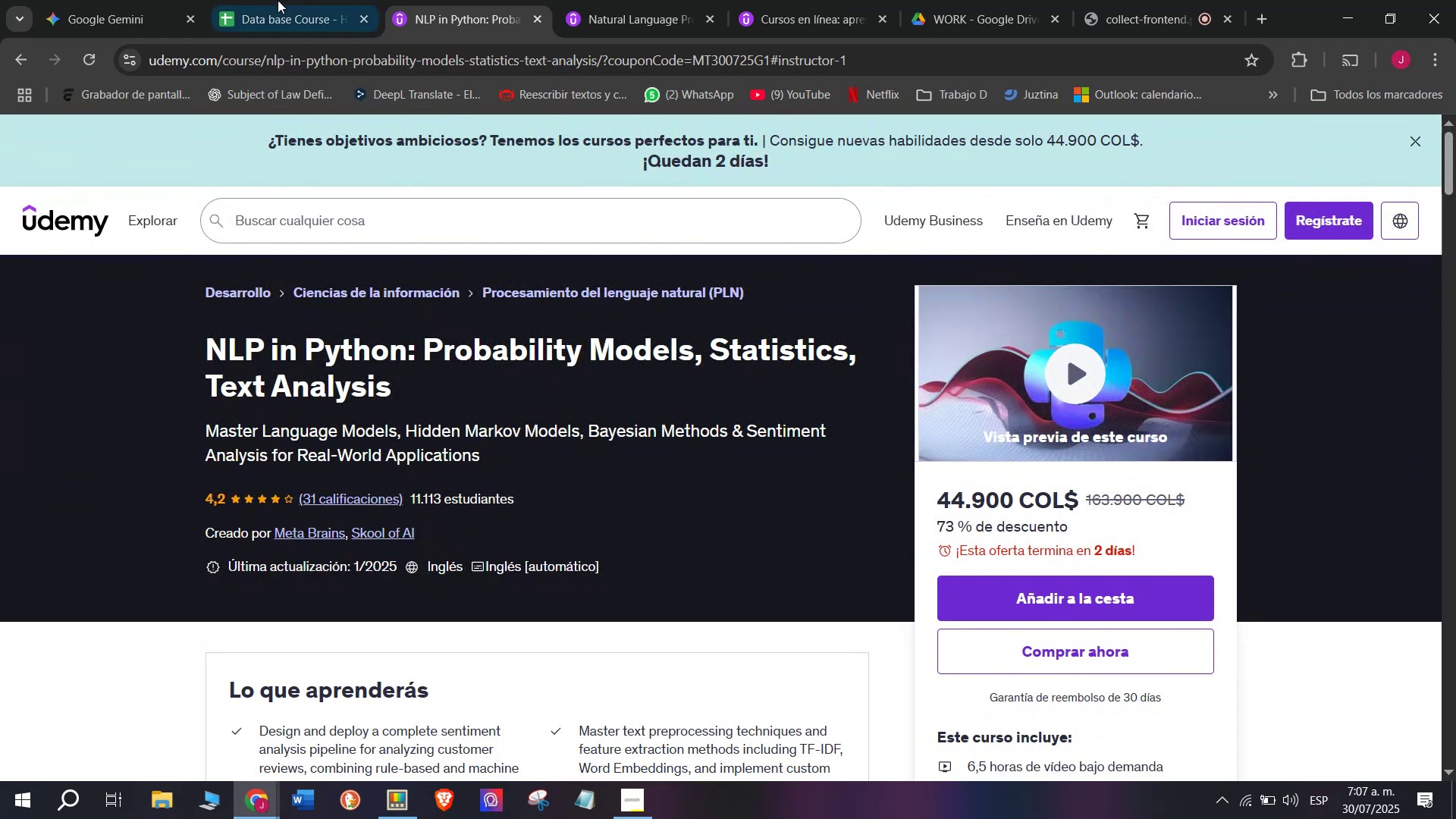 
left_click([271, 0])
 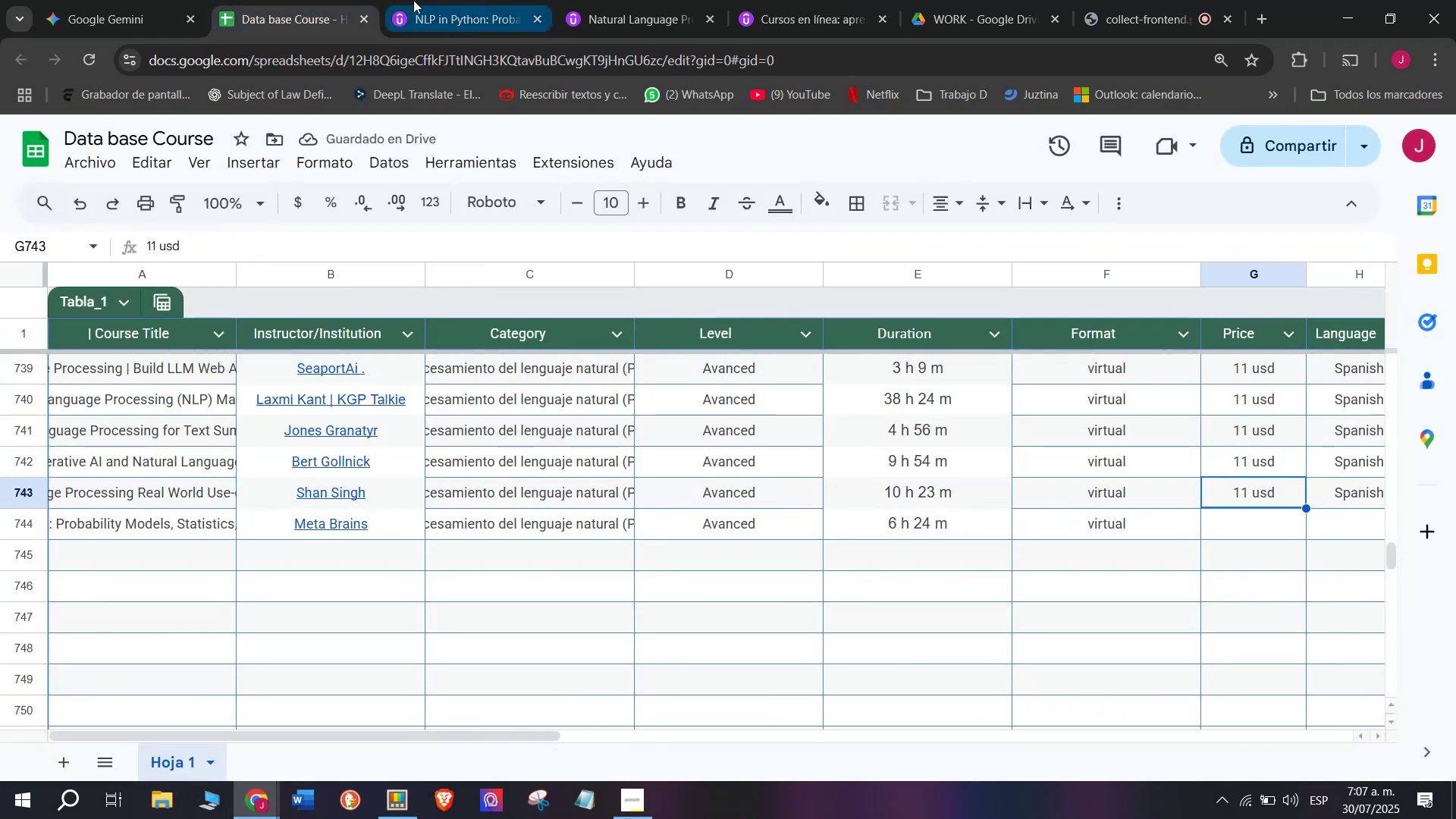 
left_click([384, 0])
 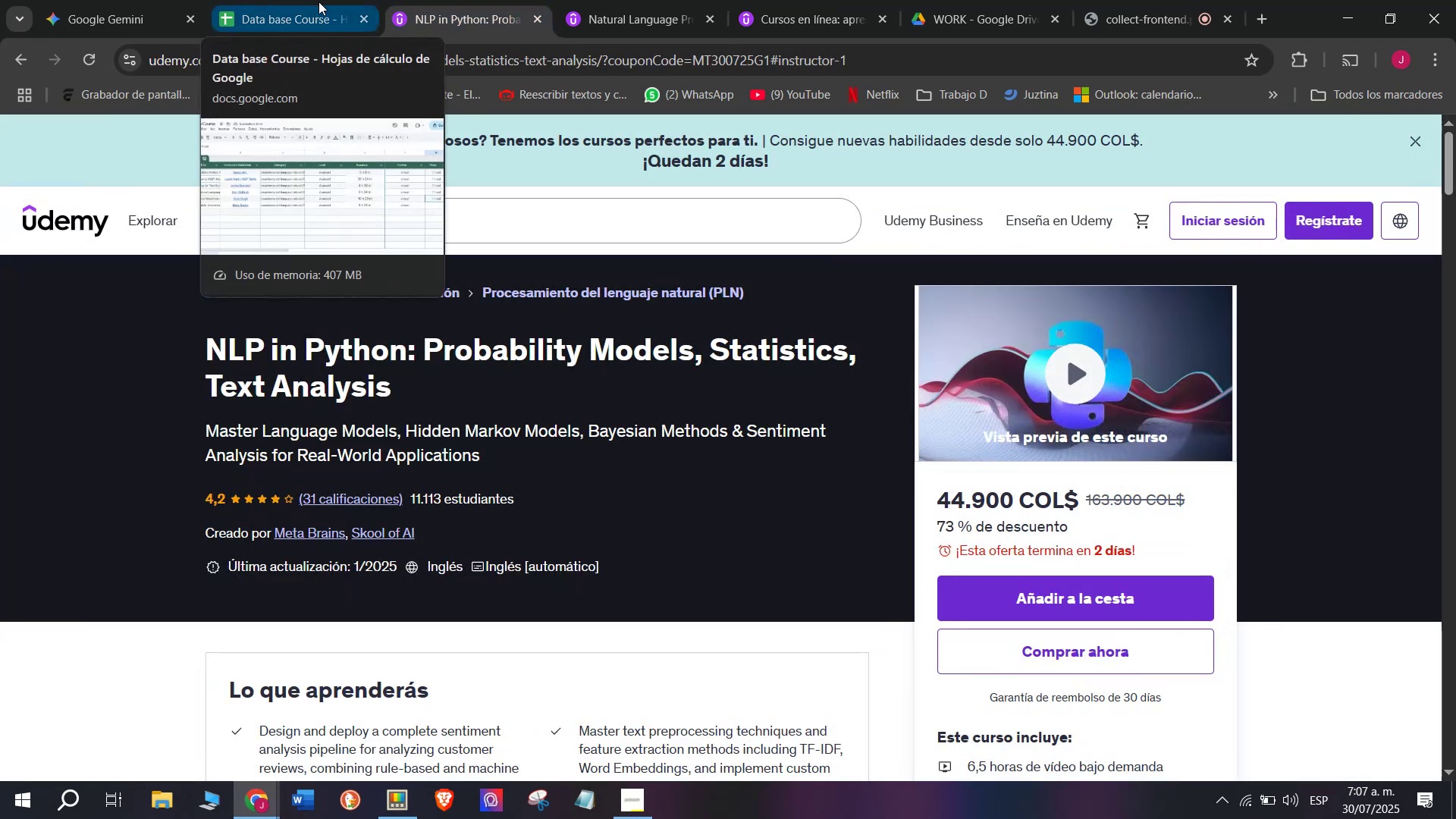 
left_click([318, 2])
 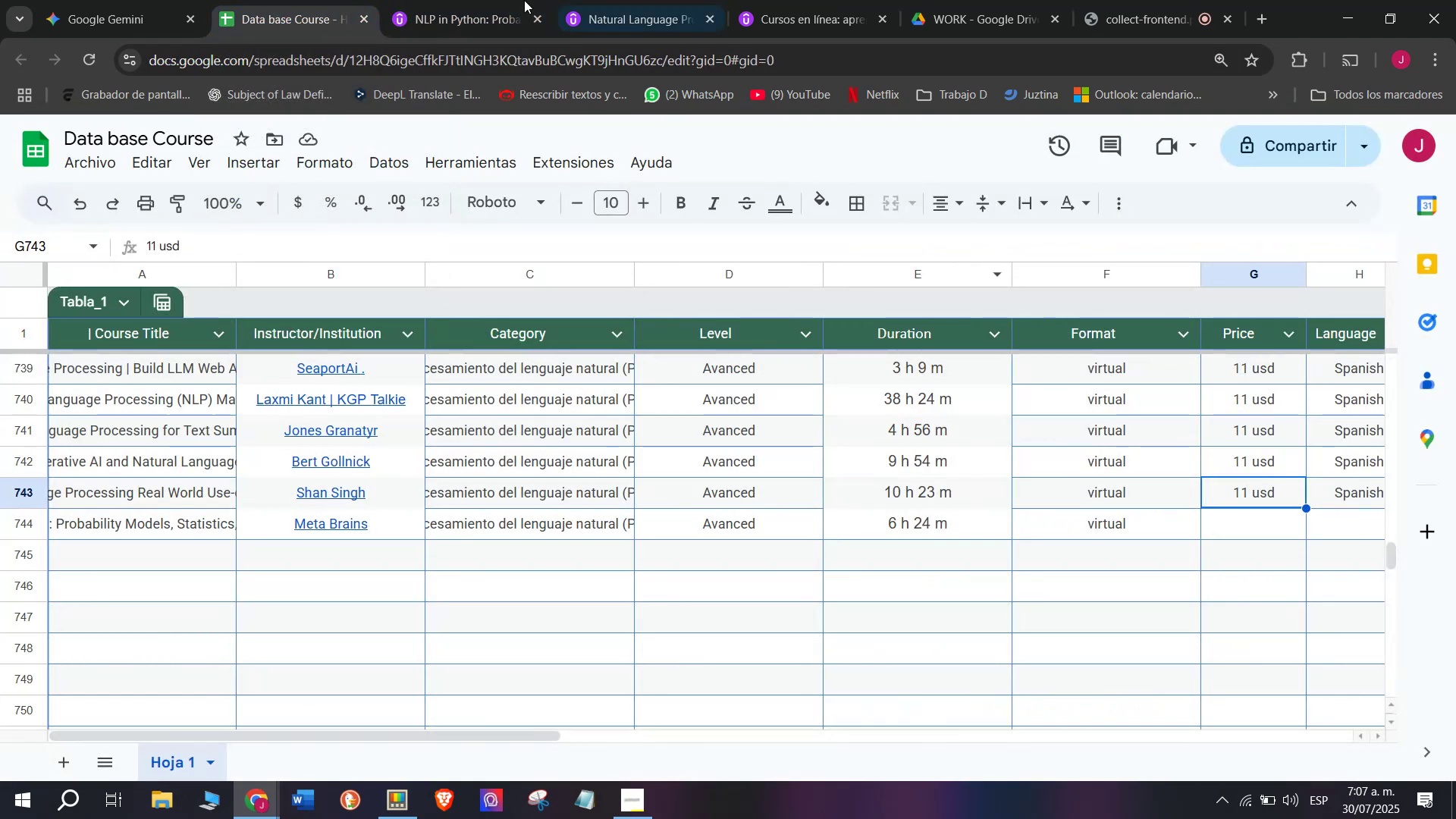 
left_click([463, 0])
 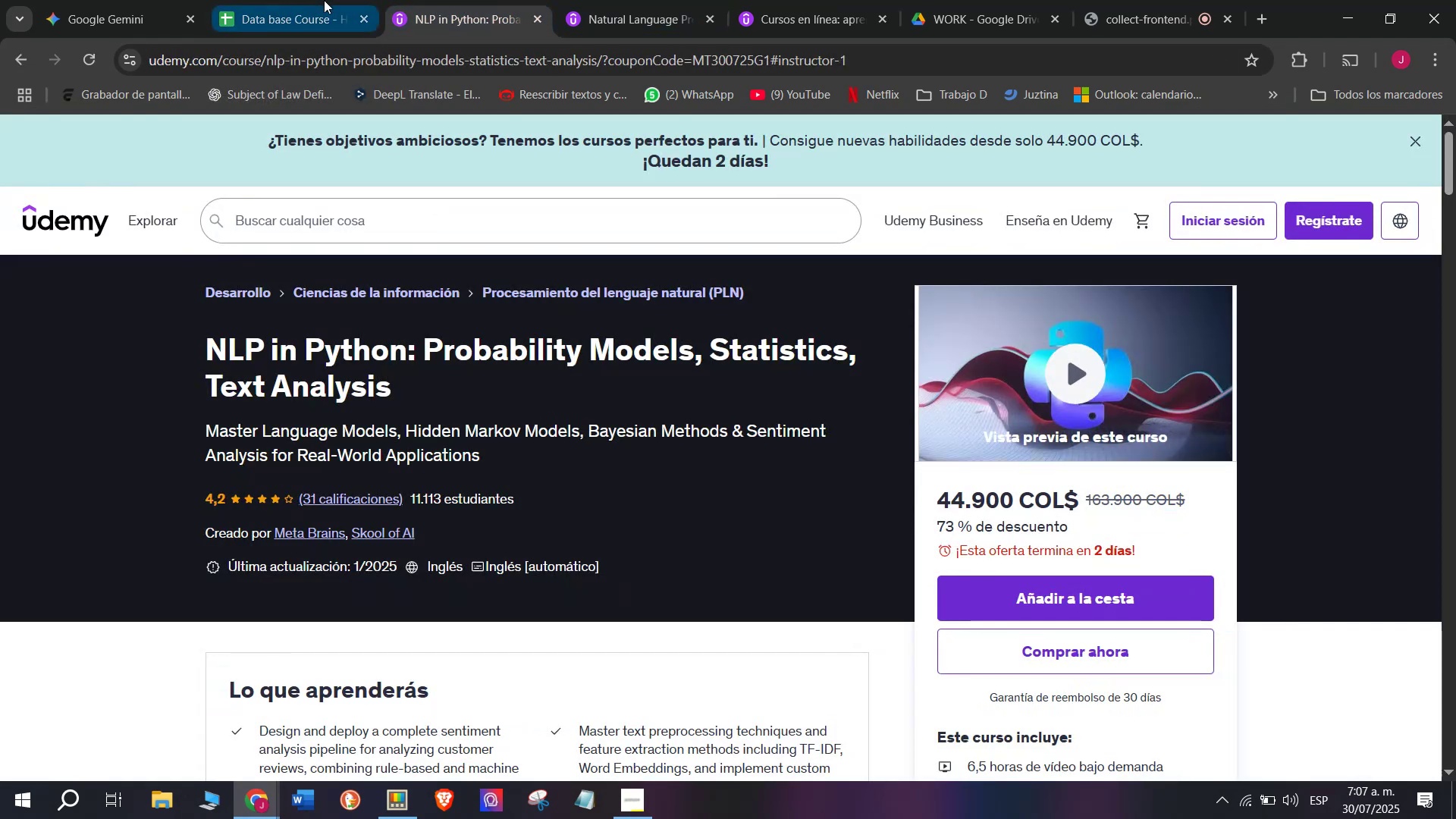 
left_click([324, 0])
 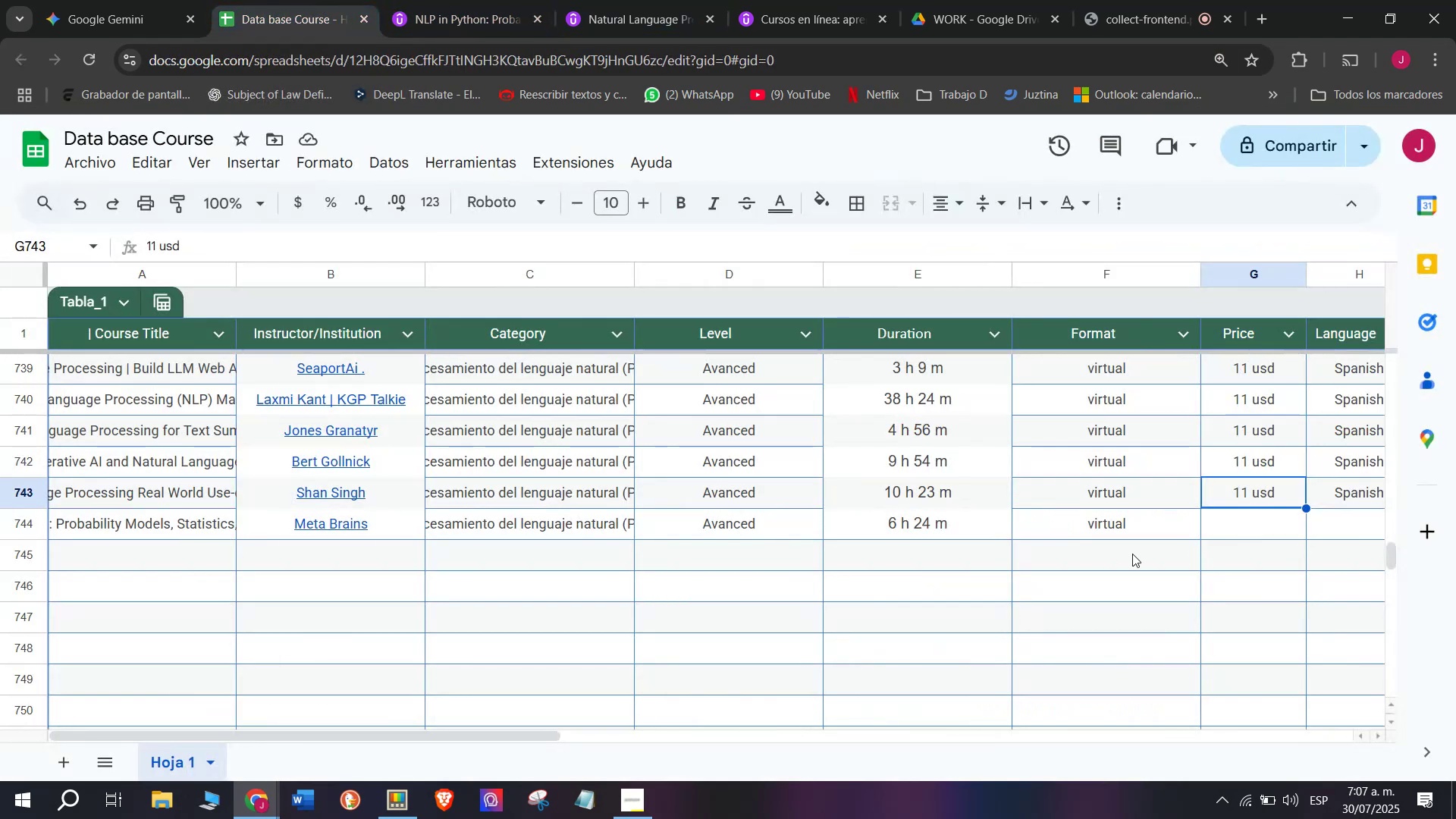 
key(Break)
 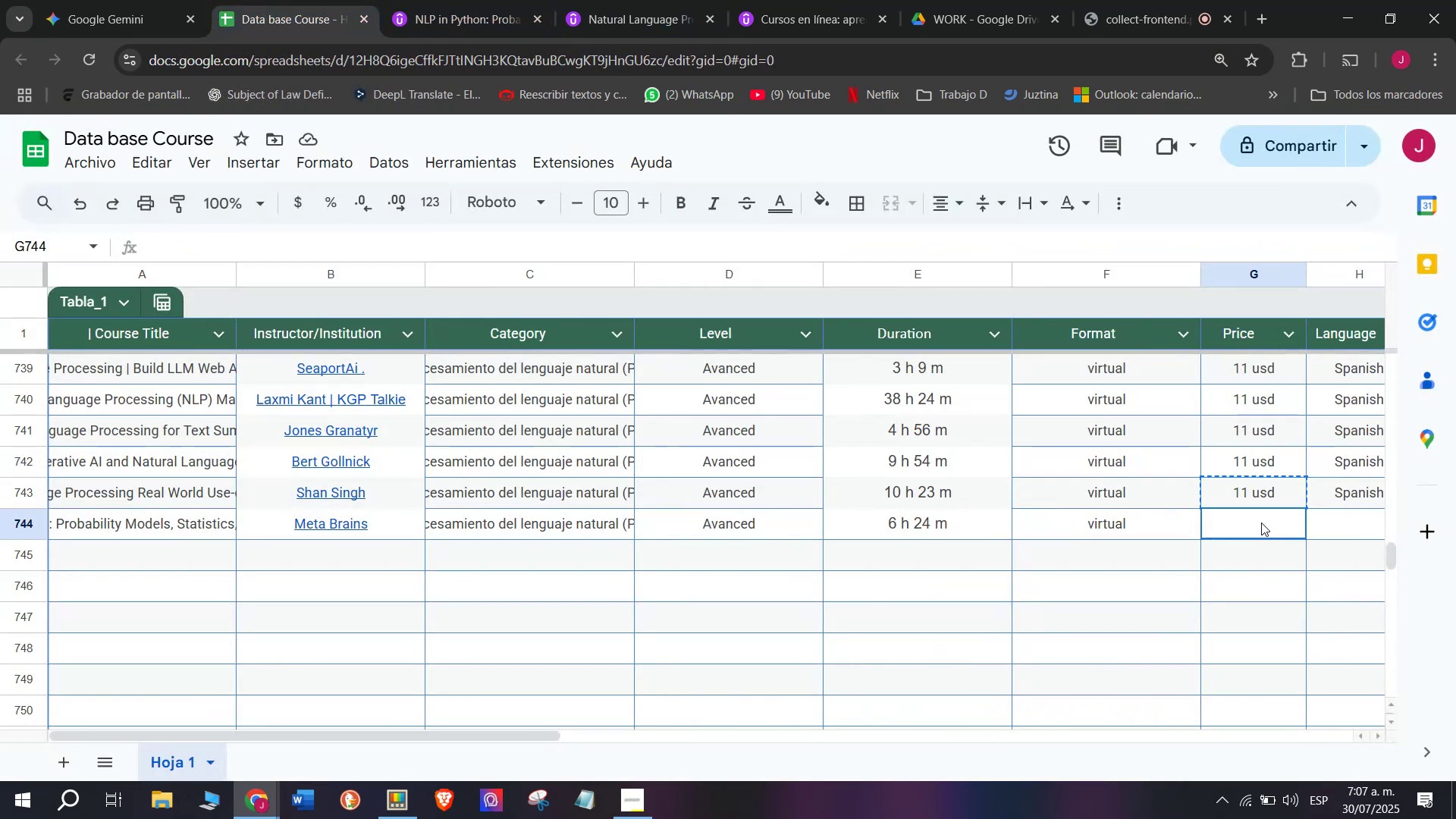 
key(Control+ControlLeft)
 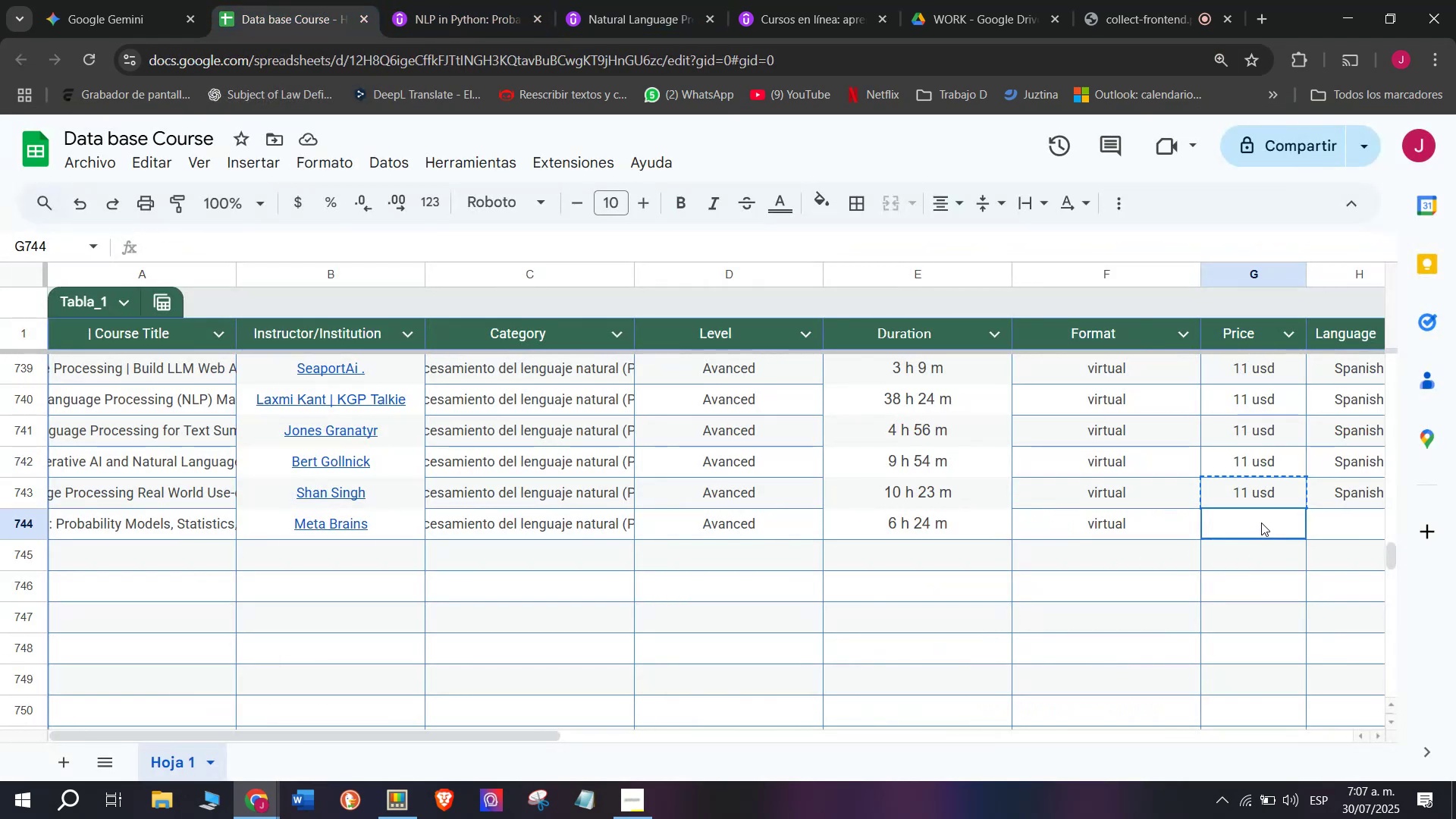 
key(Control+C)
 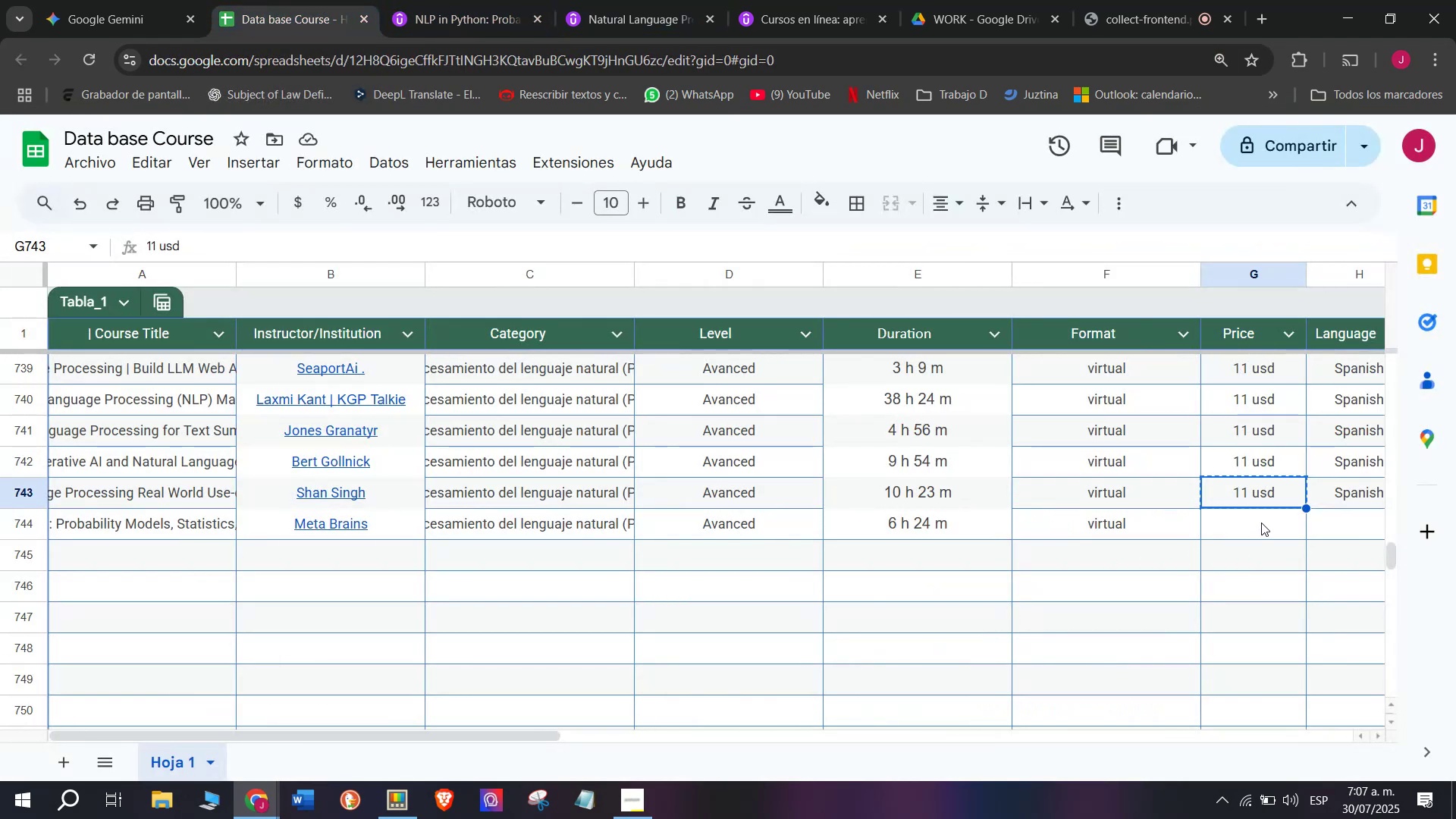 
left_click([1261, 522])
 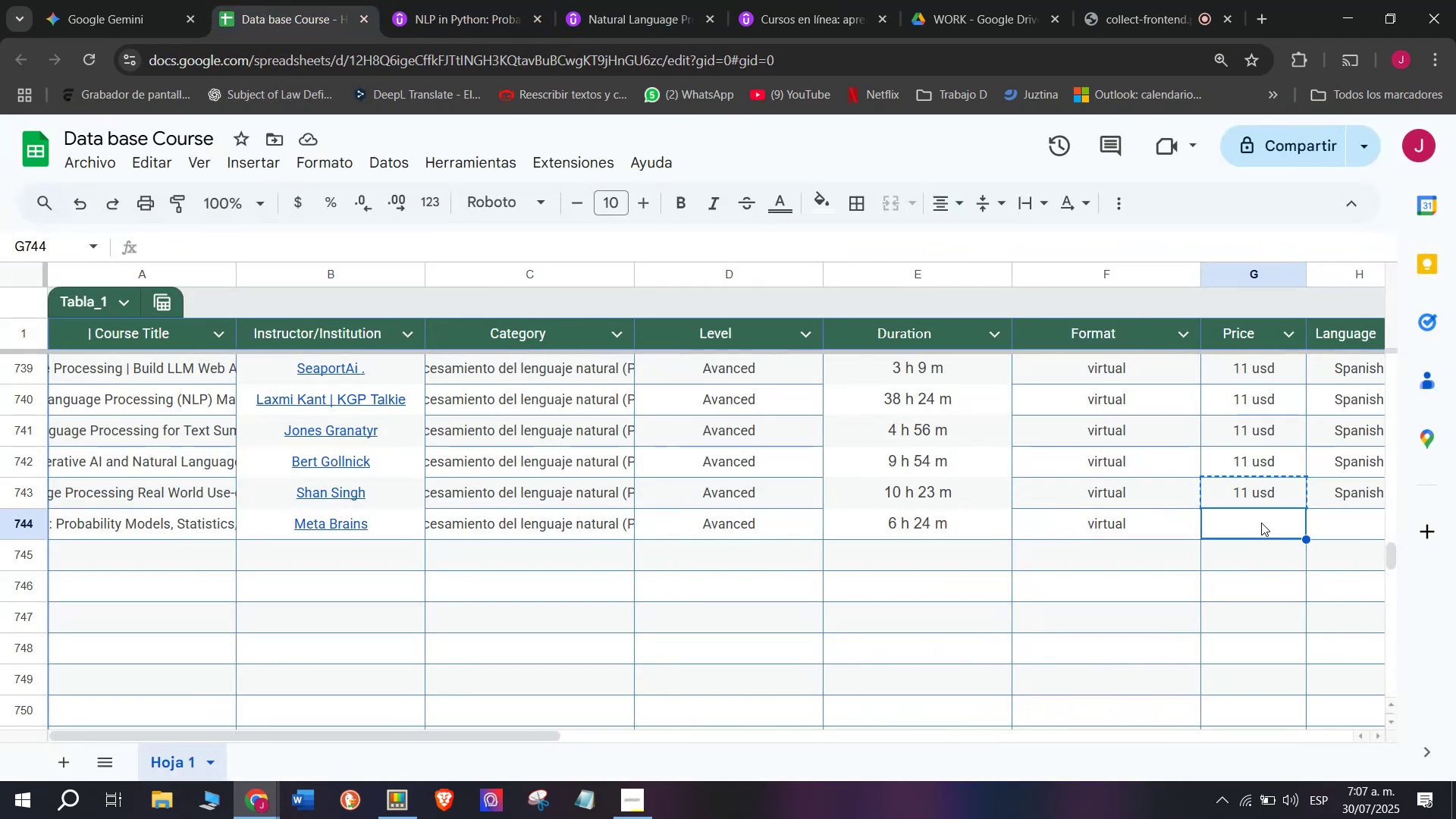 
key(Control+ControlLeft)
 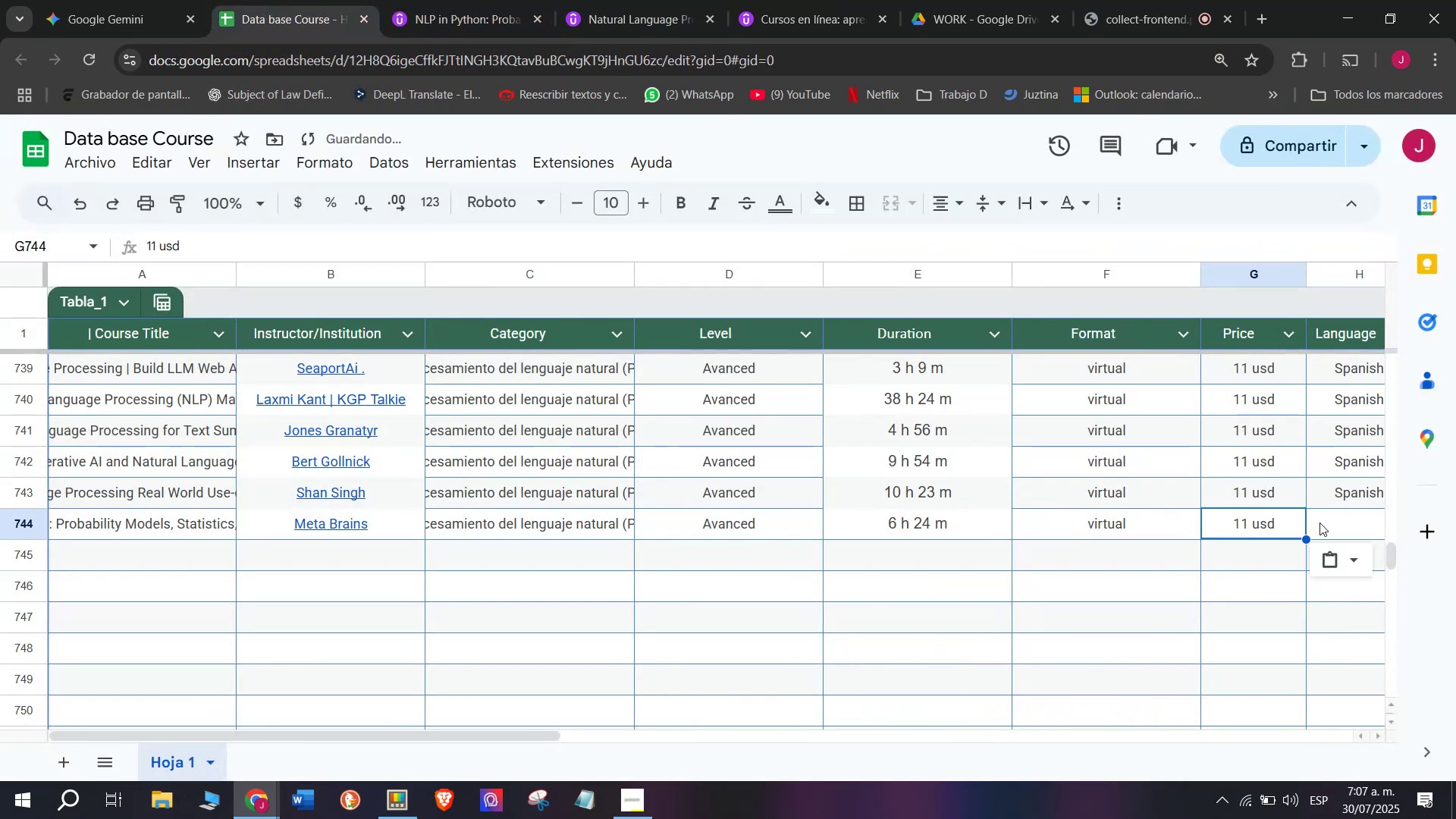 
key(Z)
 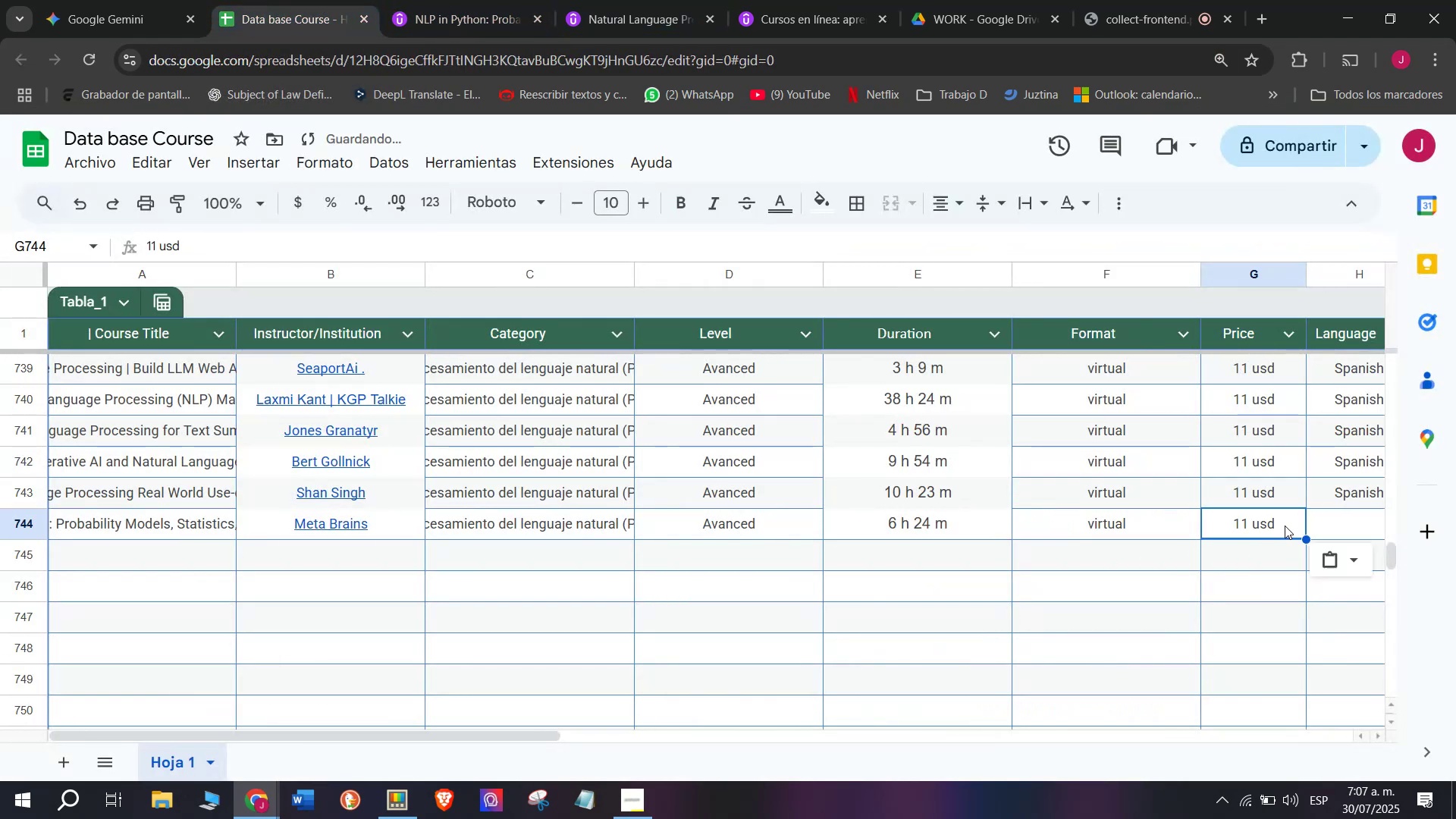 
key(Control+V)
 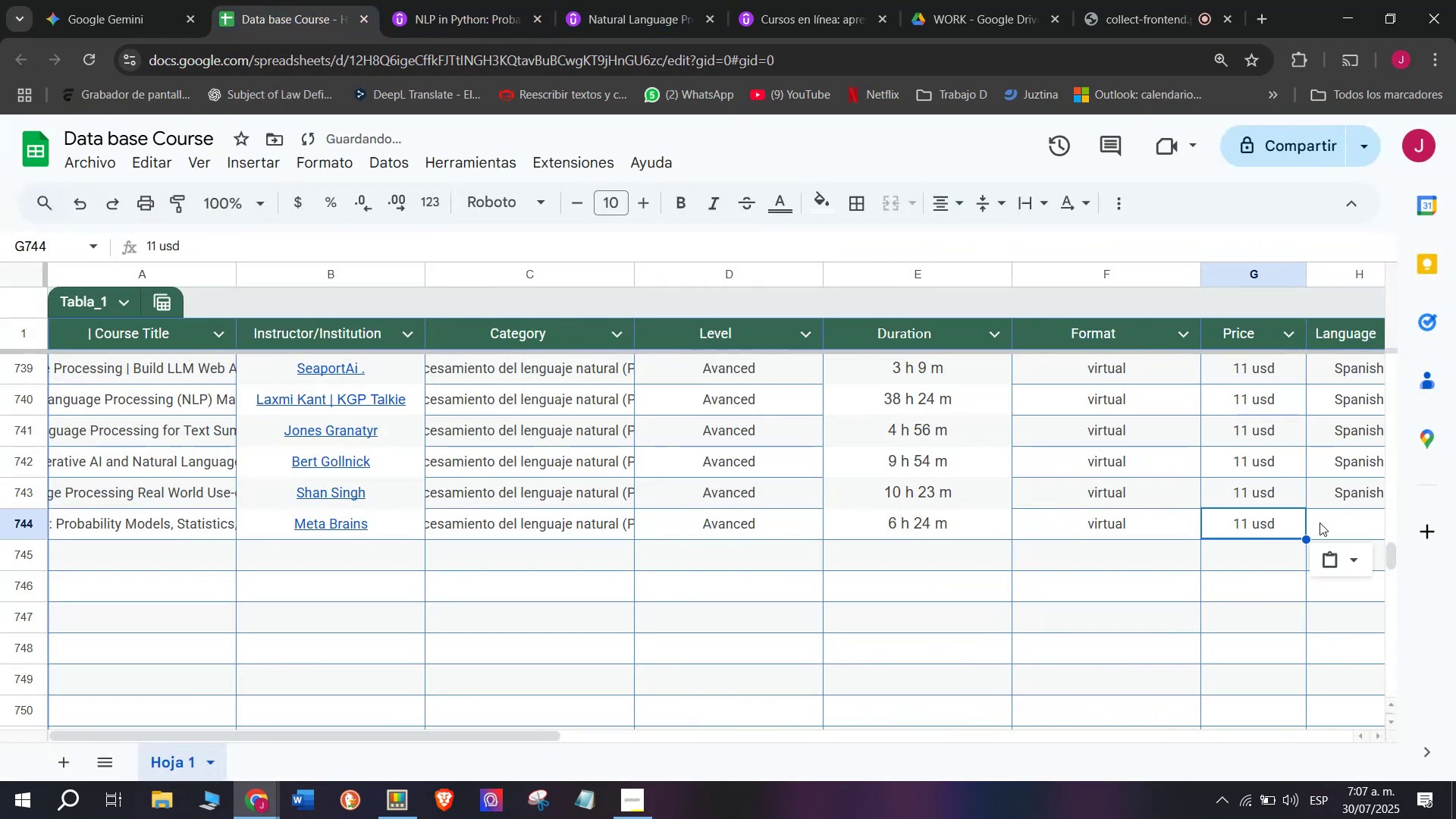 
scroll: coordinate [381, 521], scroll_direction: down, amount: 3.0
 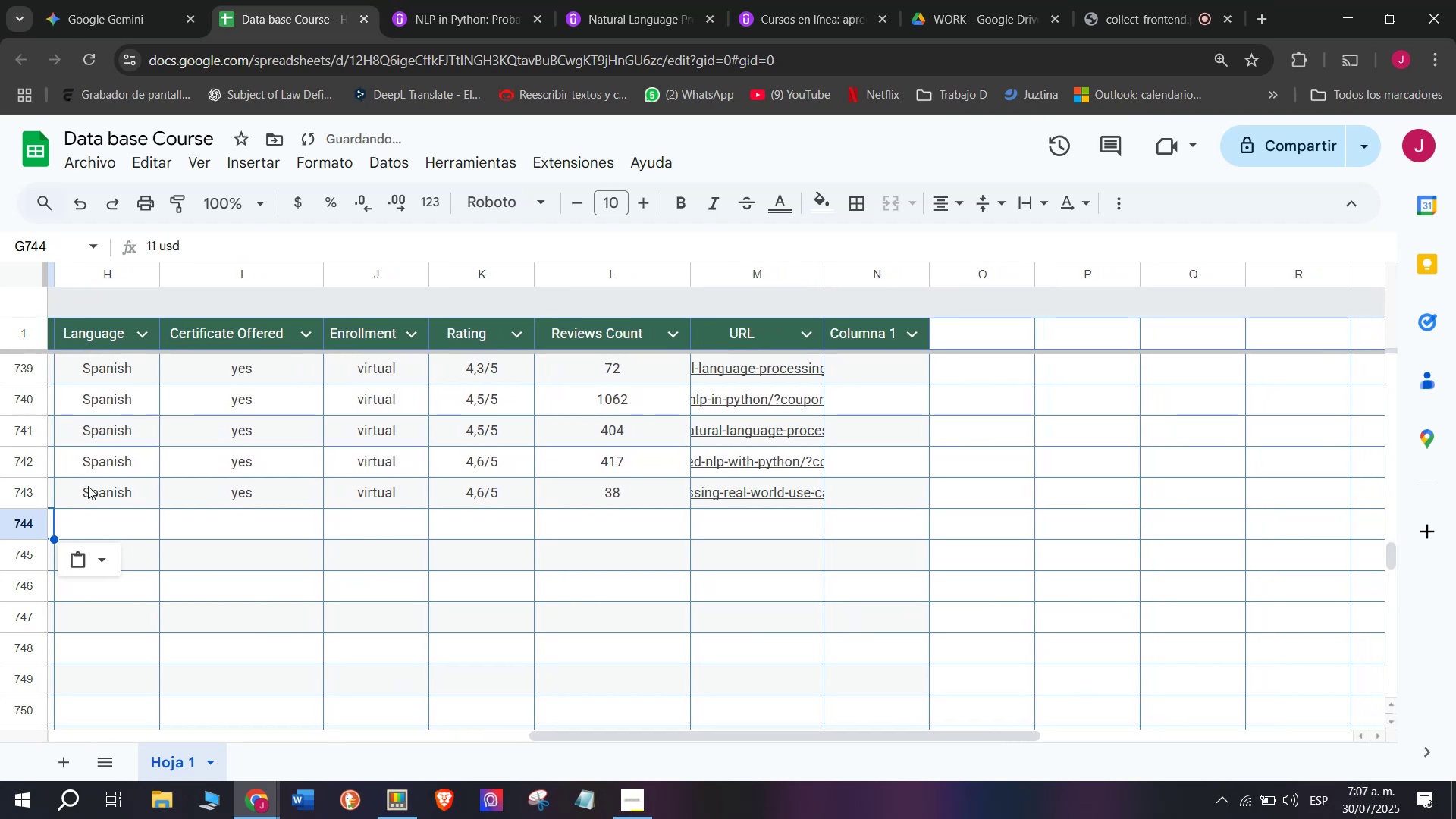 
left_click([88, 485])
 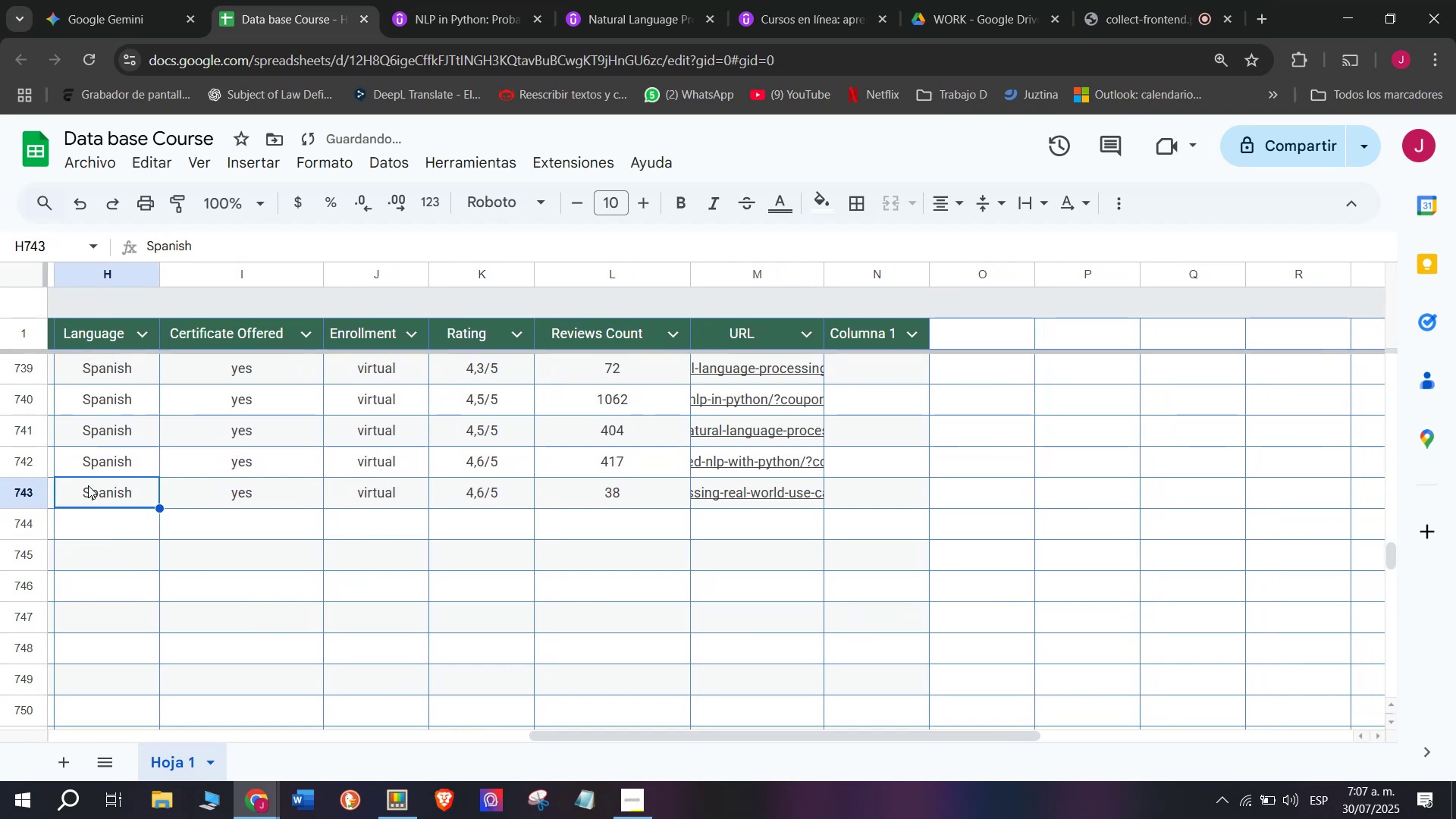 
key(Break)
 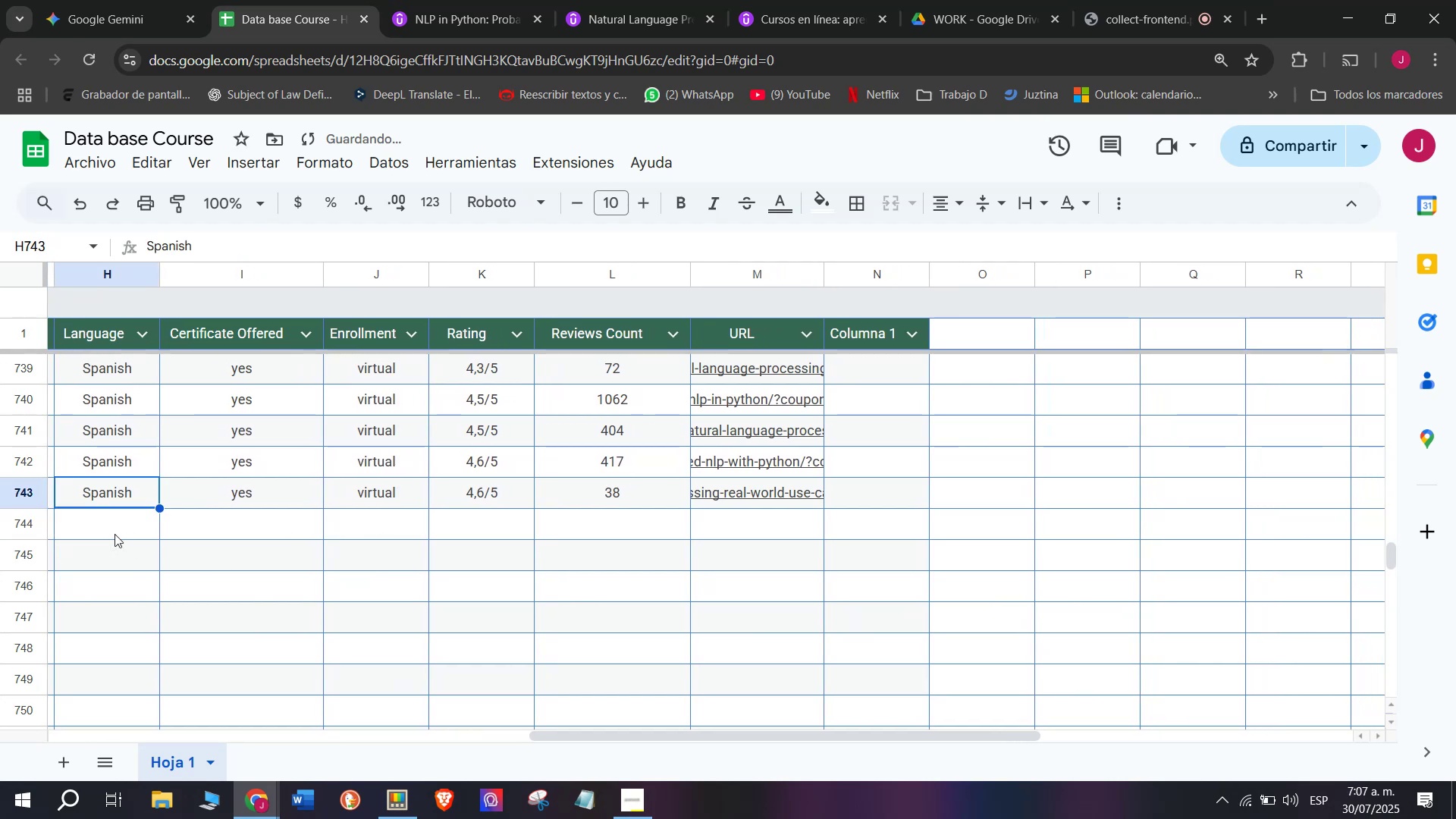 
key(Control+ControlLeft)
 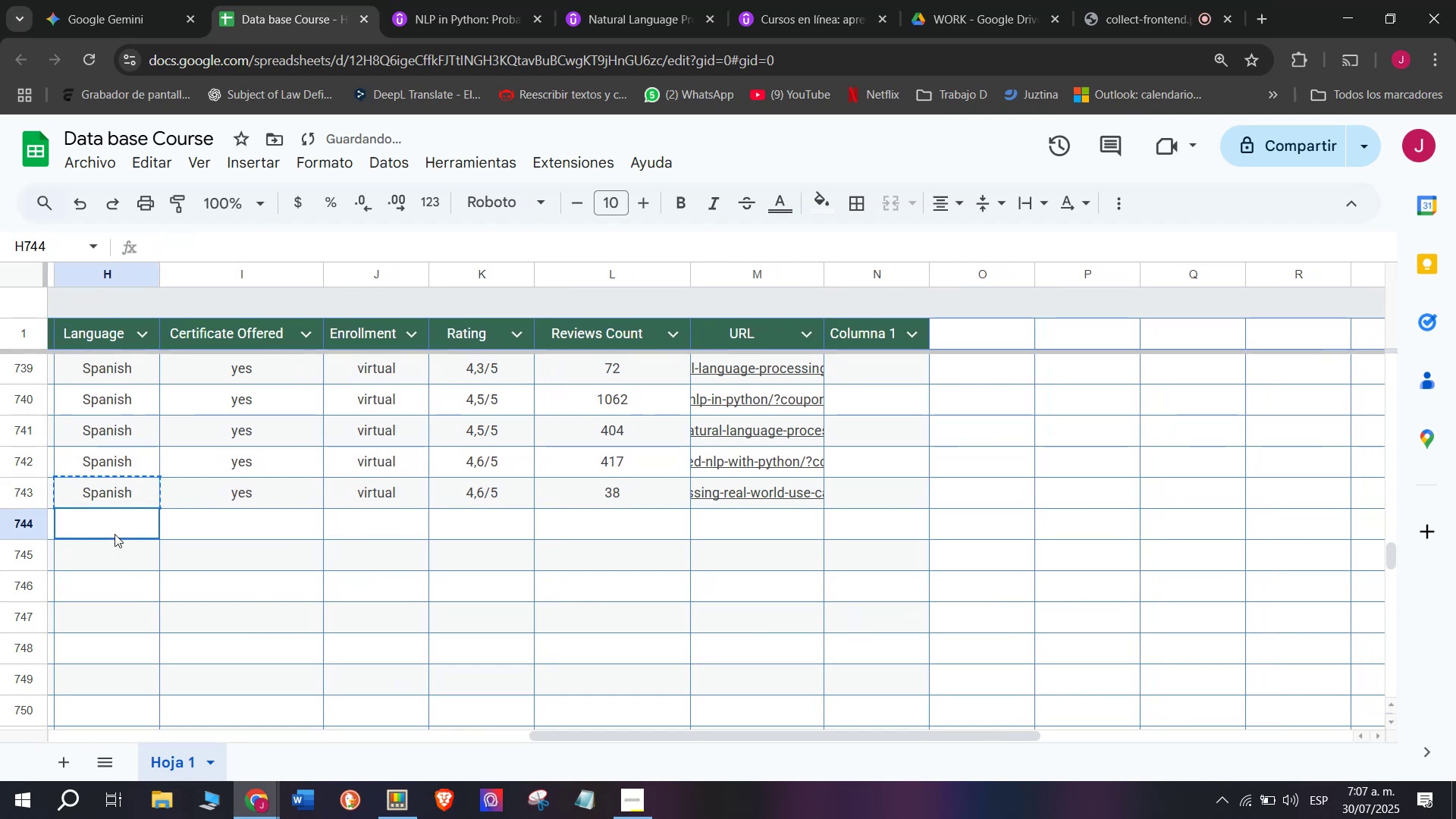 
key(Control+C)
 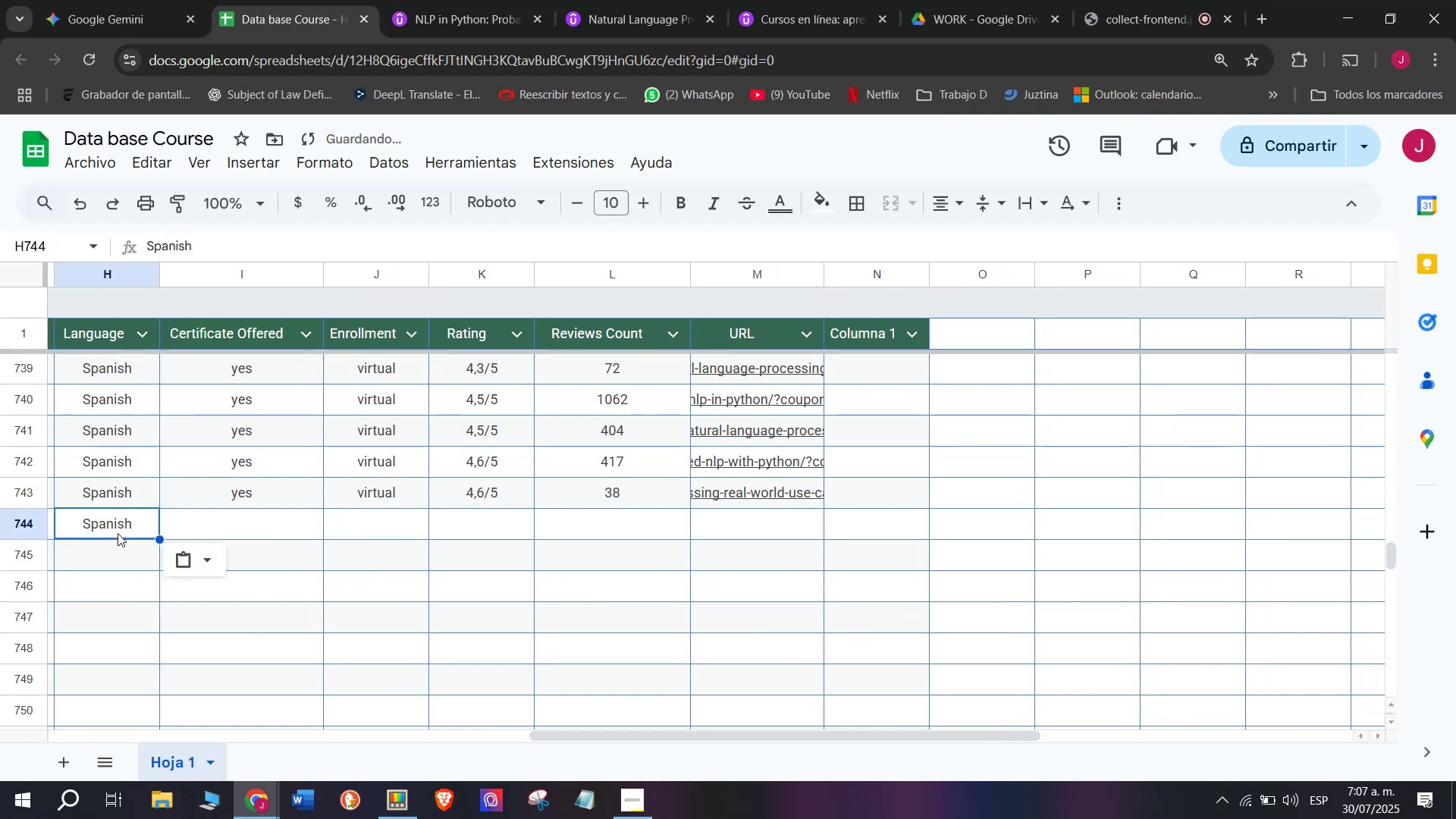 
double_click([115, 534])
 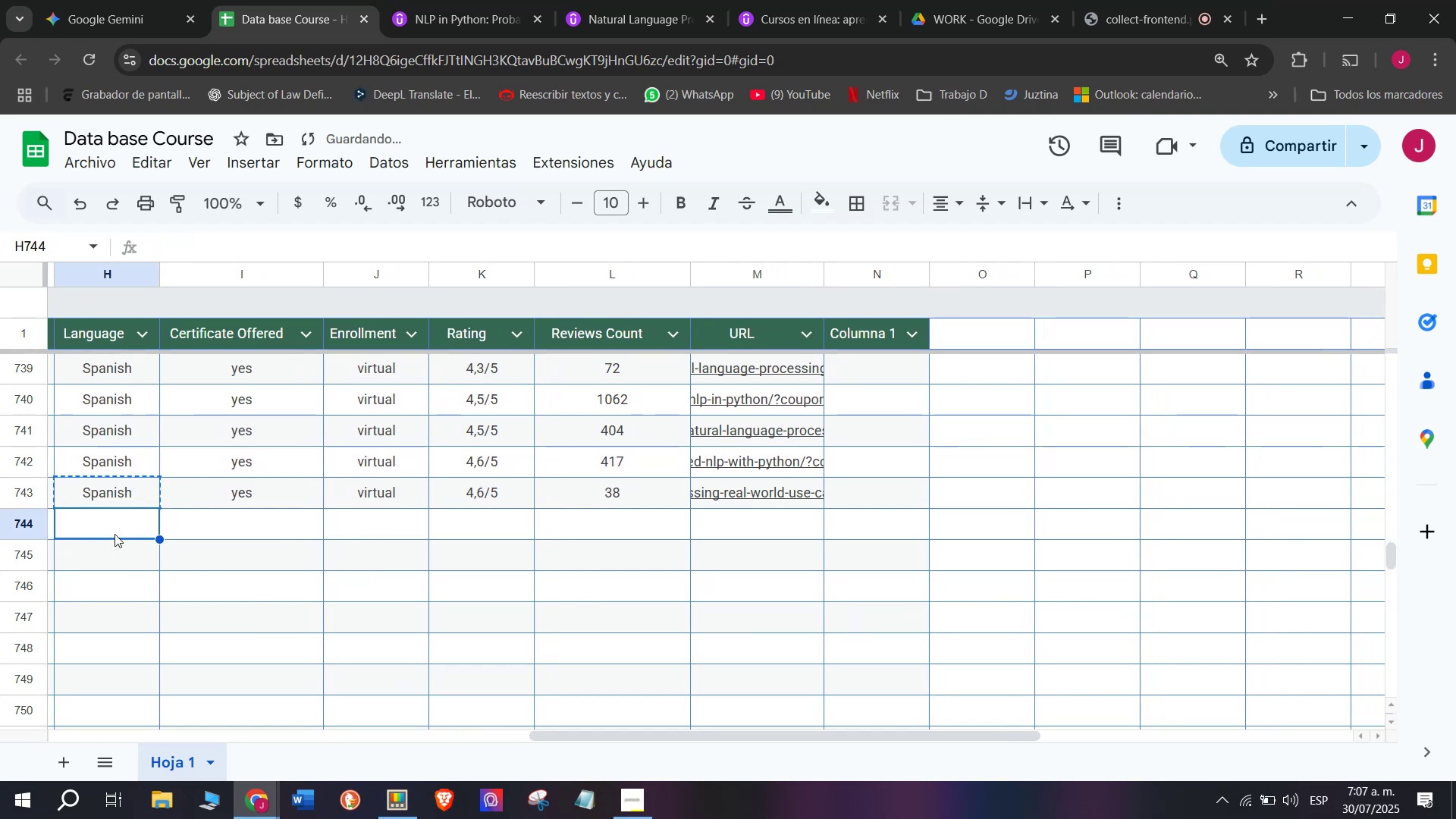 
key(Z)
 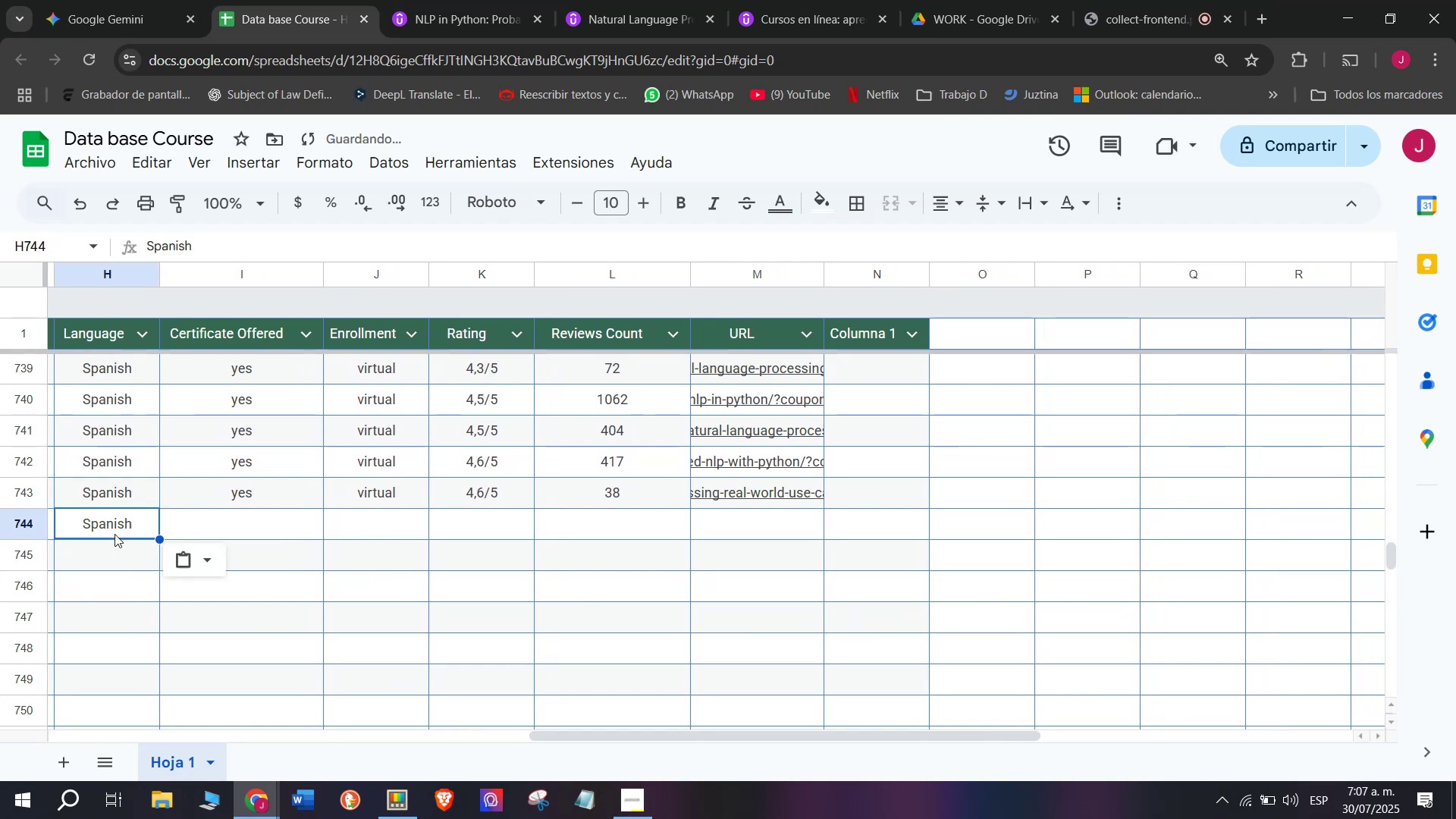 
key(Control+ControlLeft)
 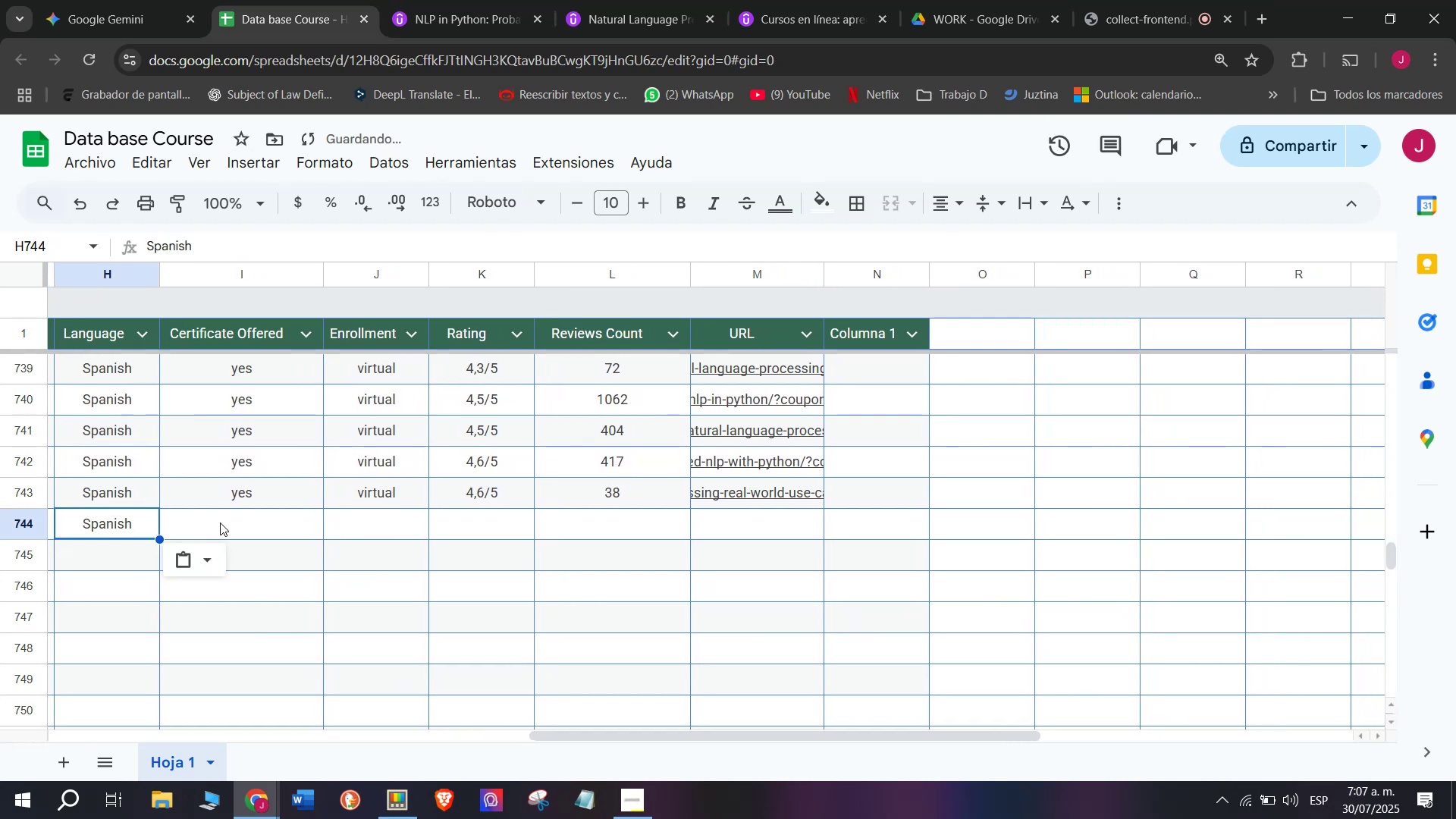 
key(Control+V)
 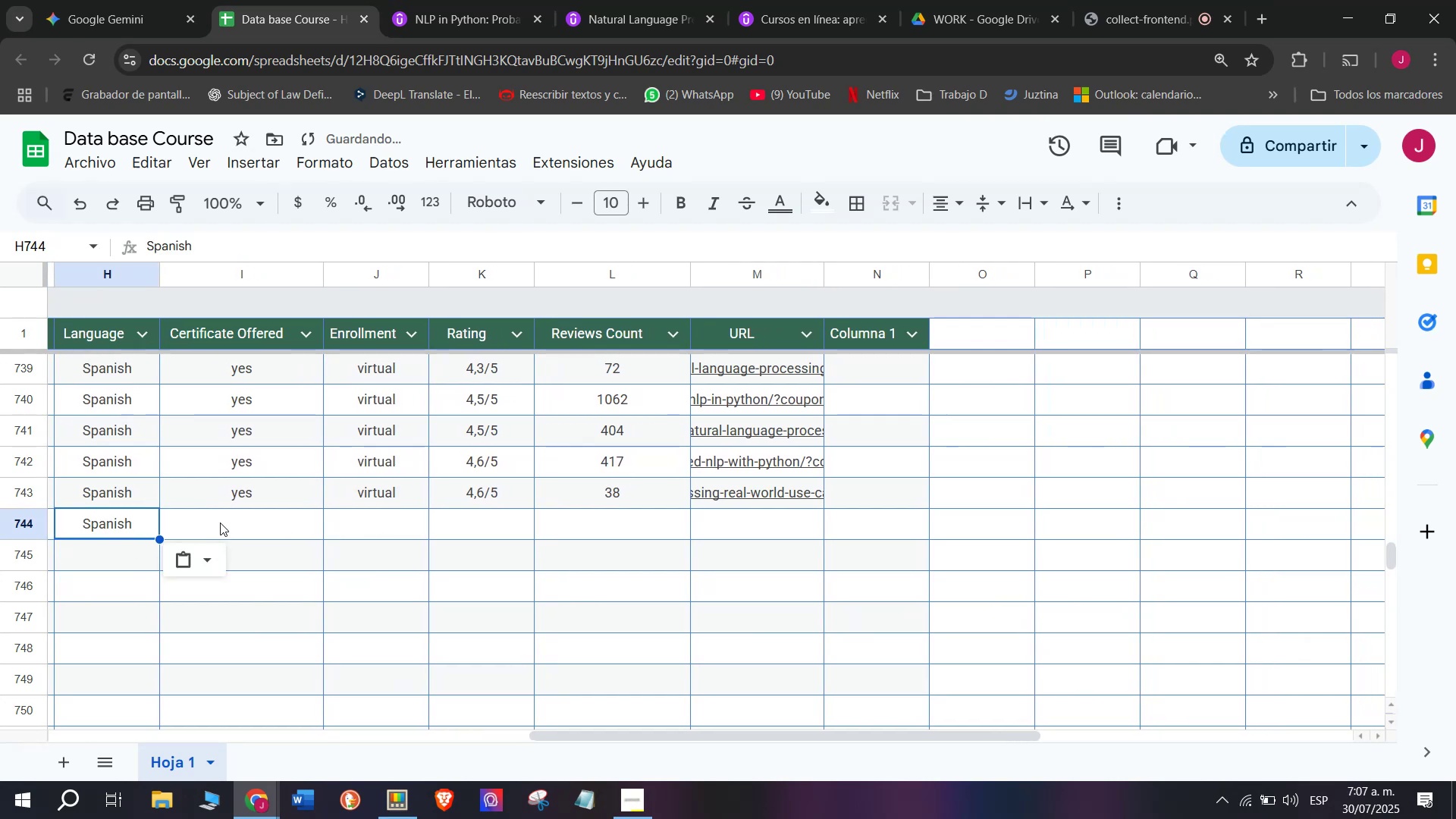 
left_click([220, 522])
 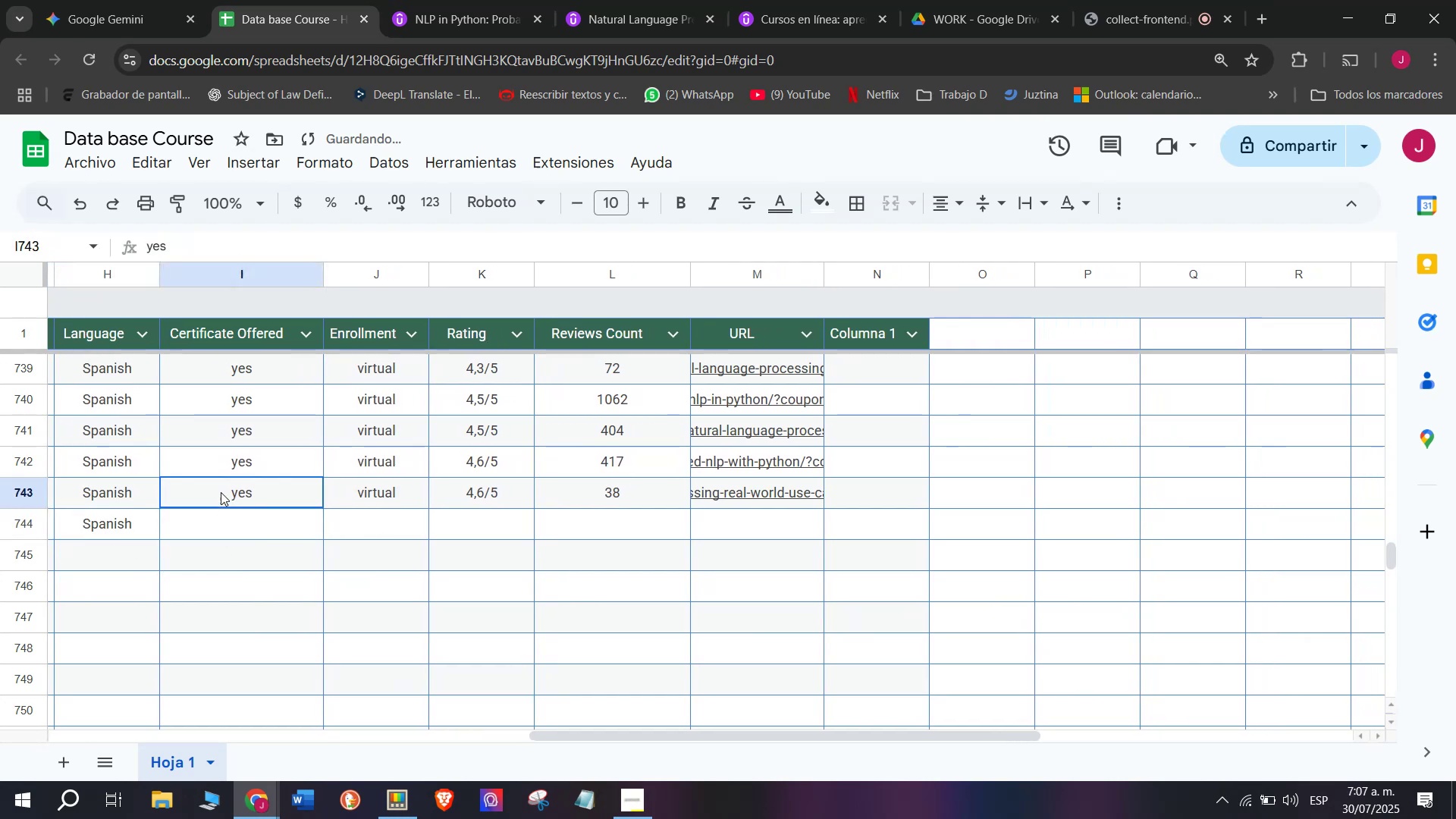 
key(Break)
 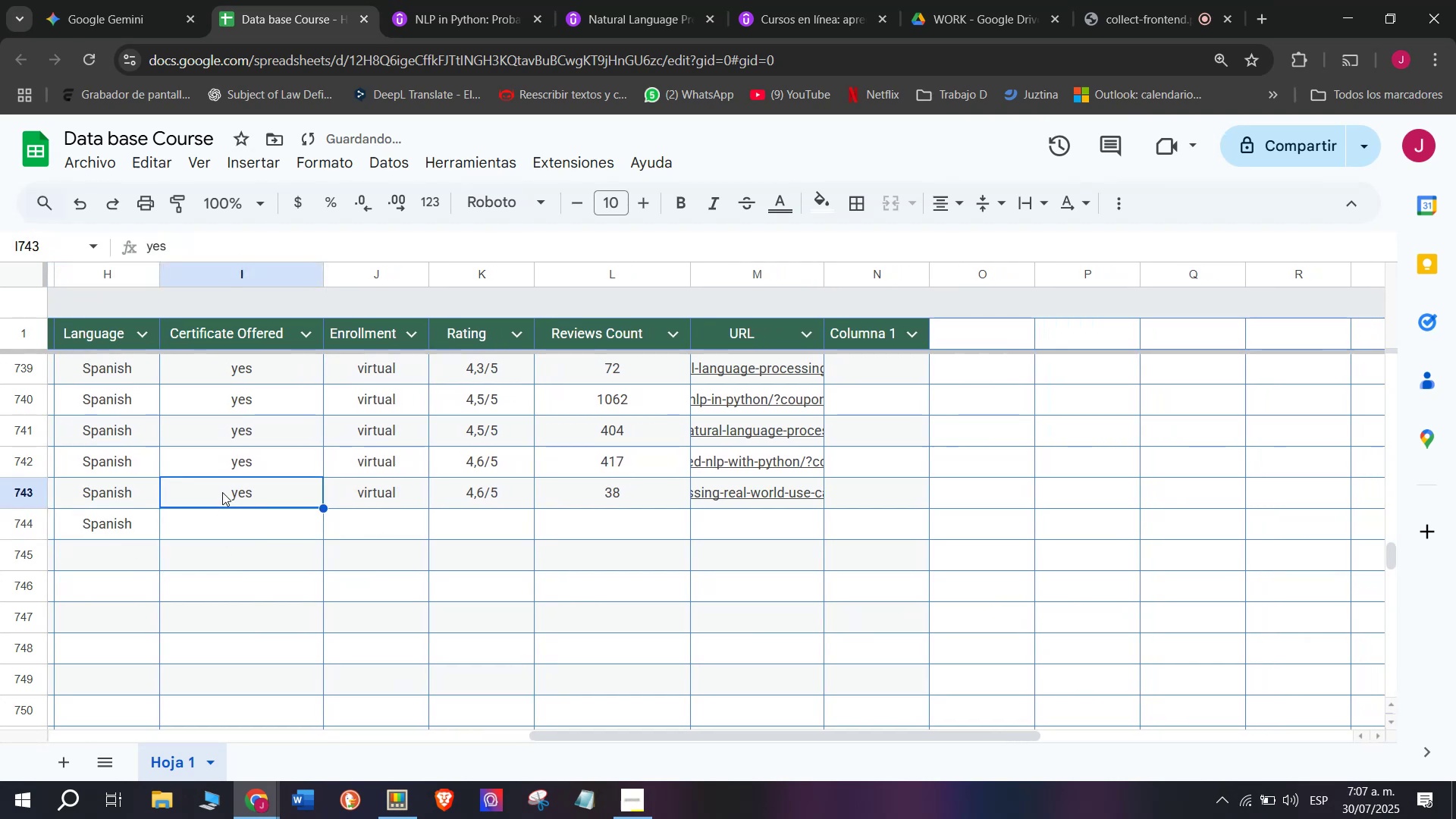 
key(Control+ControlLeft)
 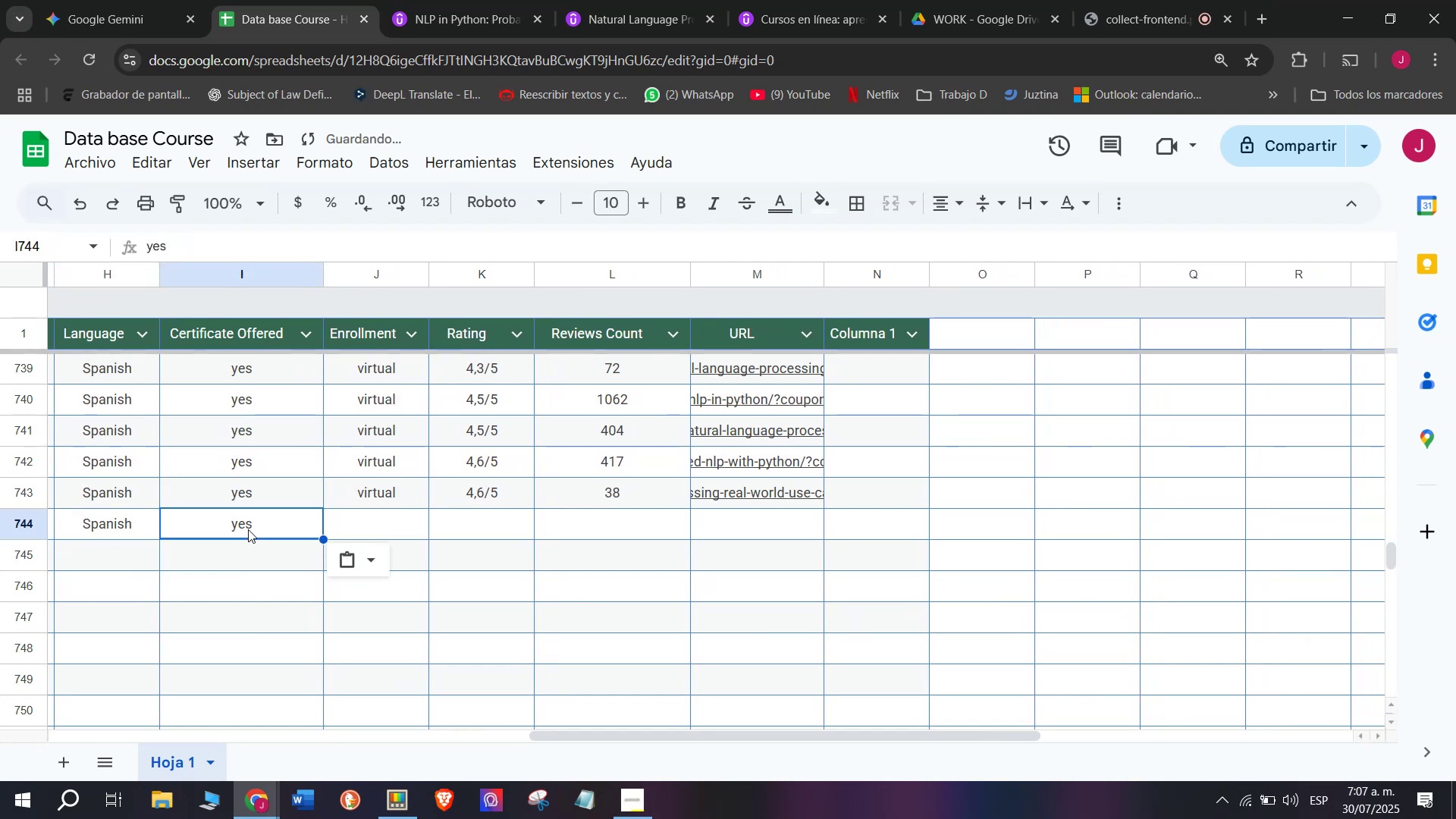 
key(Control+C)
 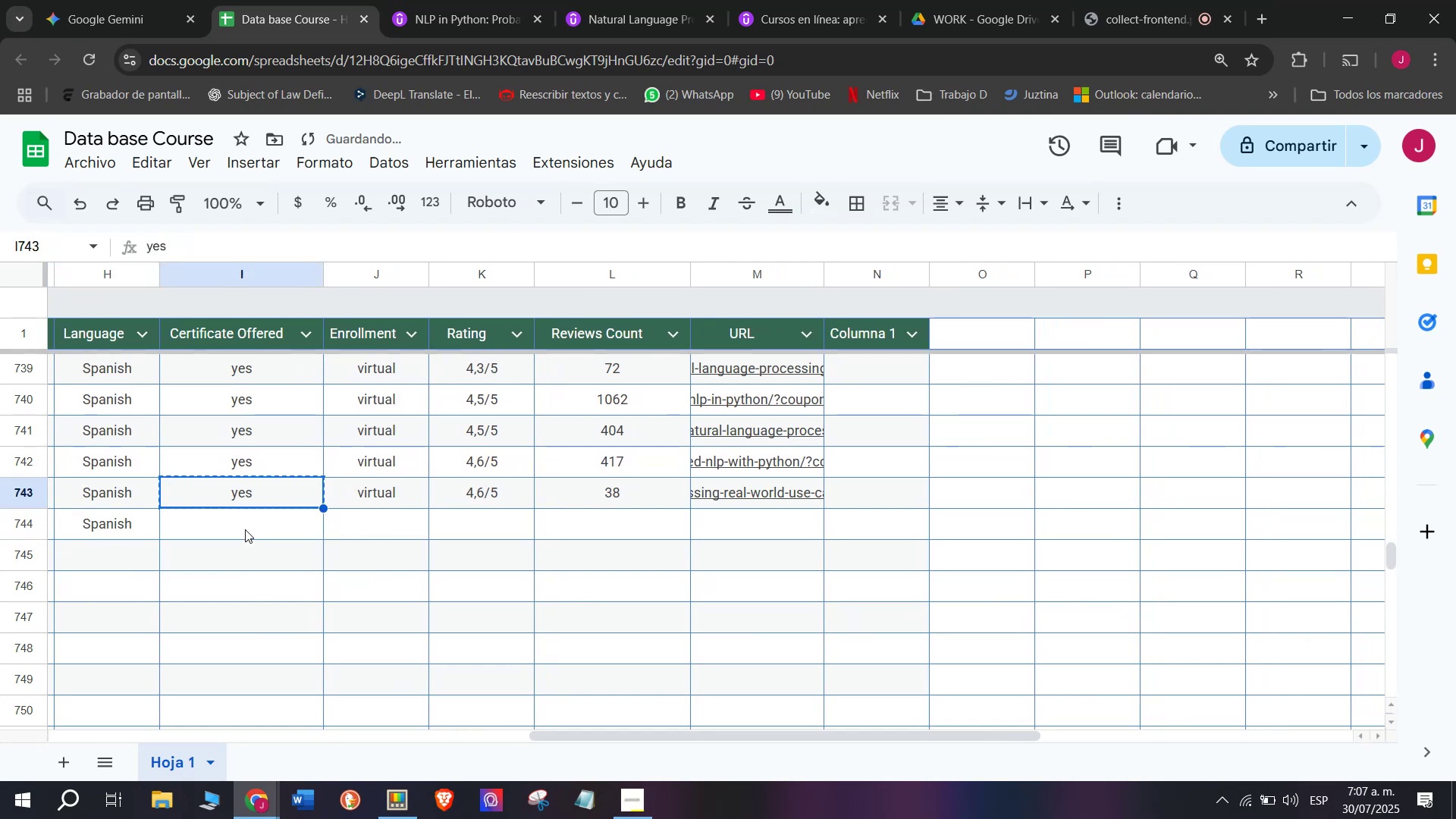 
key(Z)
 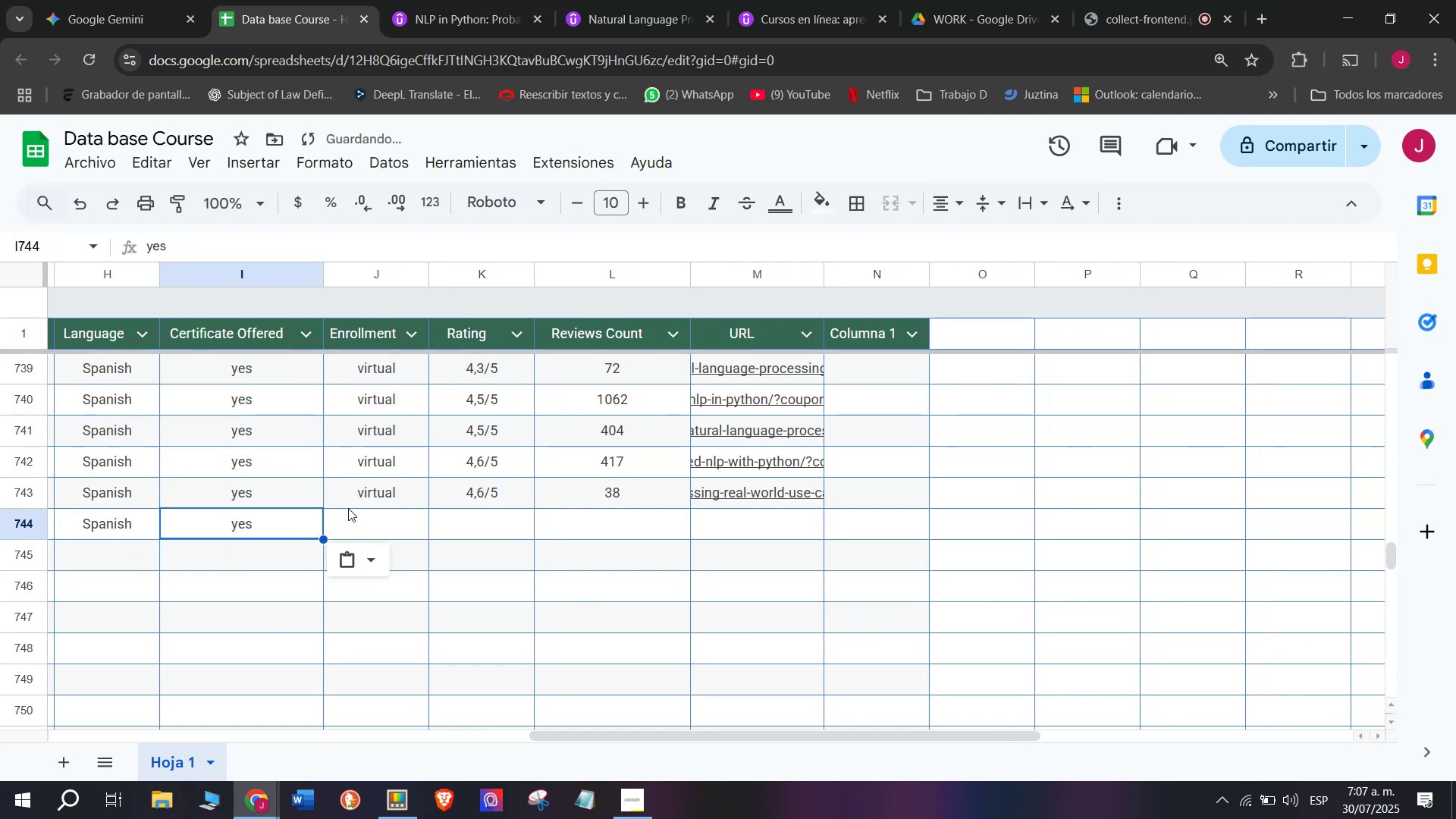 
key(Control+ControlLeft)
 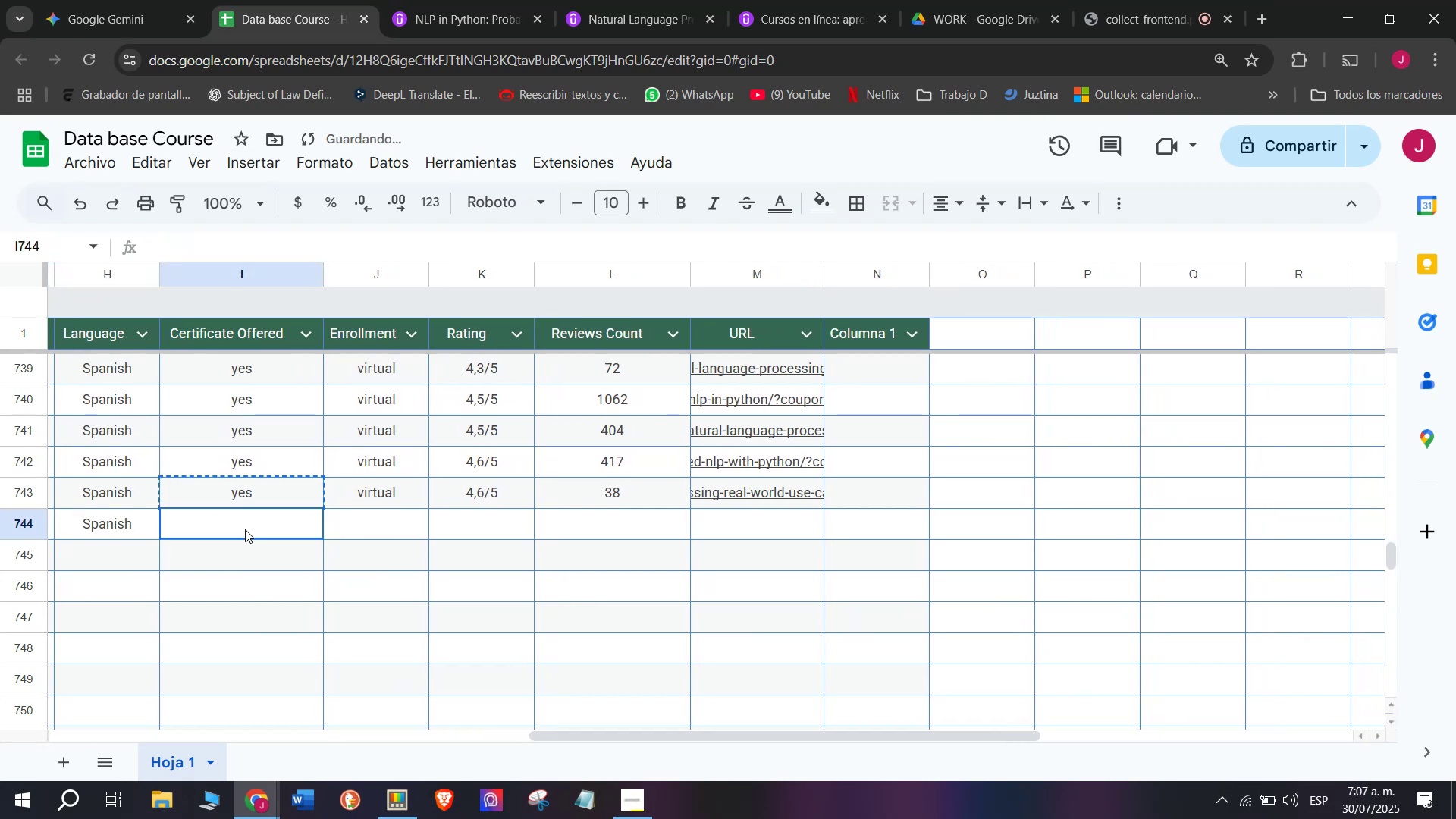 
key(Control+V)
 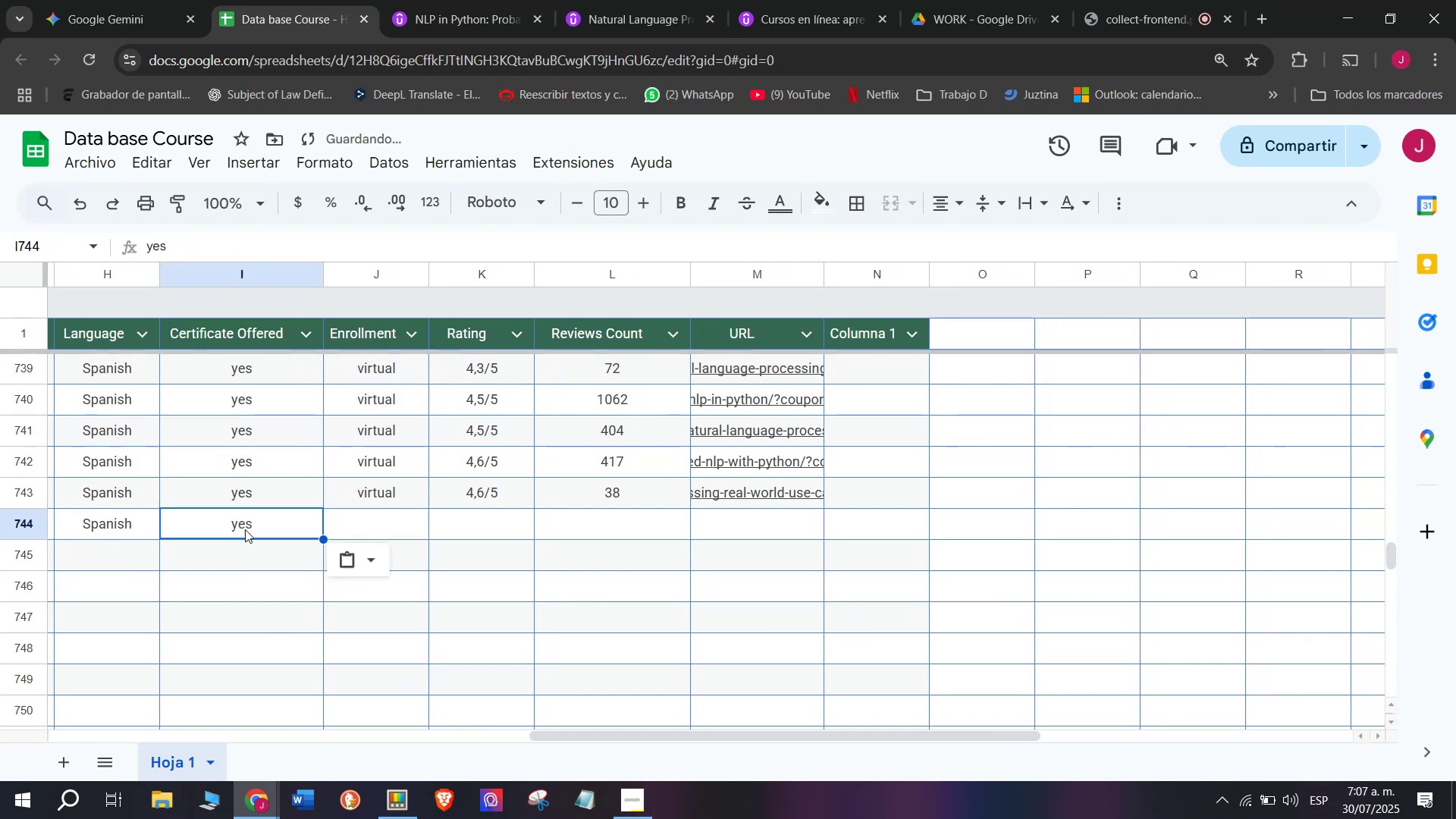 
triple_click([245, 529])
 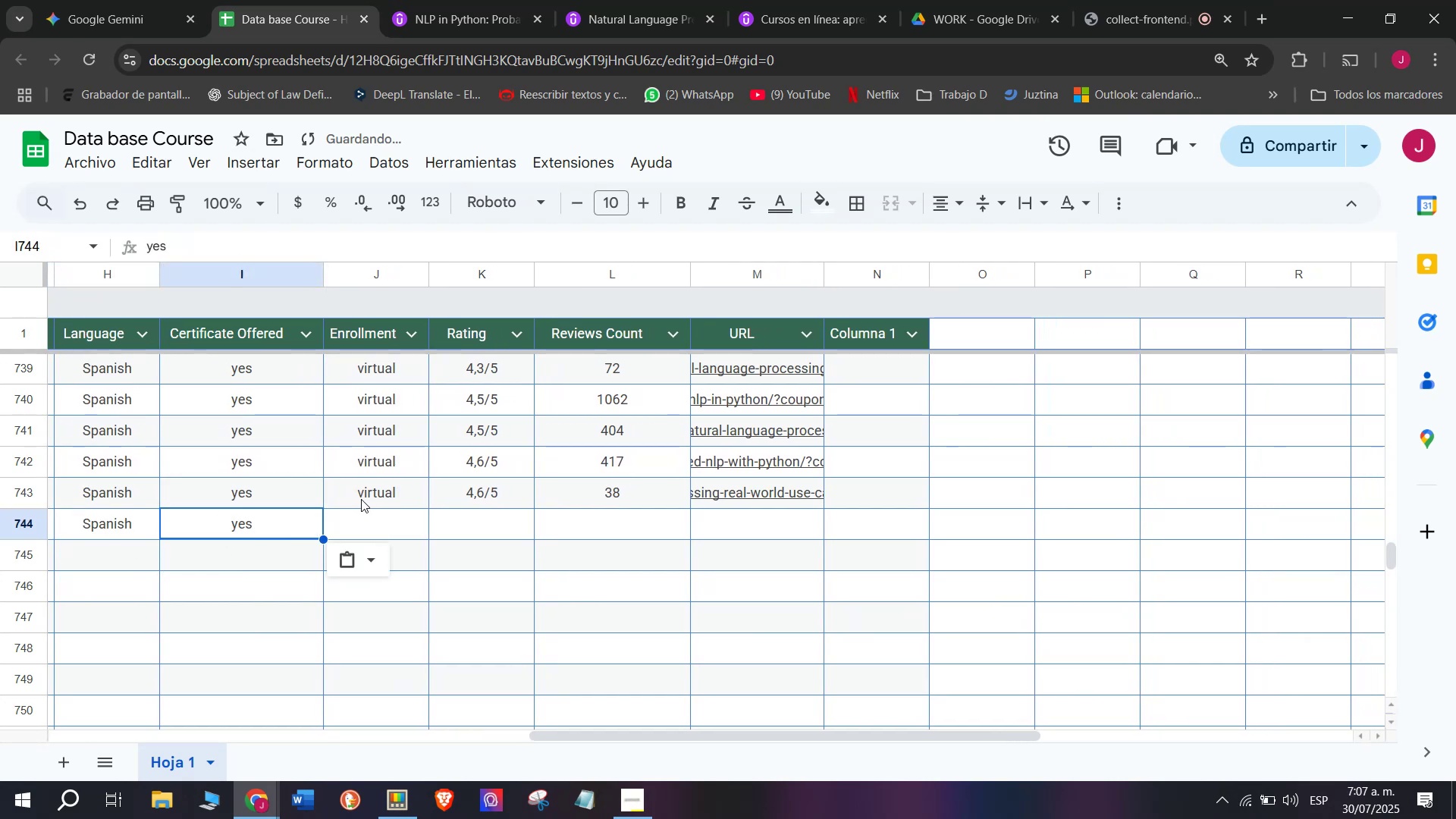 
left_click([361, 497])
 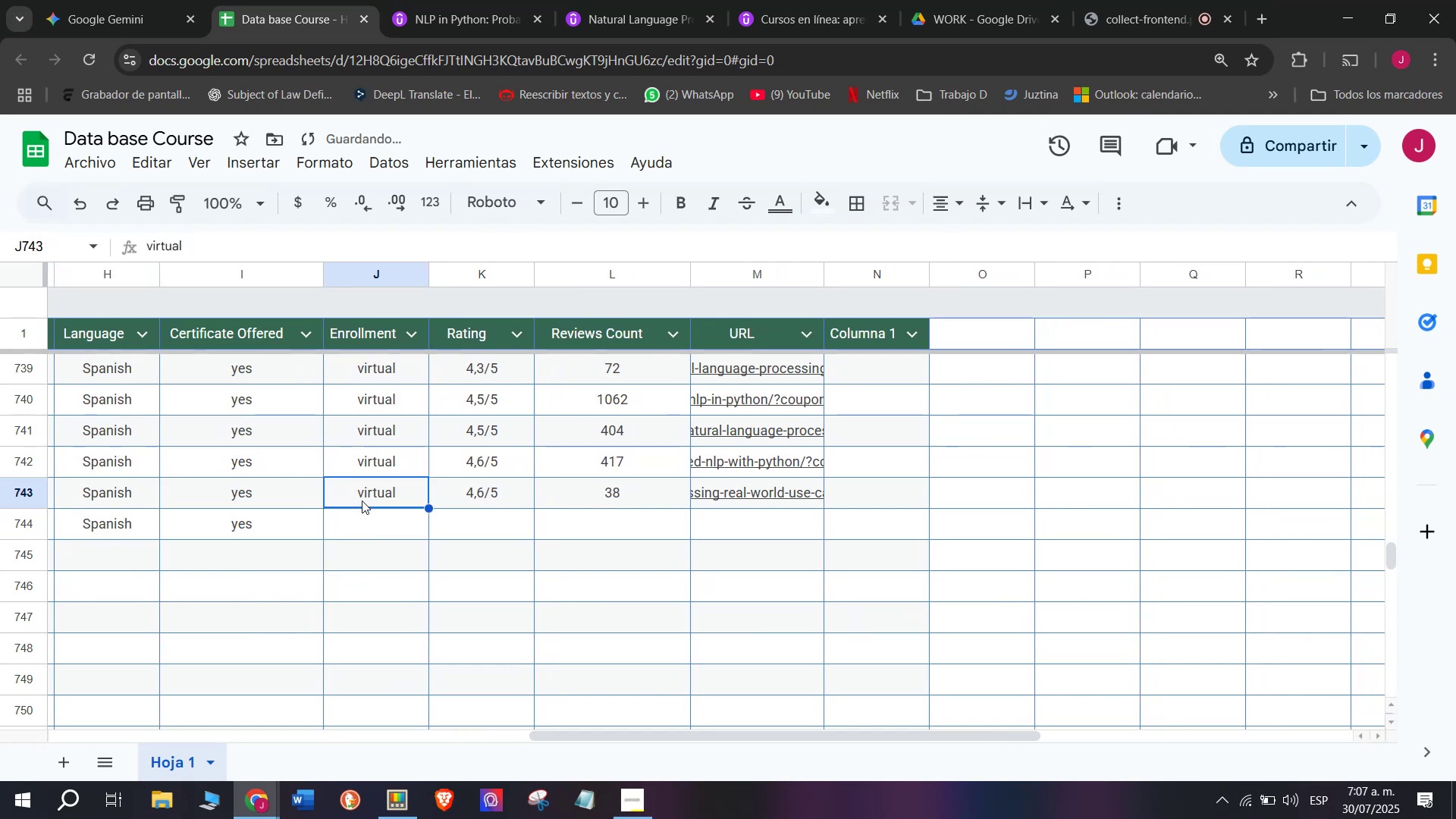 
key(Break)
 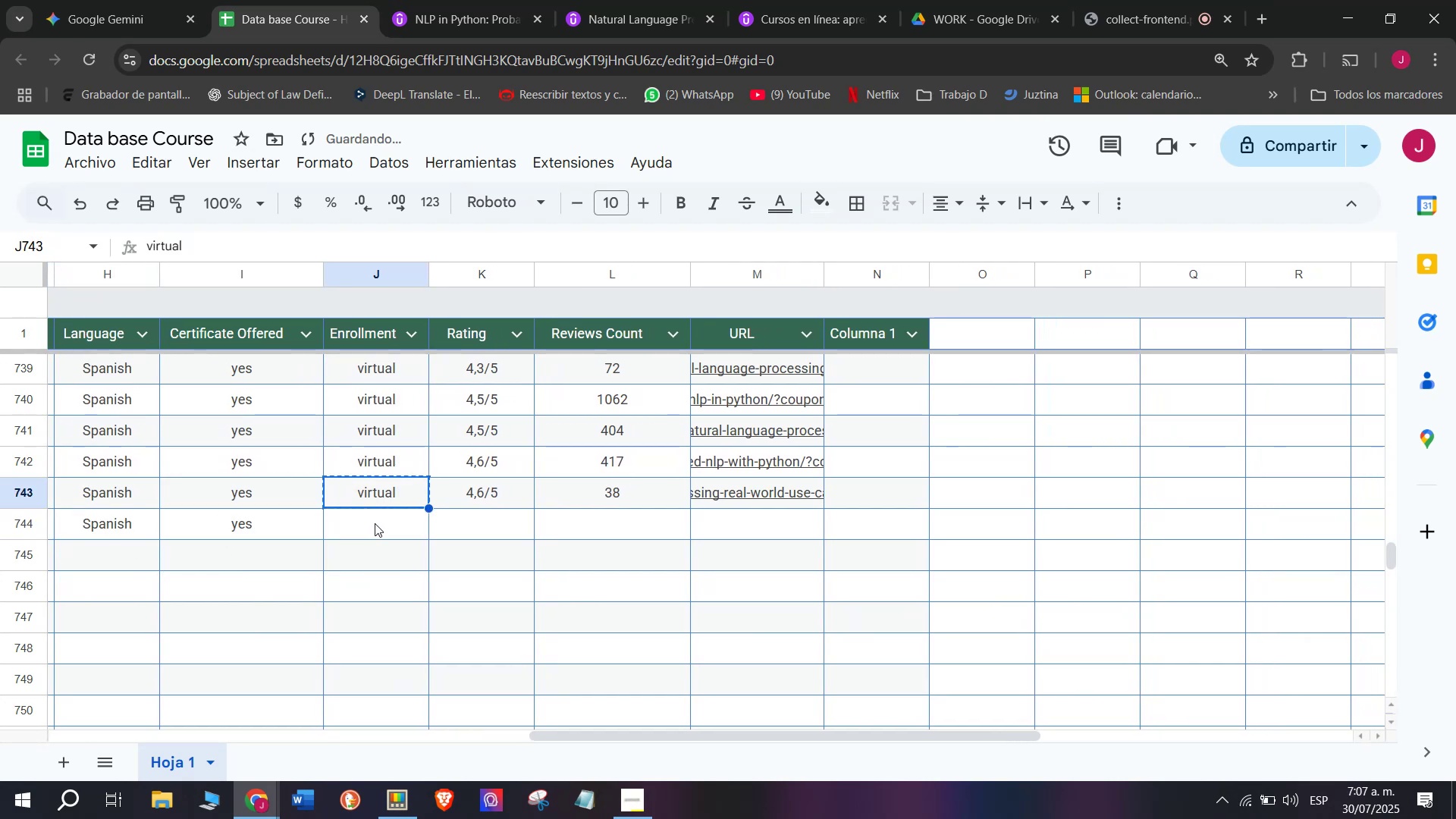 
key(Control+ControlLeft)
 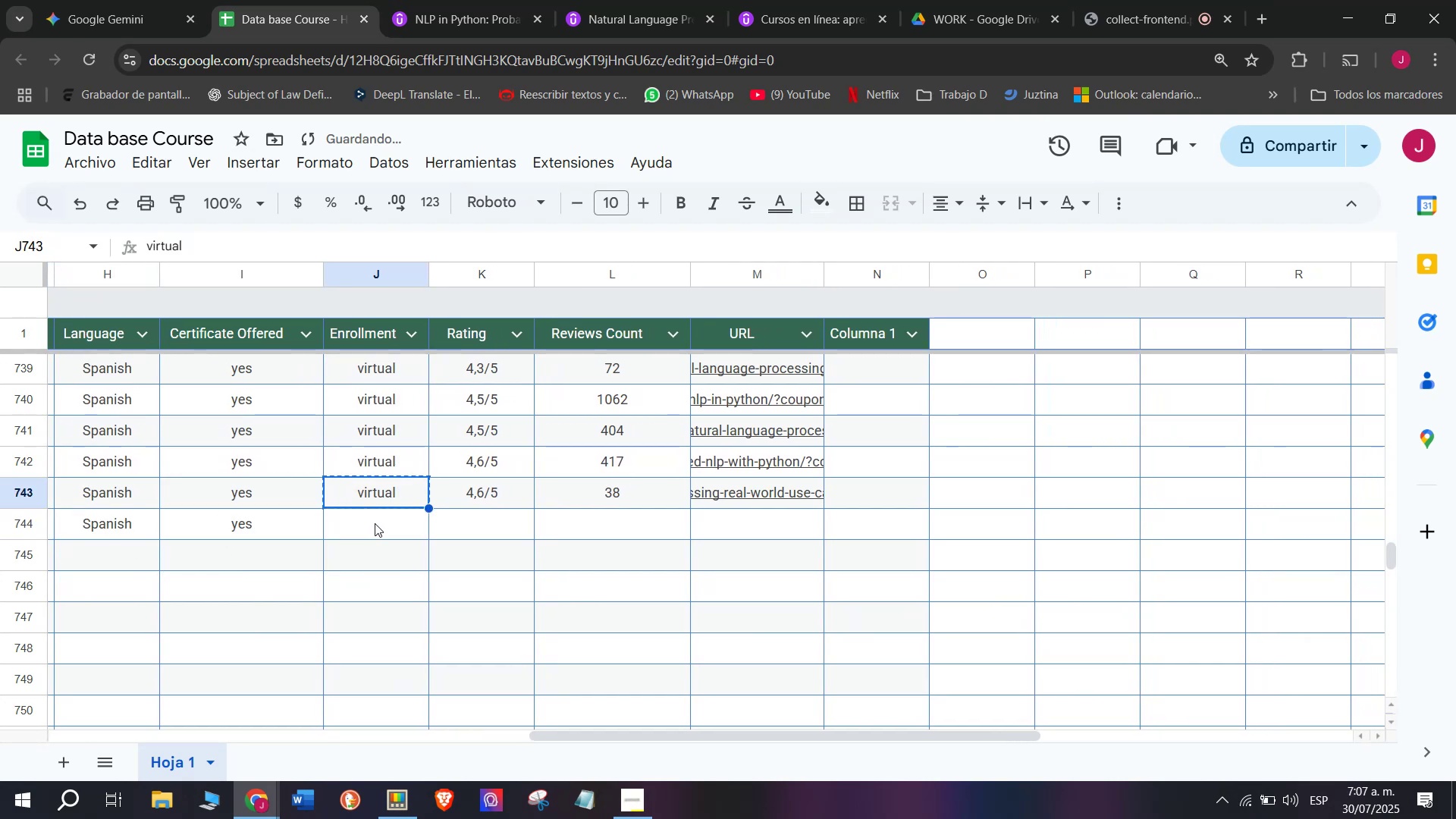 
key(Control+C)
 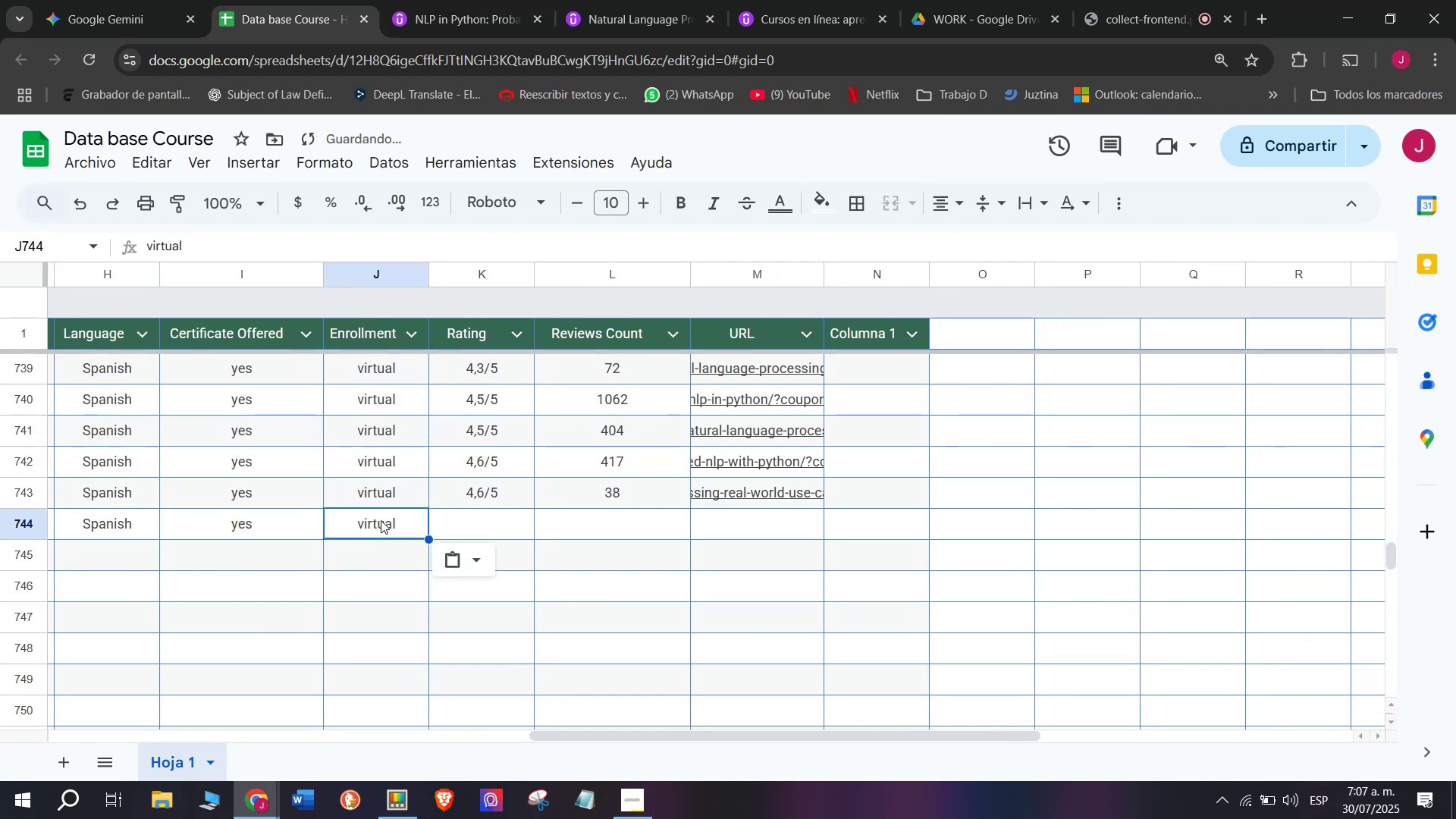 
key(Z)
 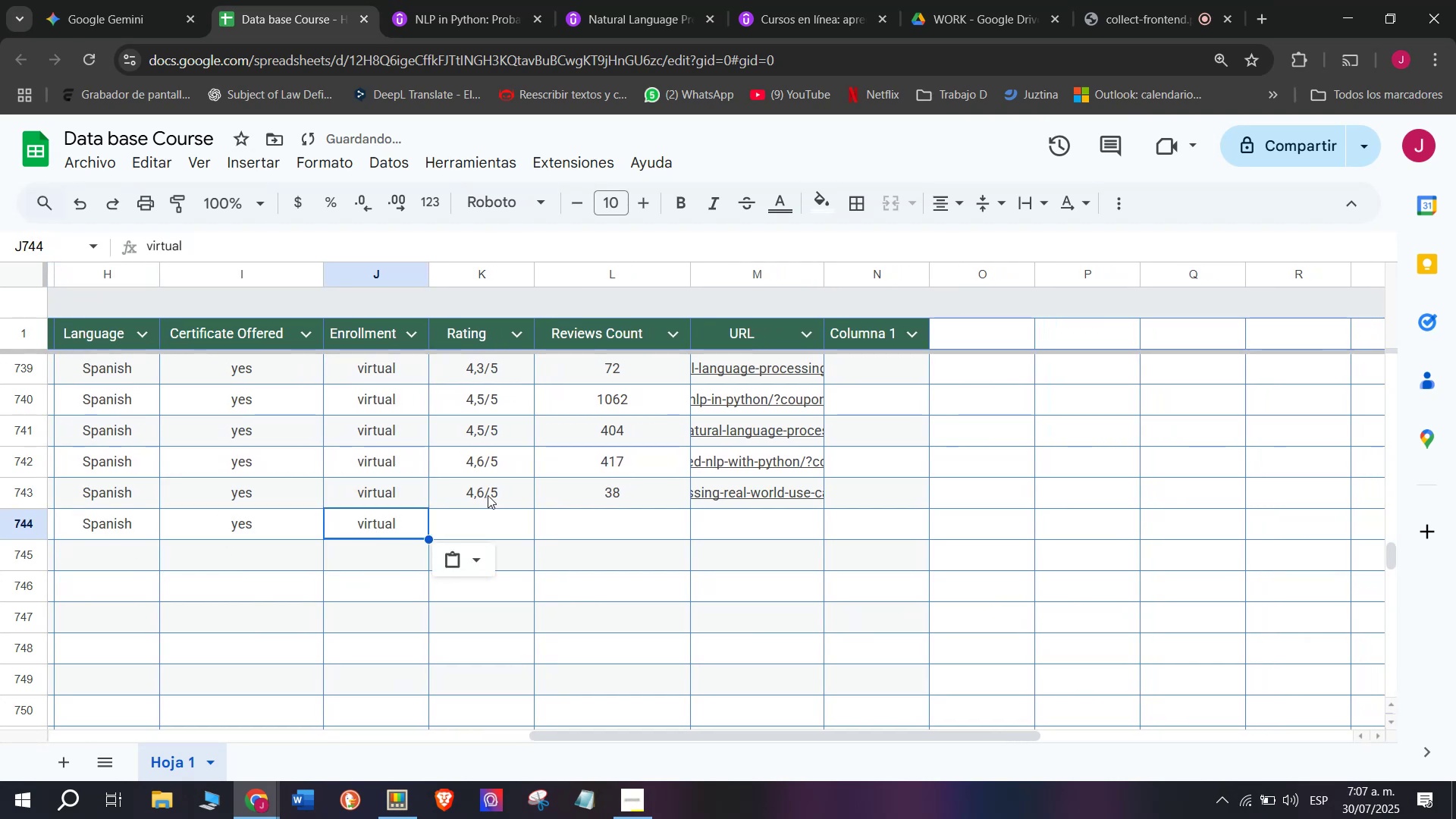 
key(Control+ControlLeft)
 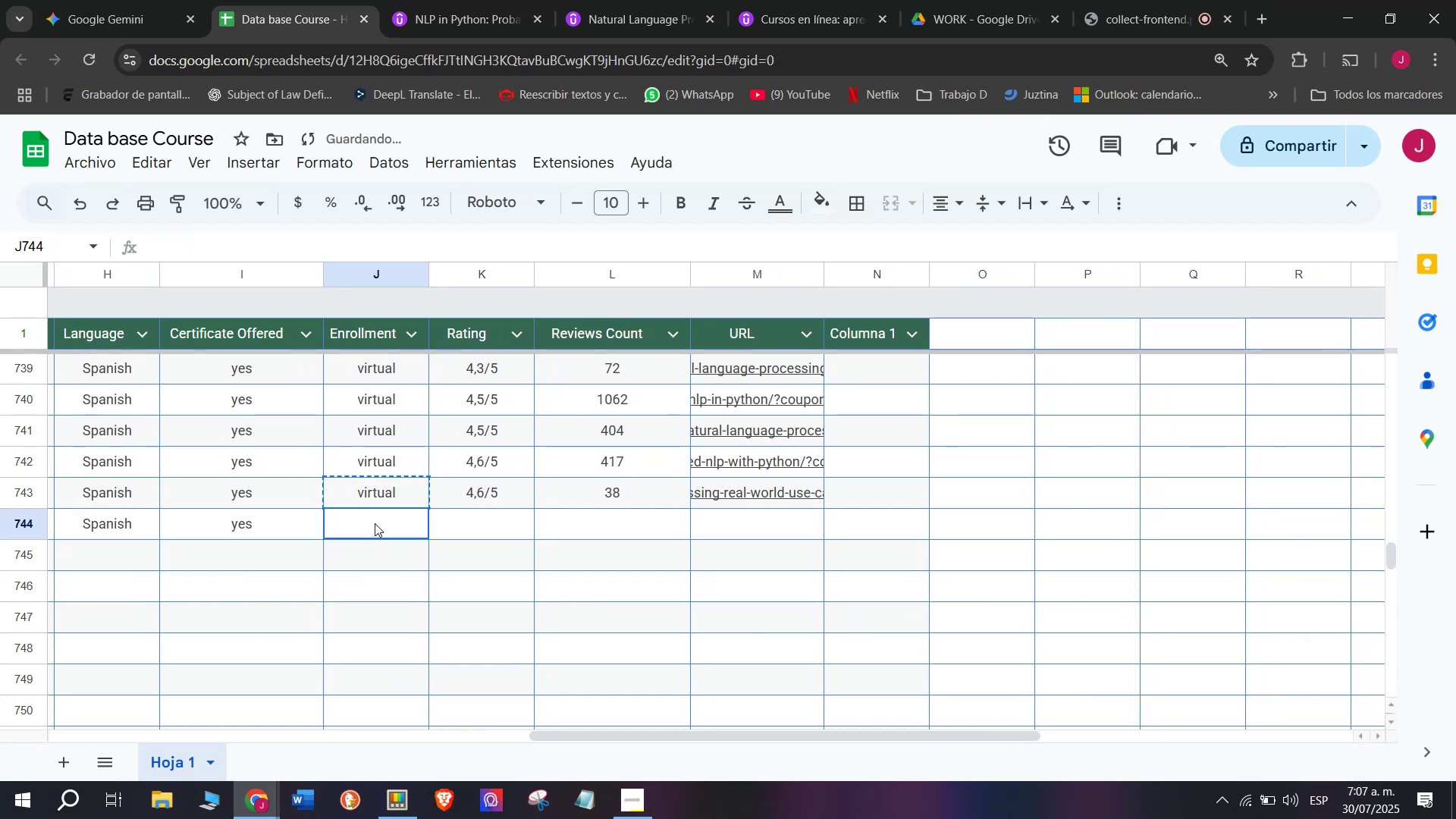 
key(Control+V)
 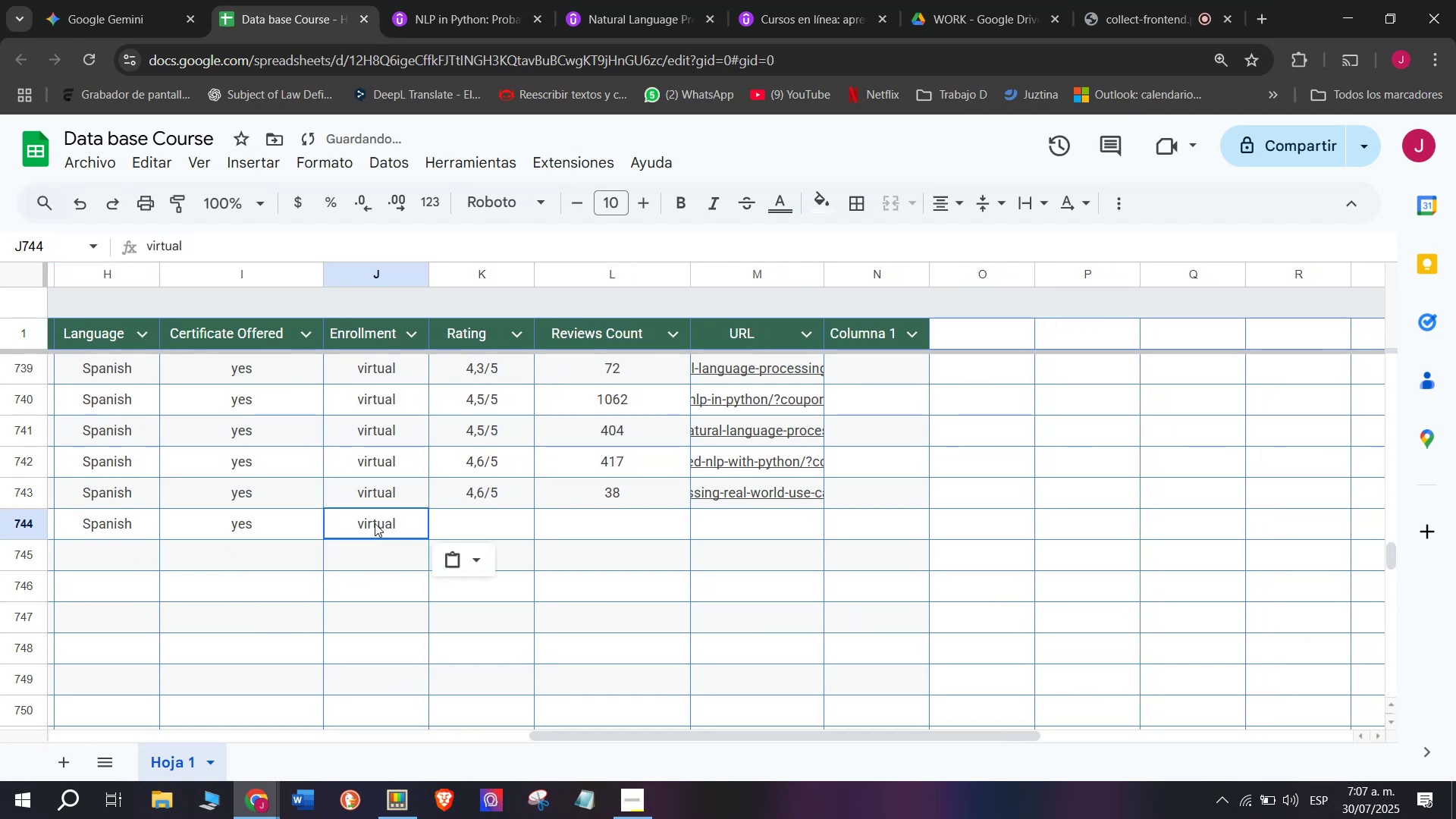 
double_click([375, 523])
 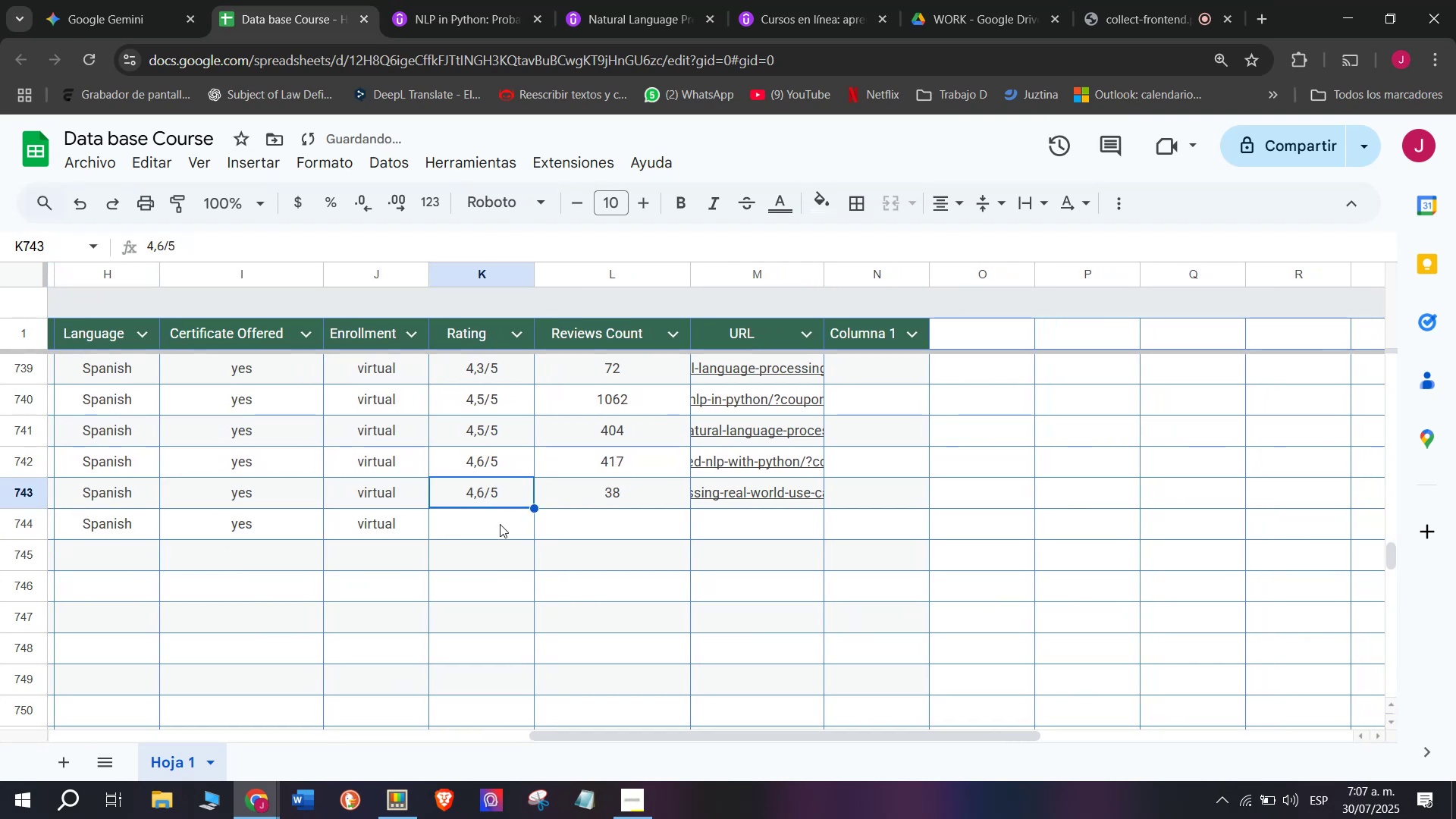 
double_click([500, 526])
 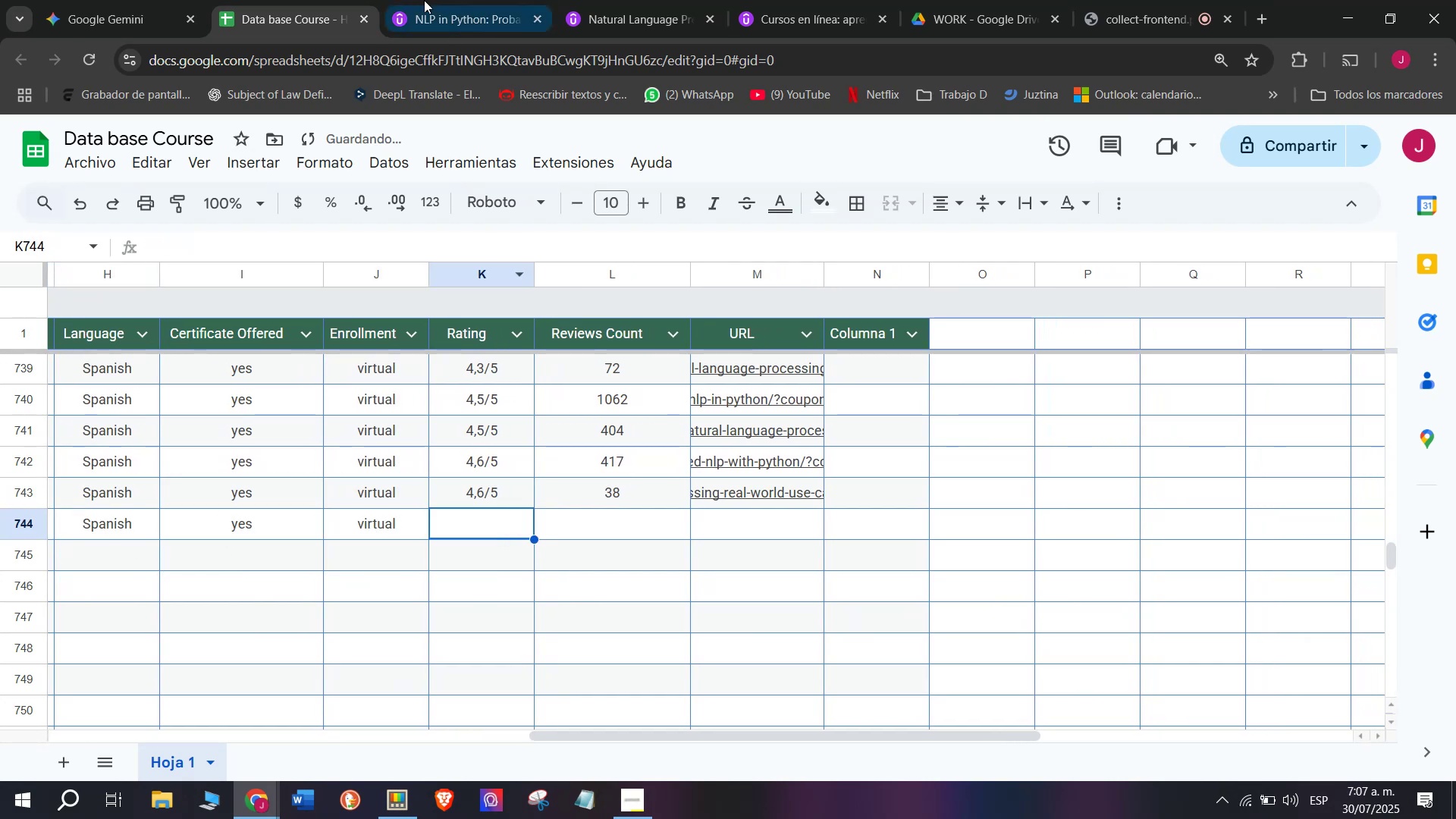 
left_click([410, 0])
 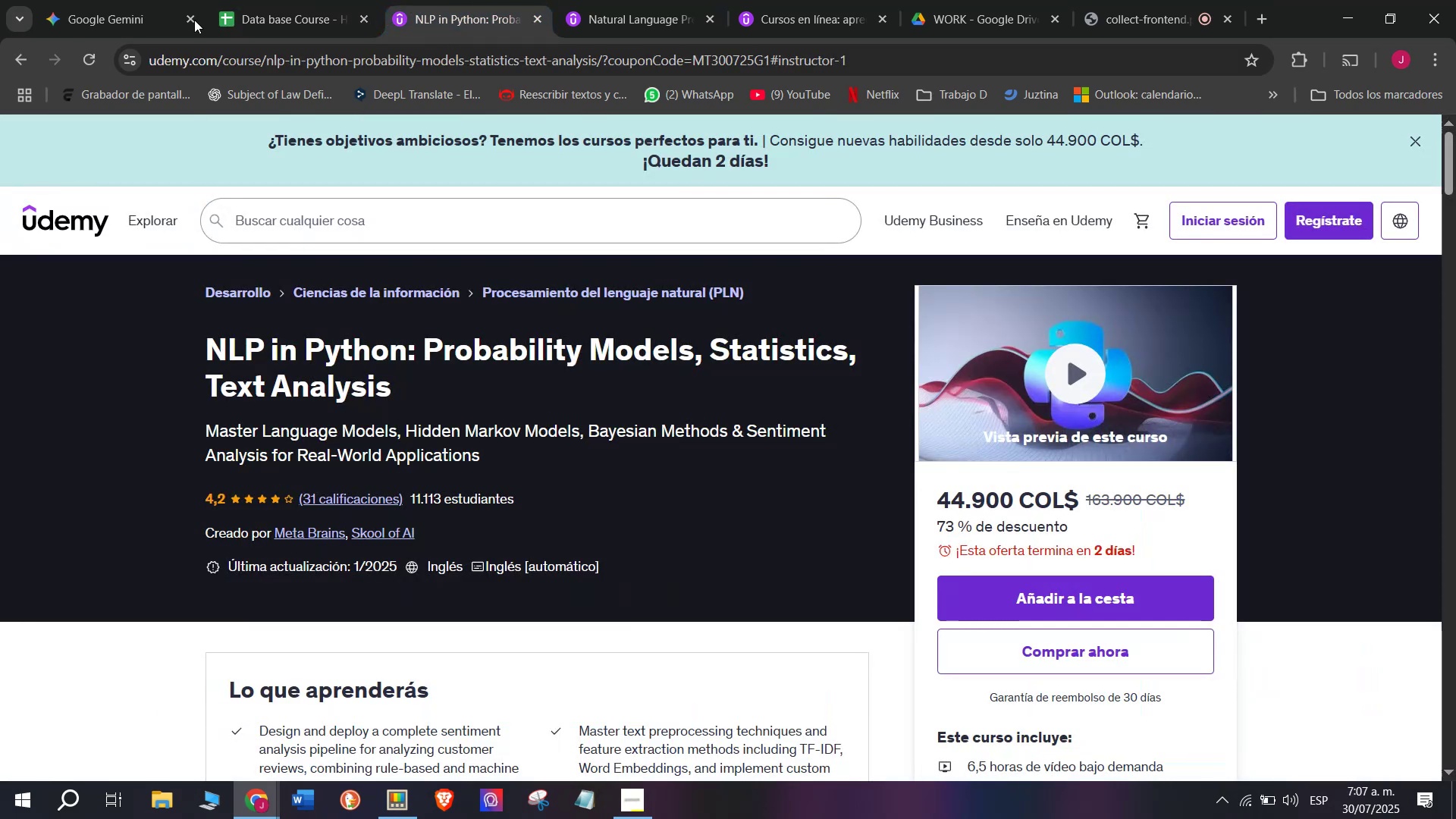 
left_click([237, 0])
 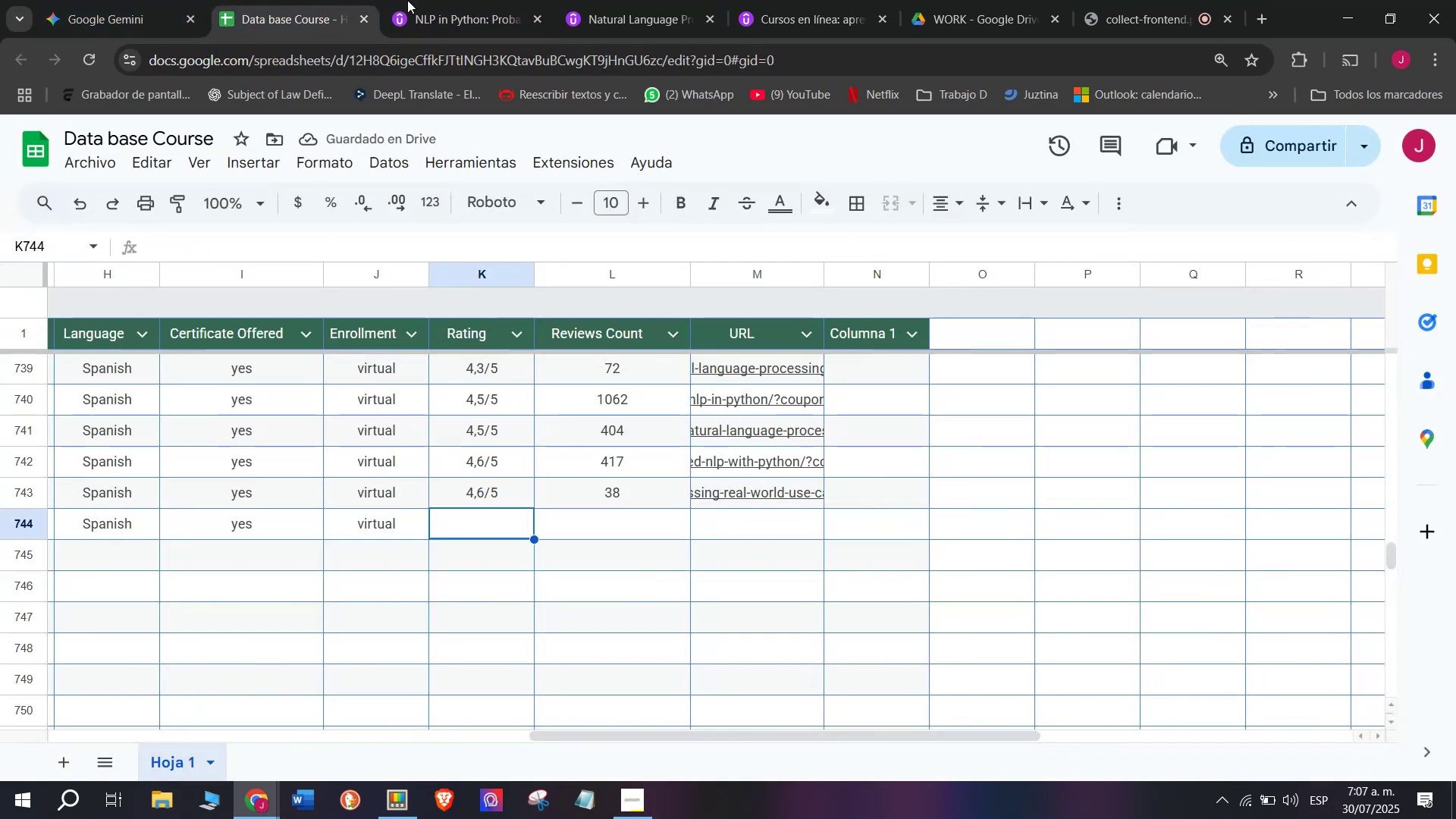 
left_click([419, 0])
 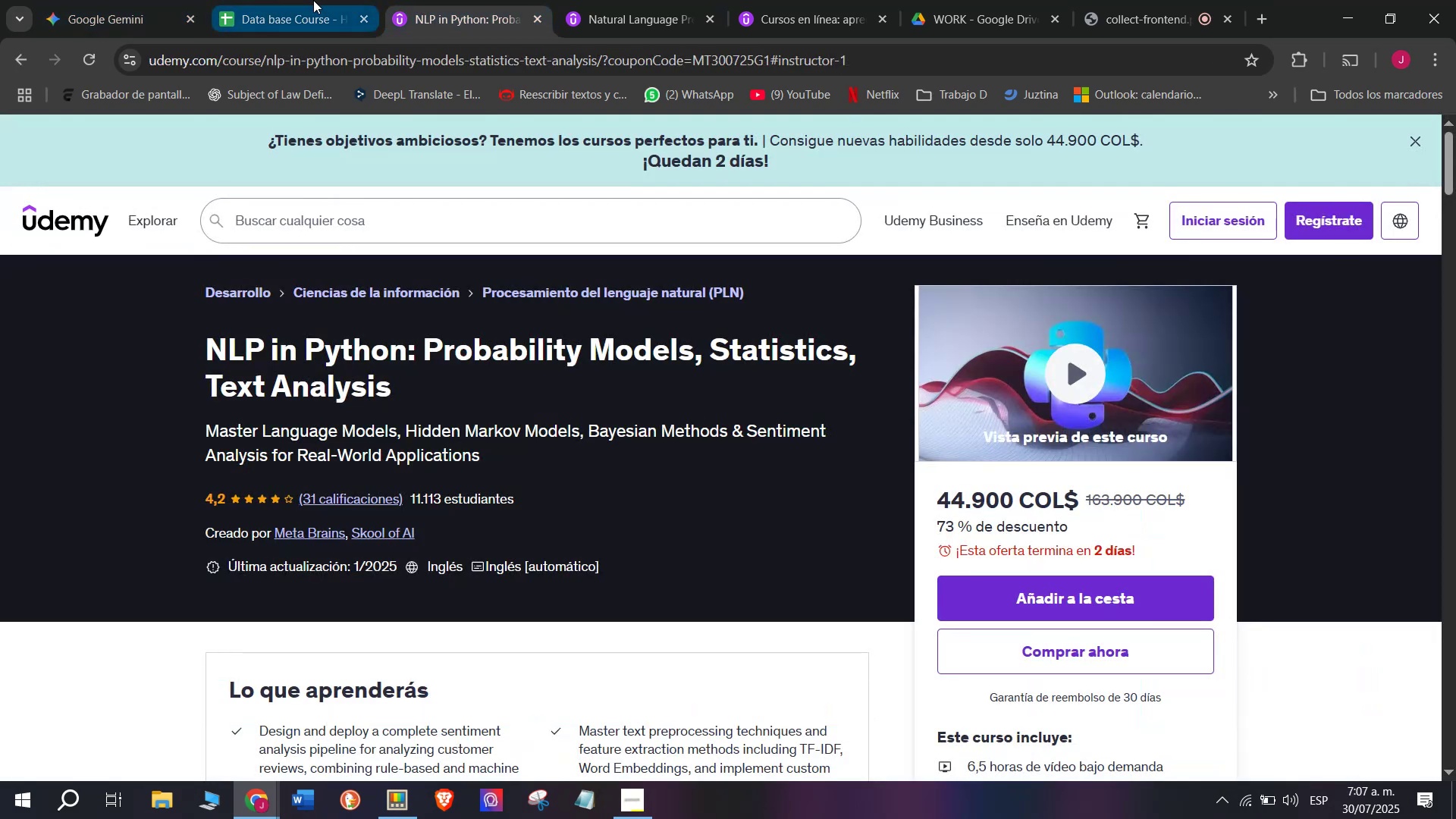 
left_click([313, 0])
 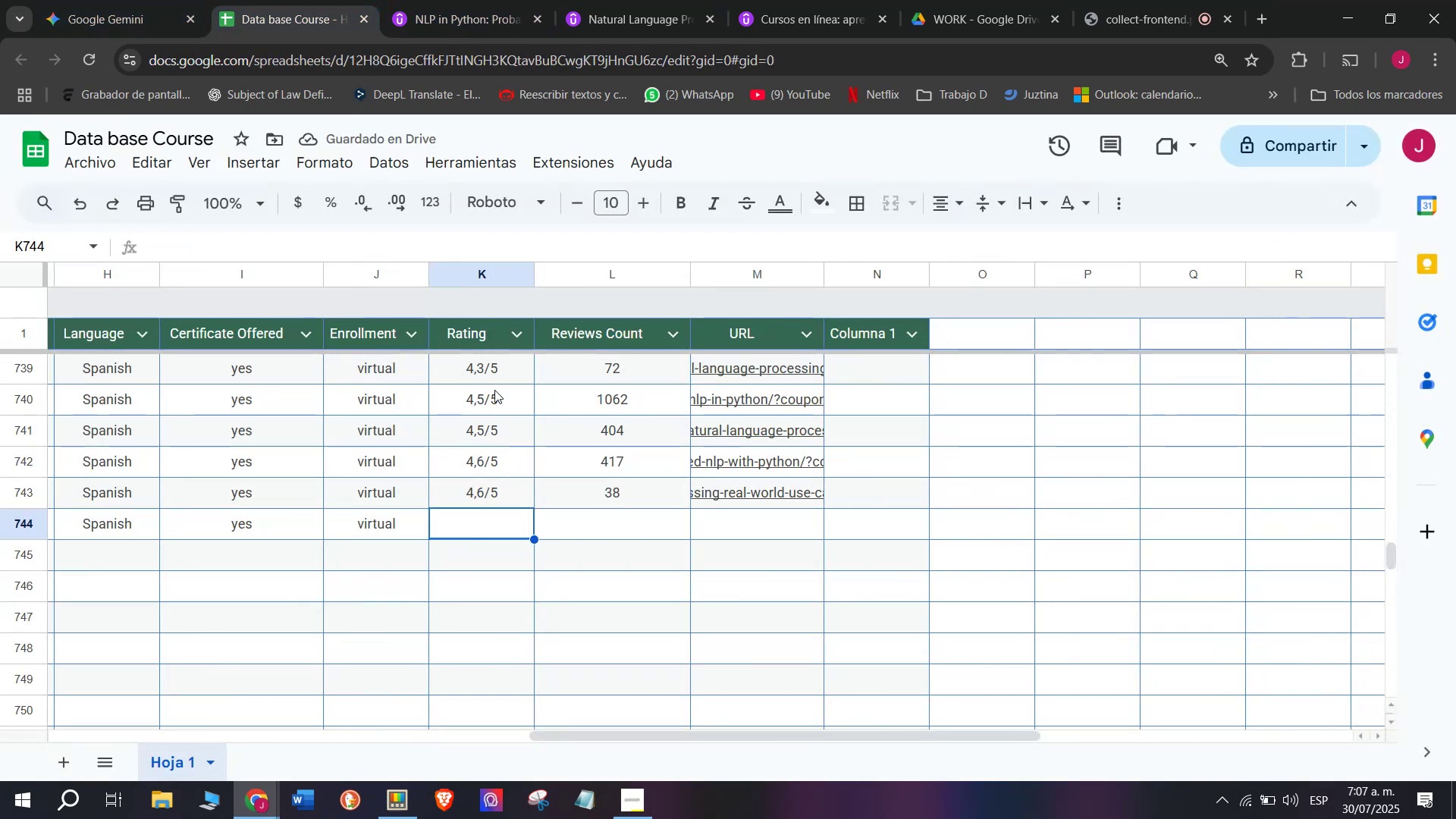 
left_click([493, 367])
 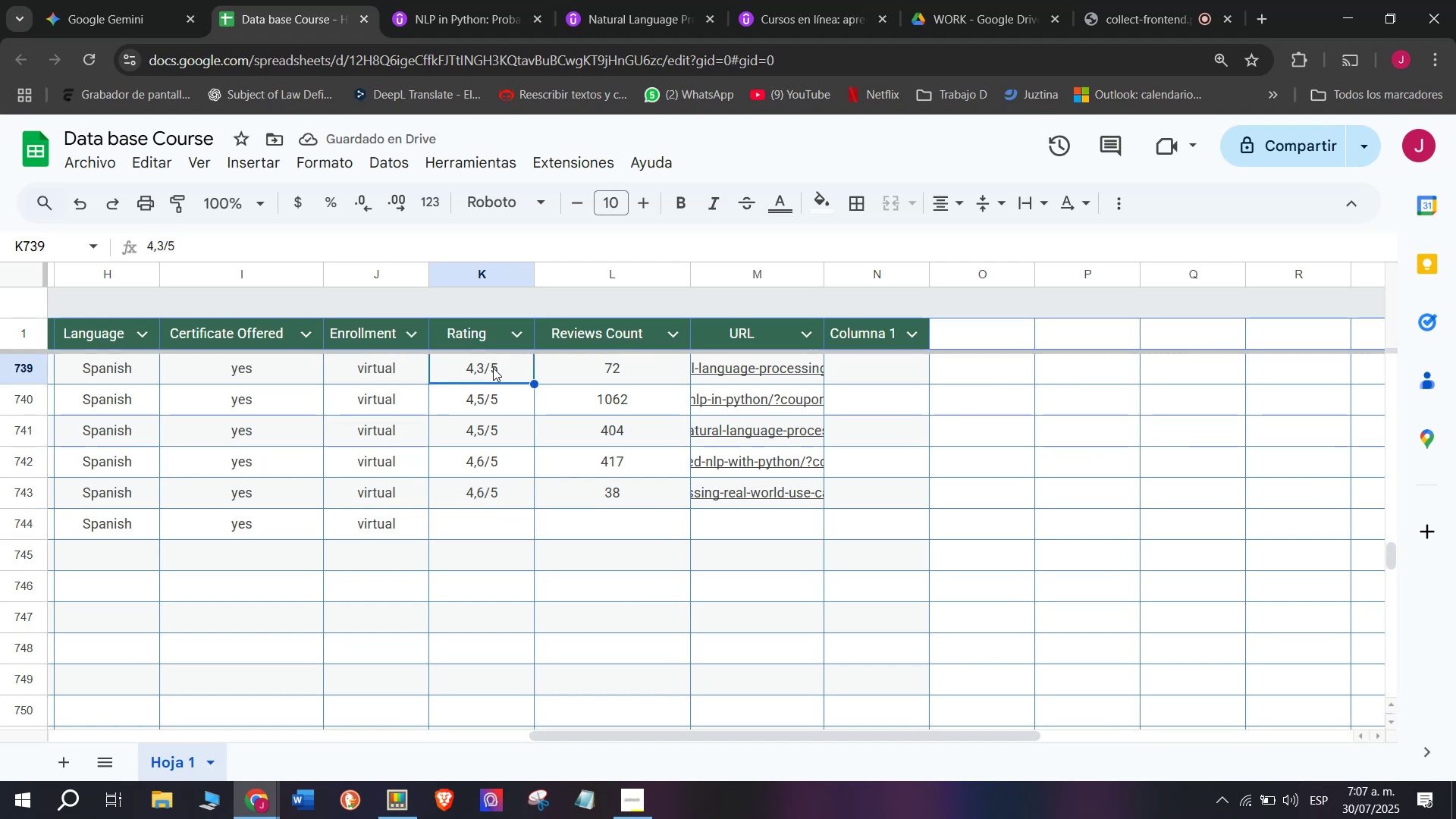 
key(Break)
 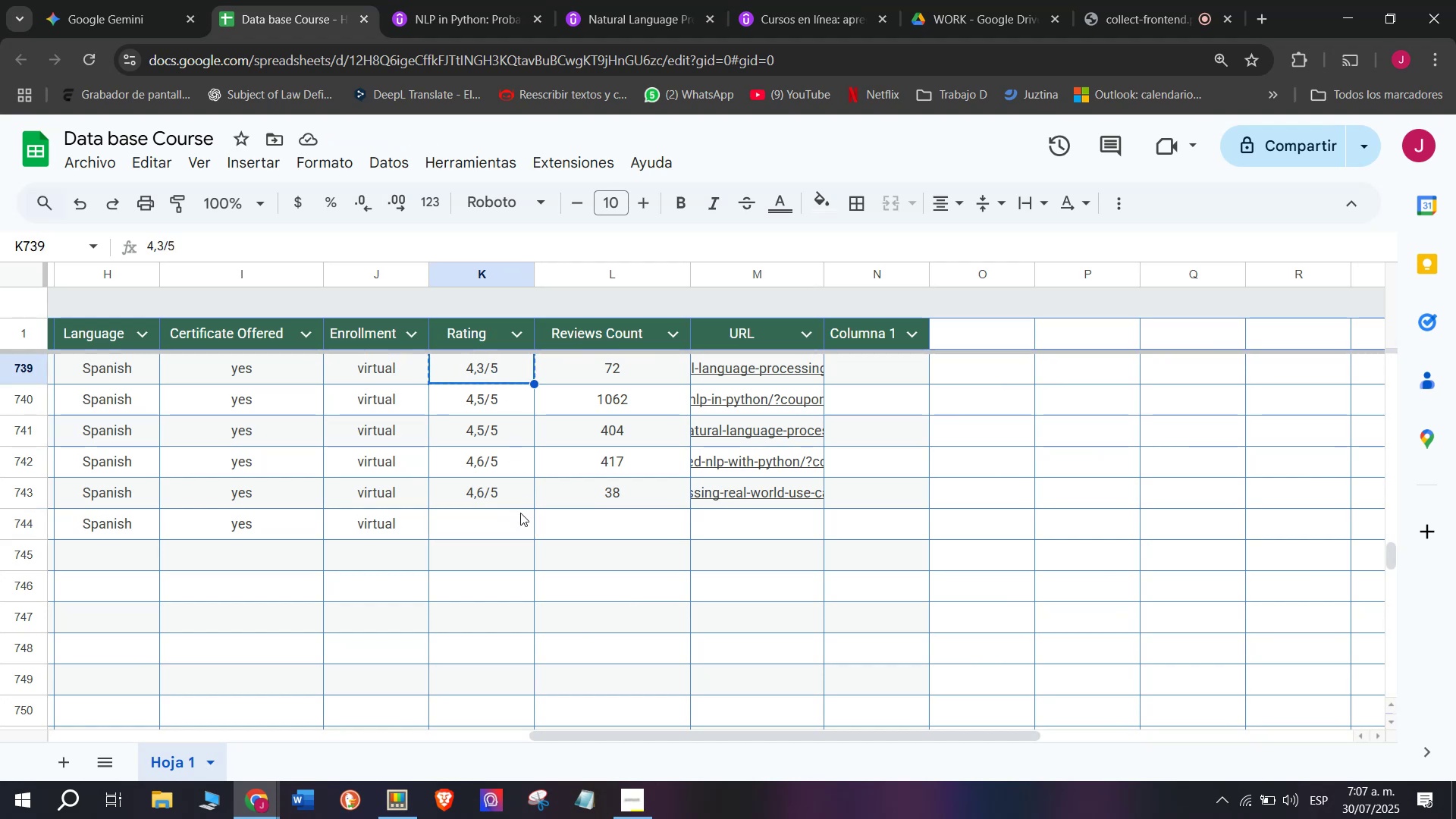 
key(Control+ControlLeft)
 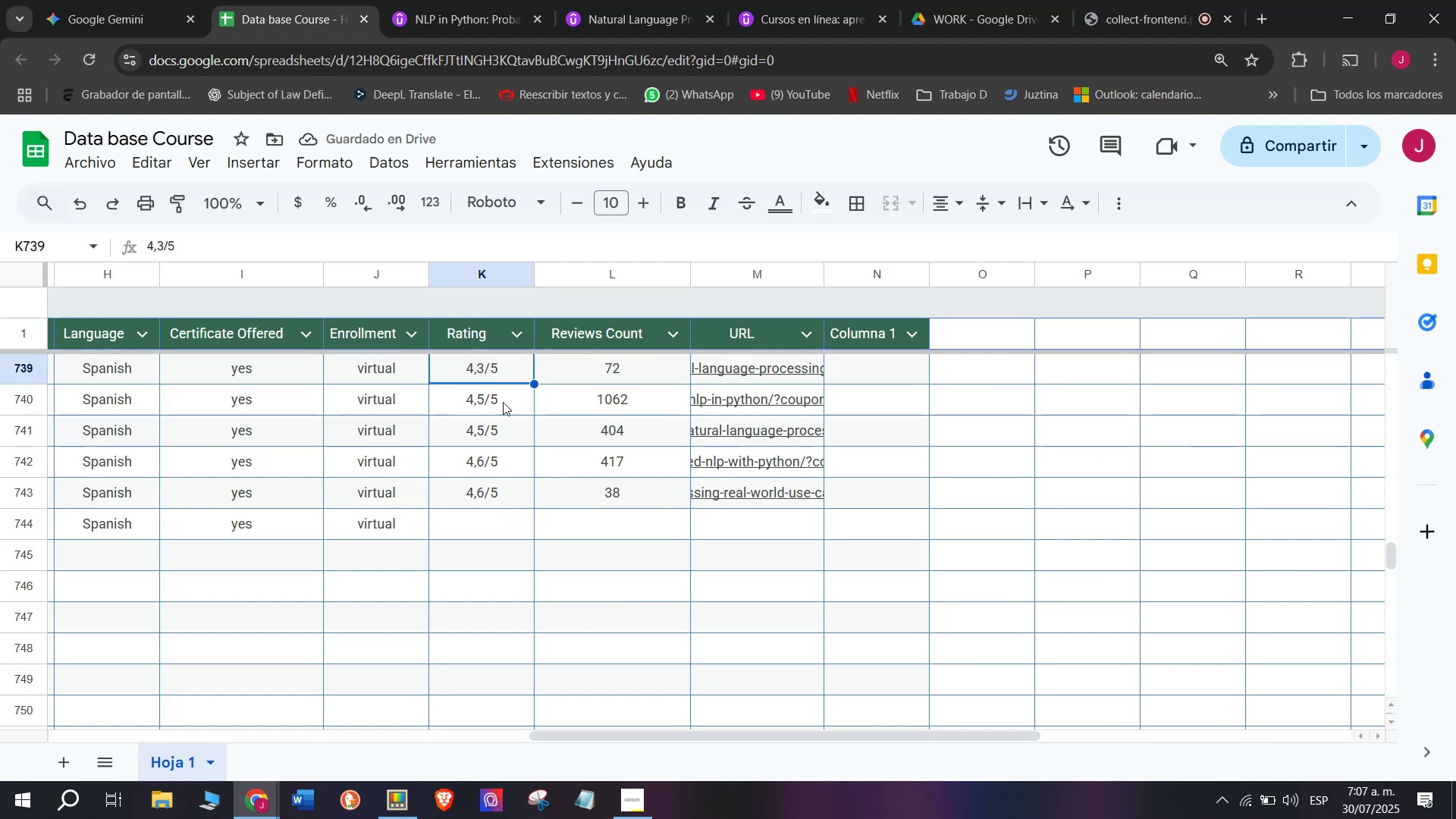 
key(Control+C)
 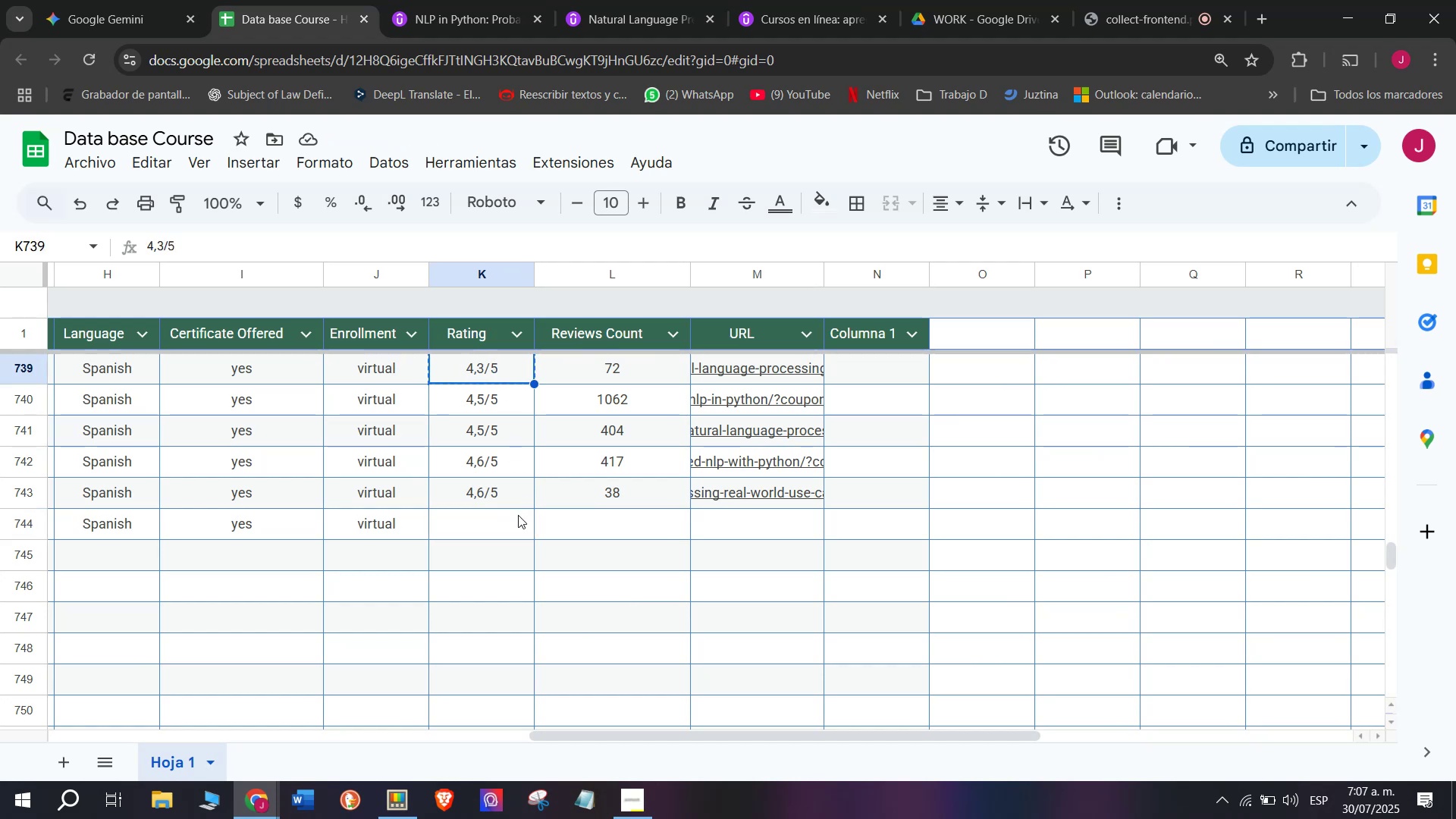 
left_click([518, 515])
 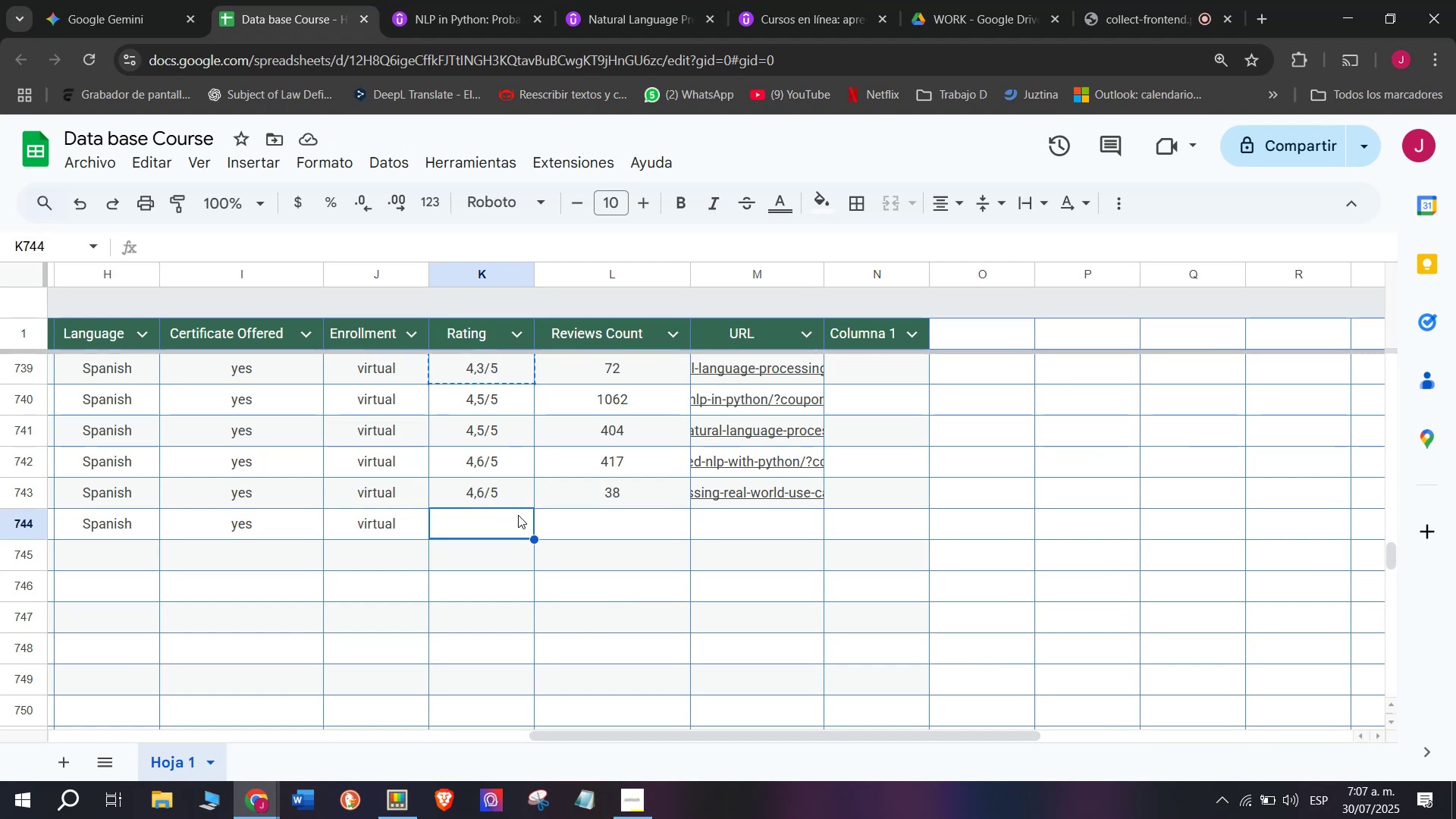 
key(Z)
 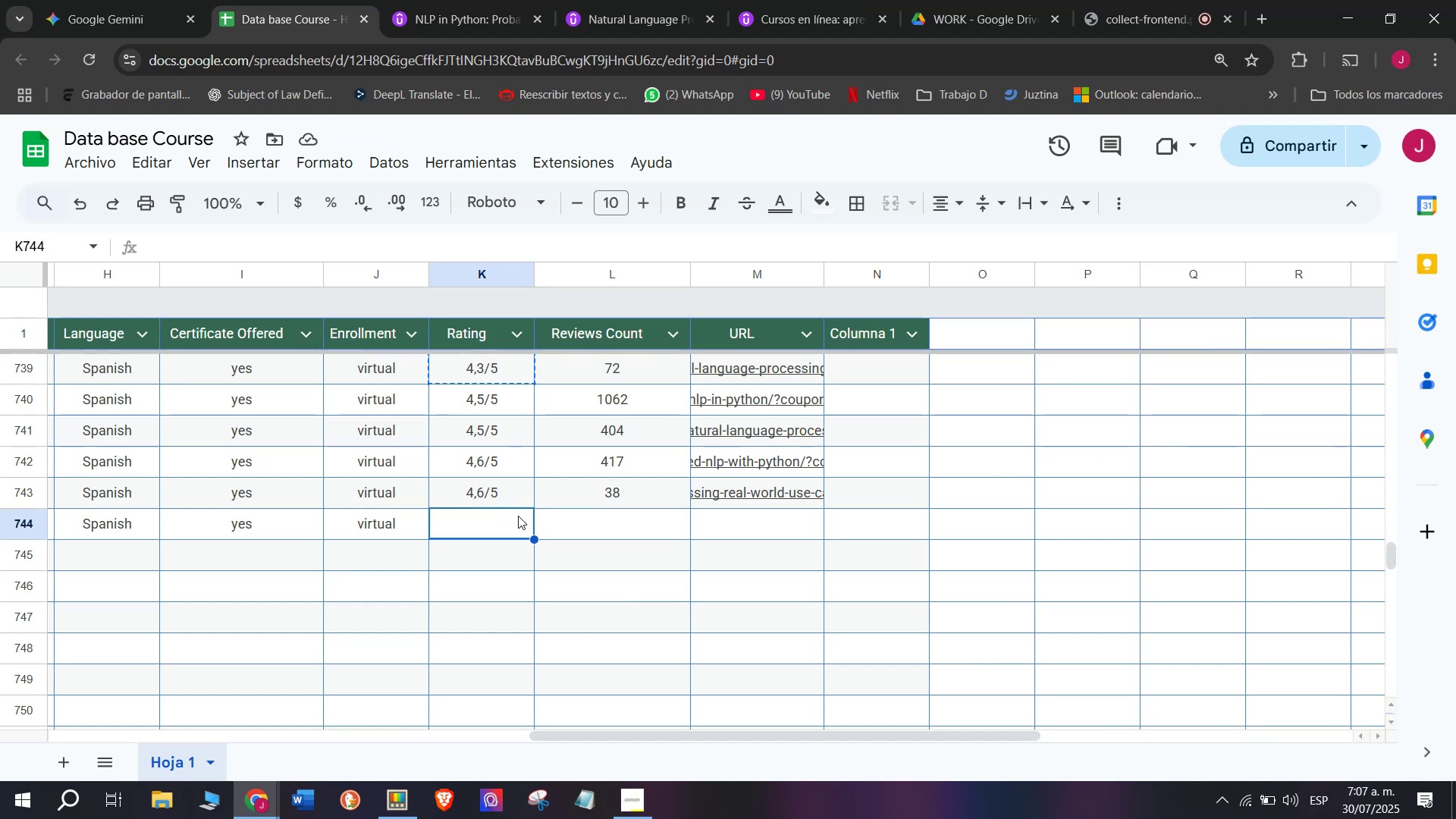 
key(Control+ControlLeft)
 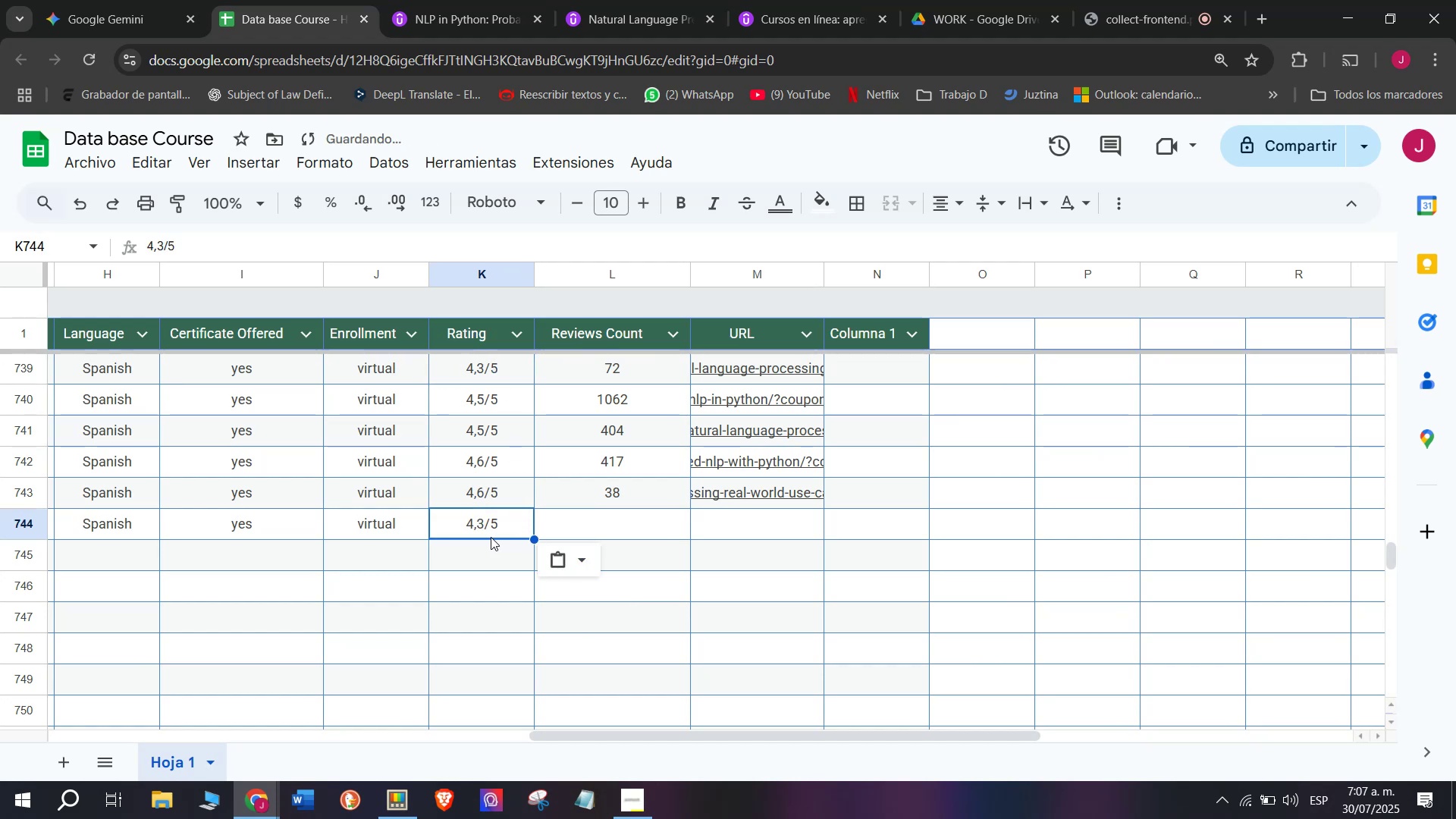 
key(Control+V)
 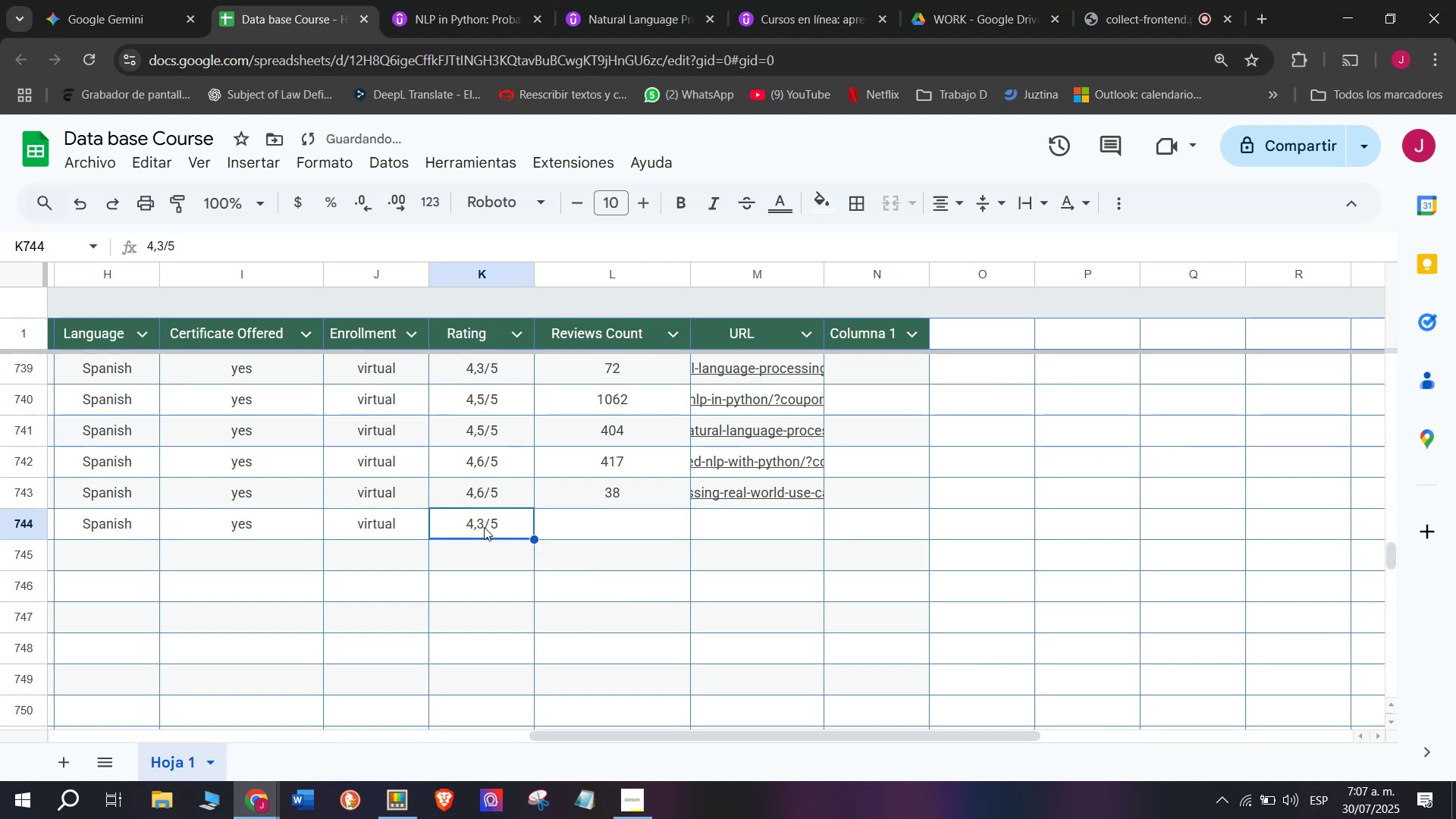 
double_click([484, 527])
 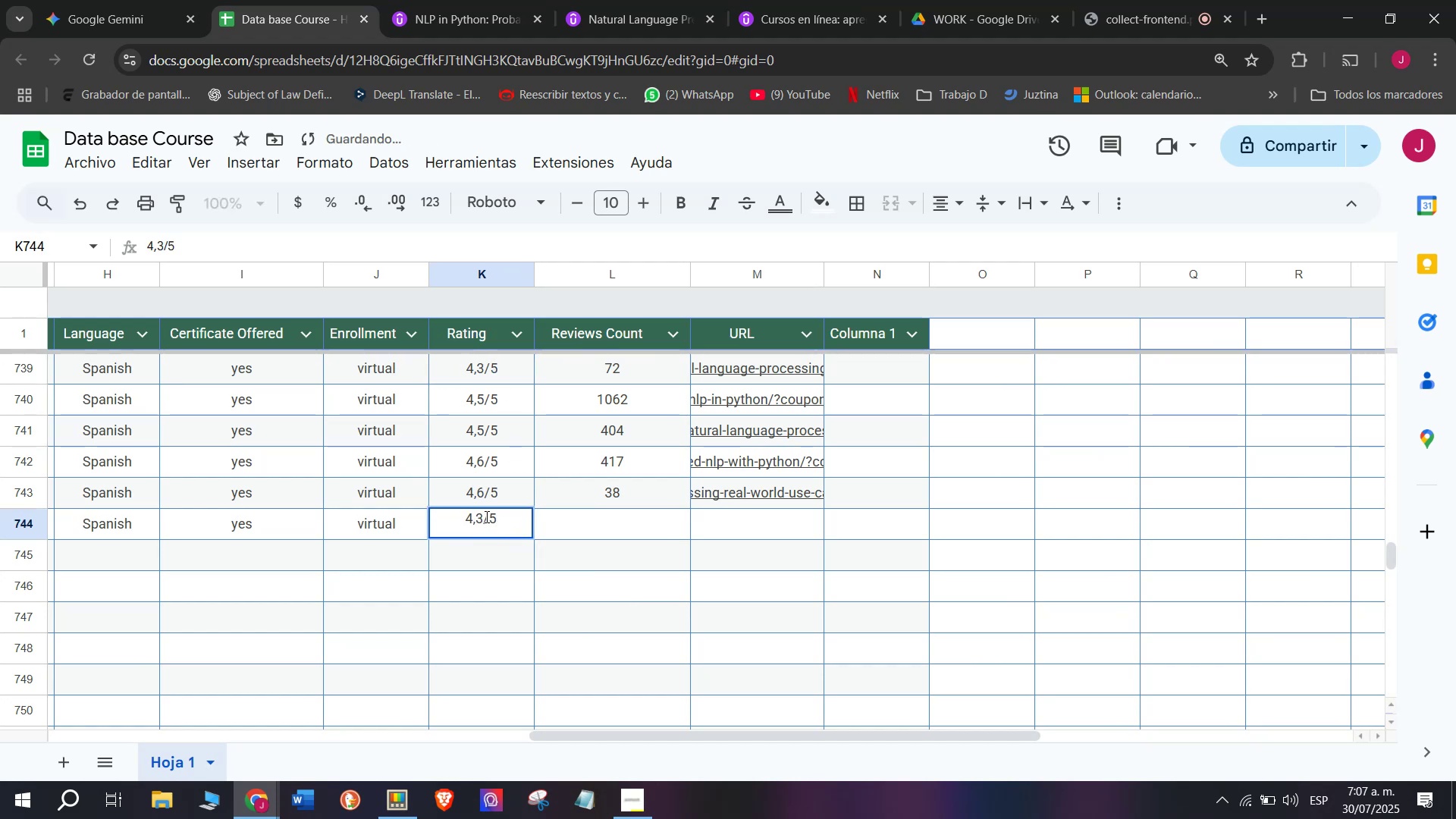 
left_click([485, 516])
 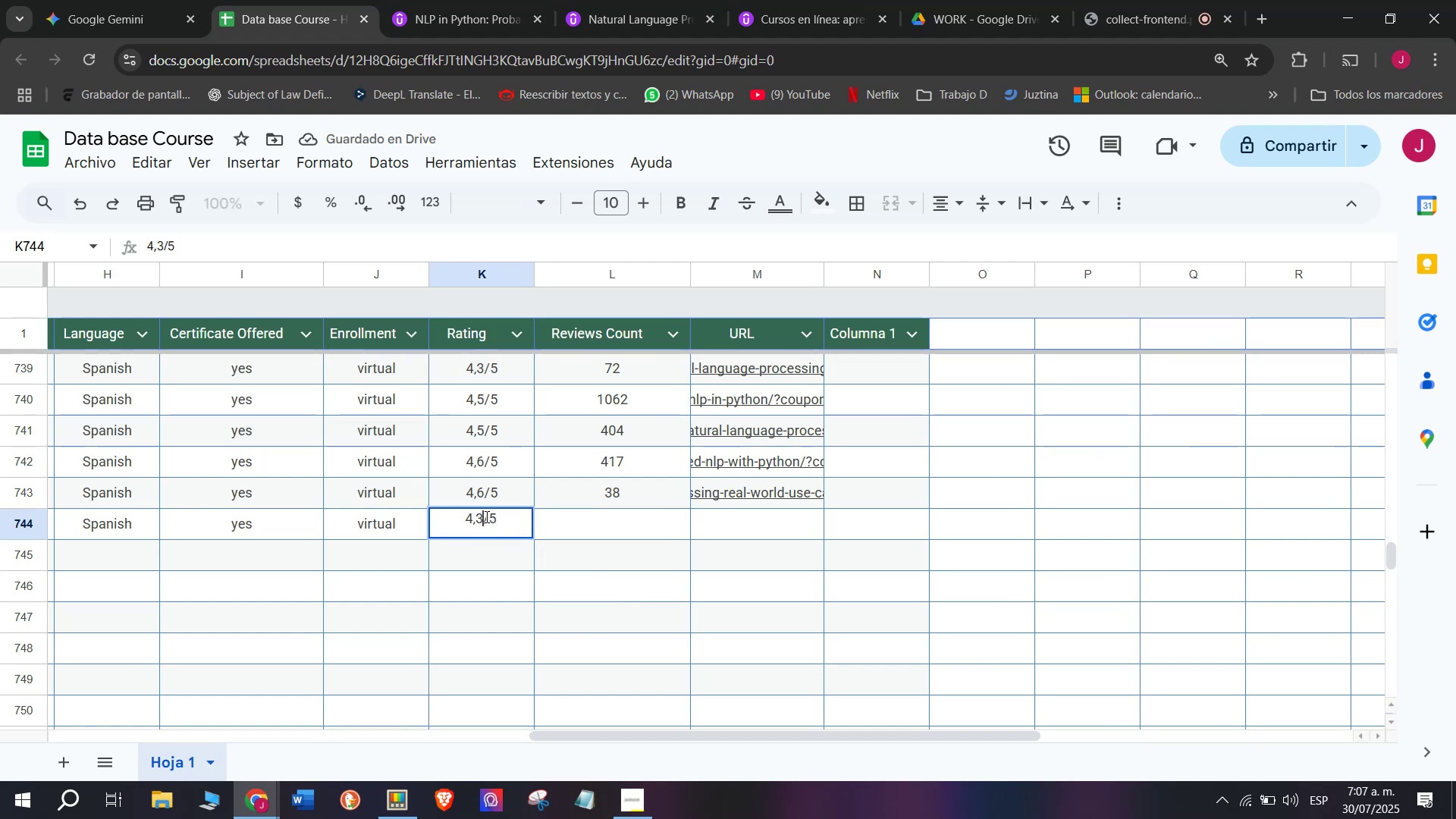 
key(Backspace)
 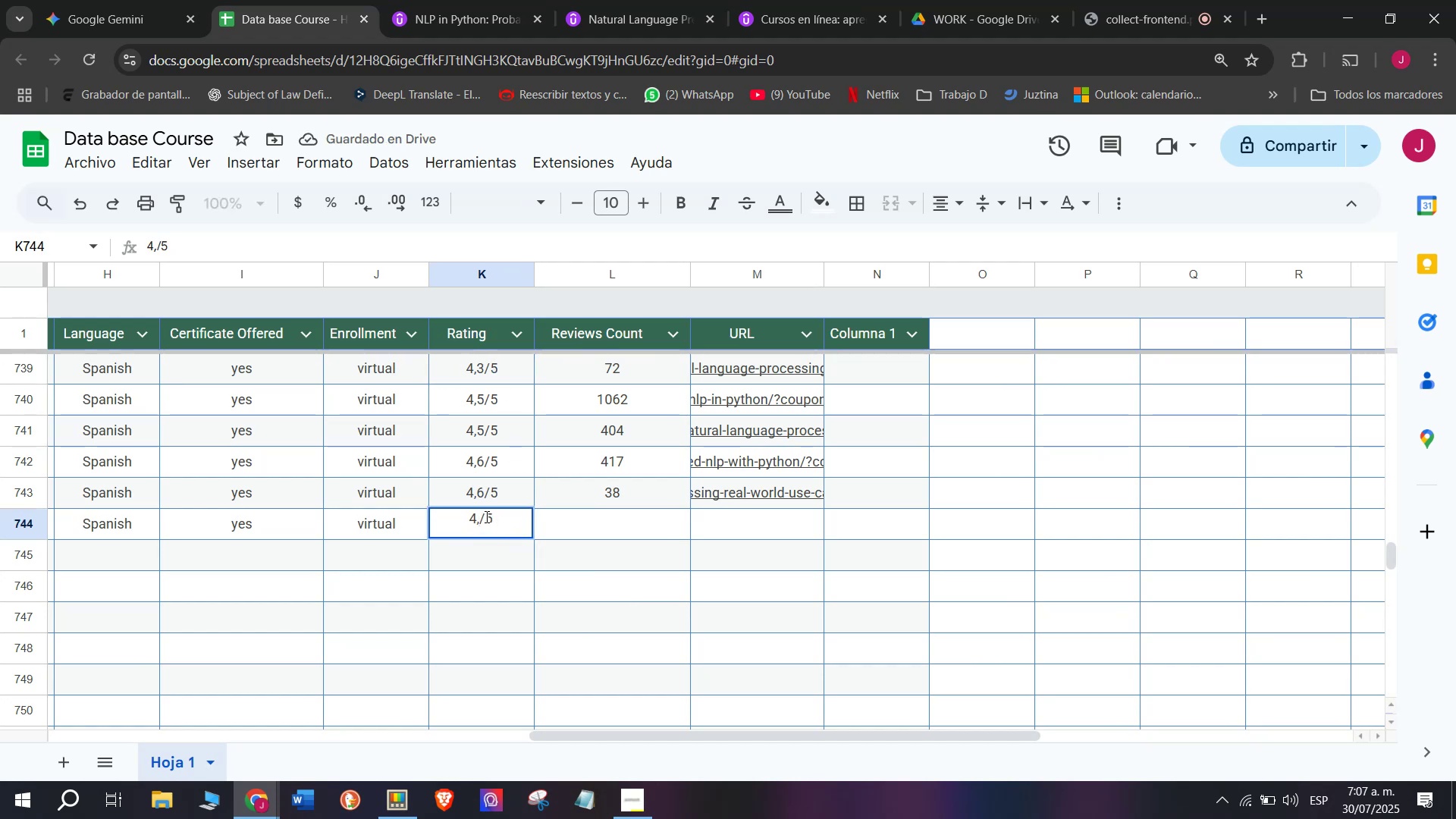 
key(Q)
 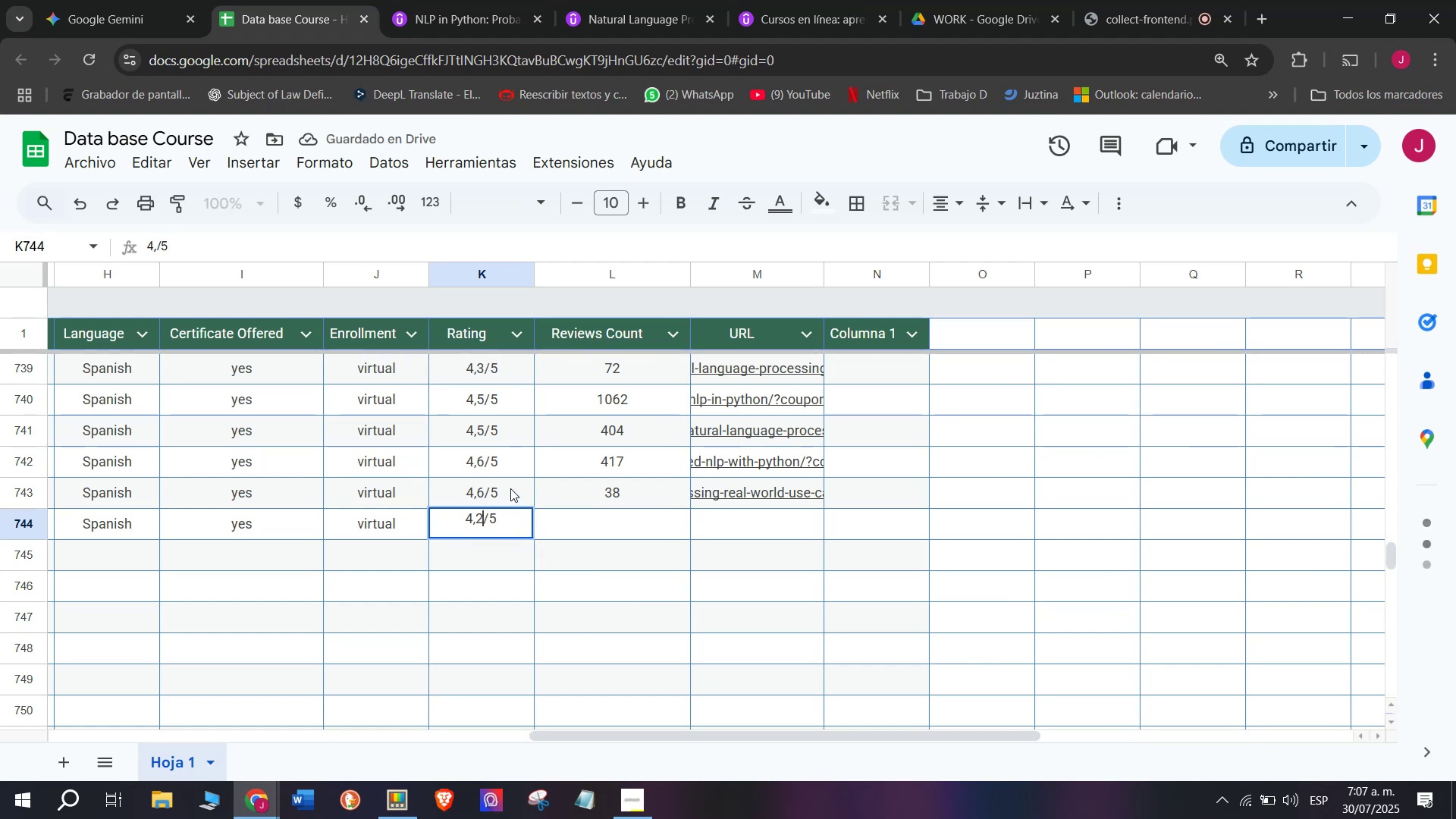 
key(2)
 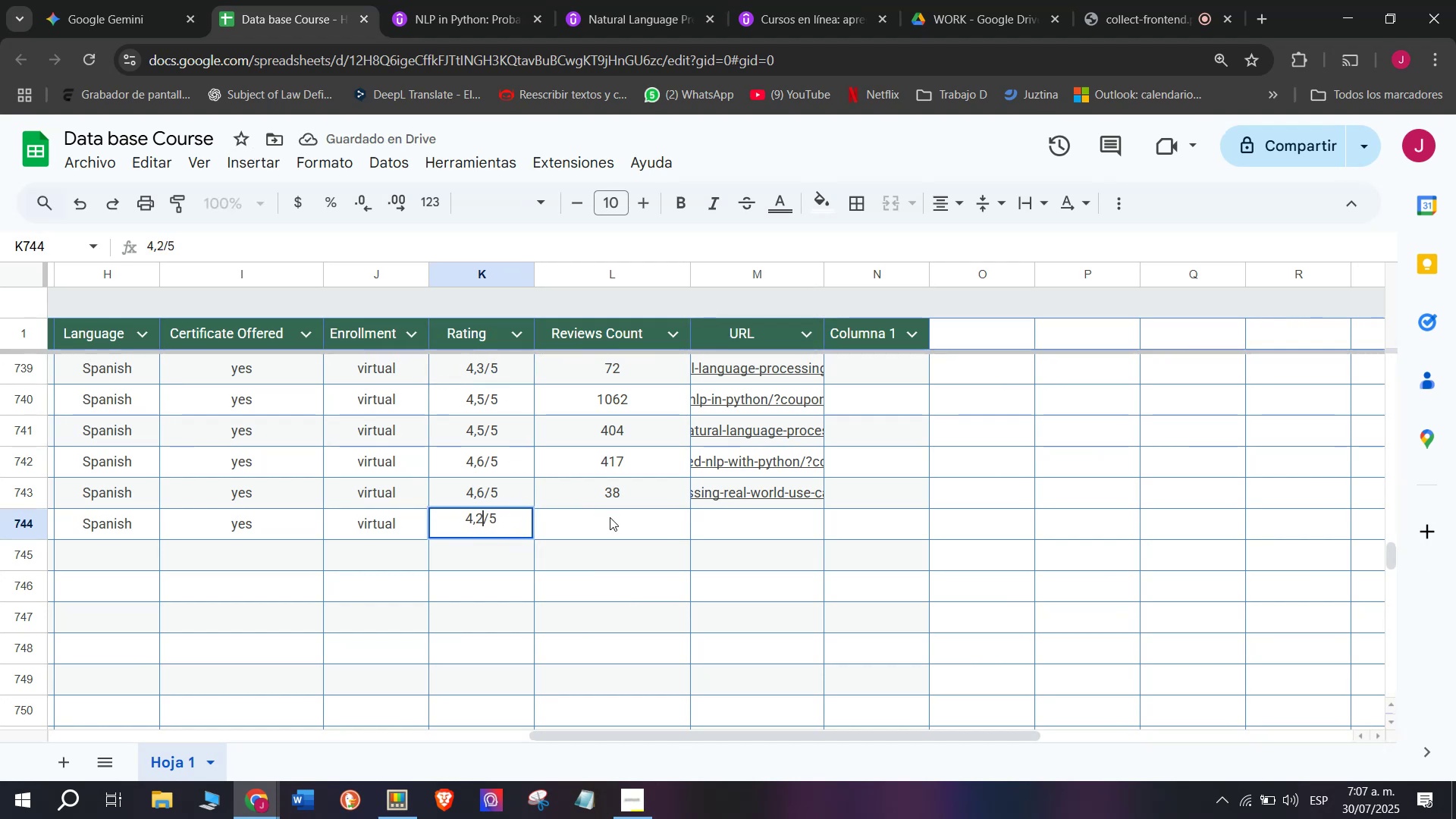 
left_click([610, 517])
 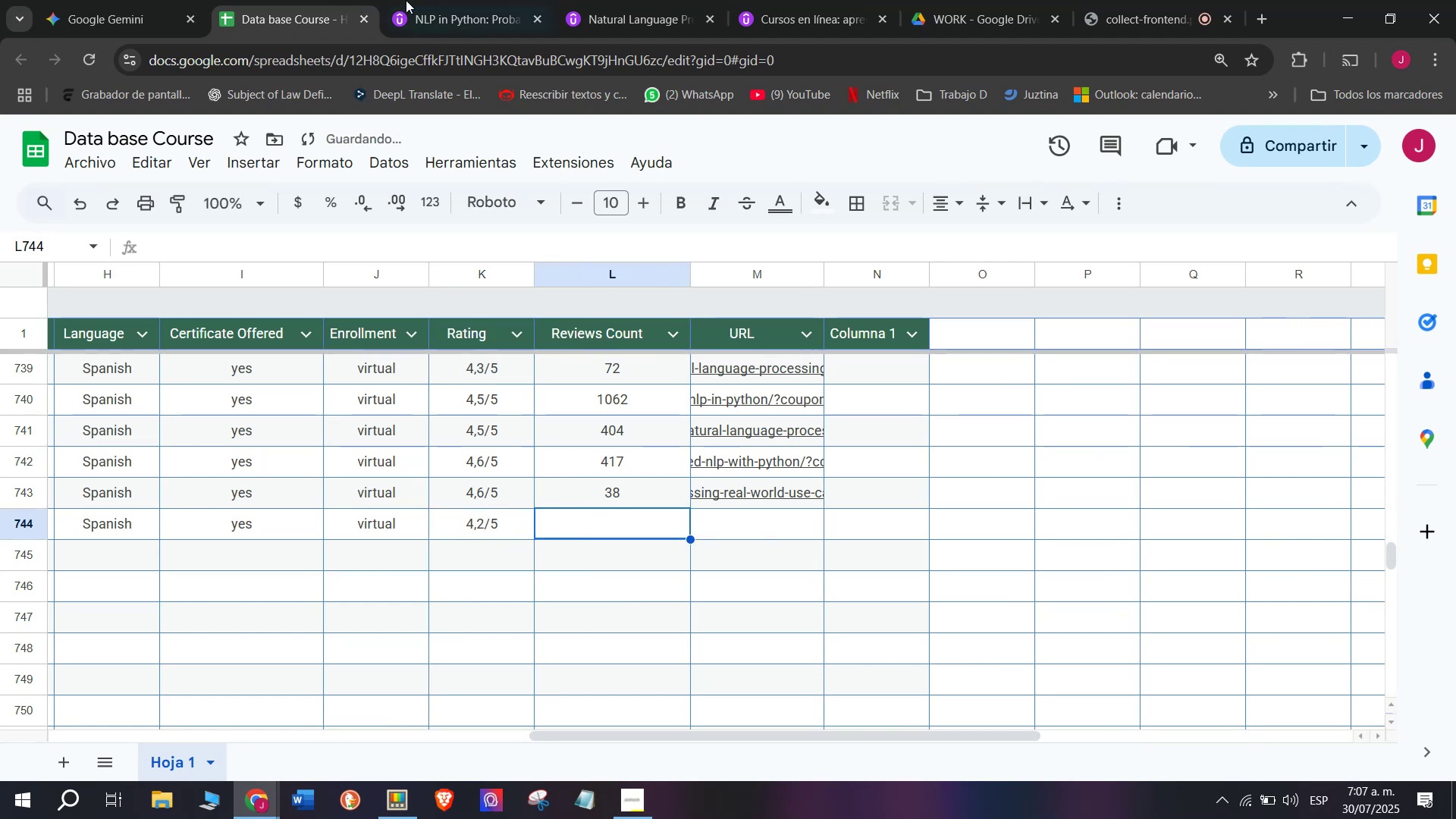 
left_click([410, 0])
 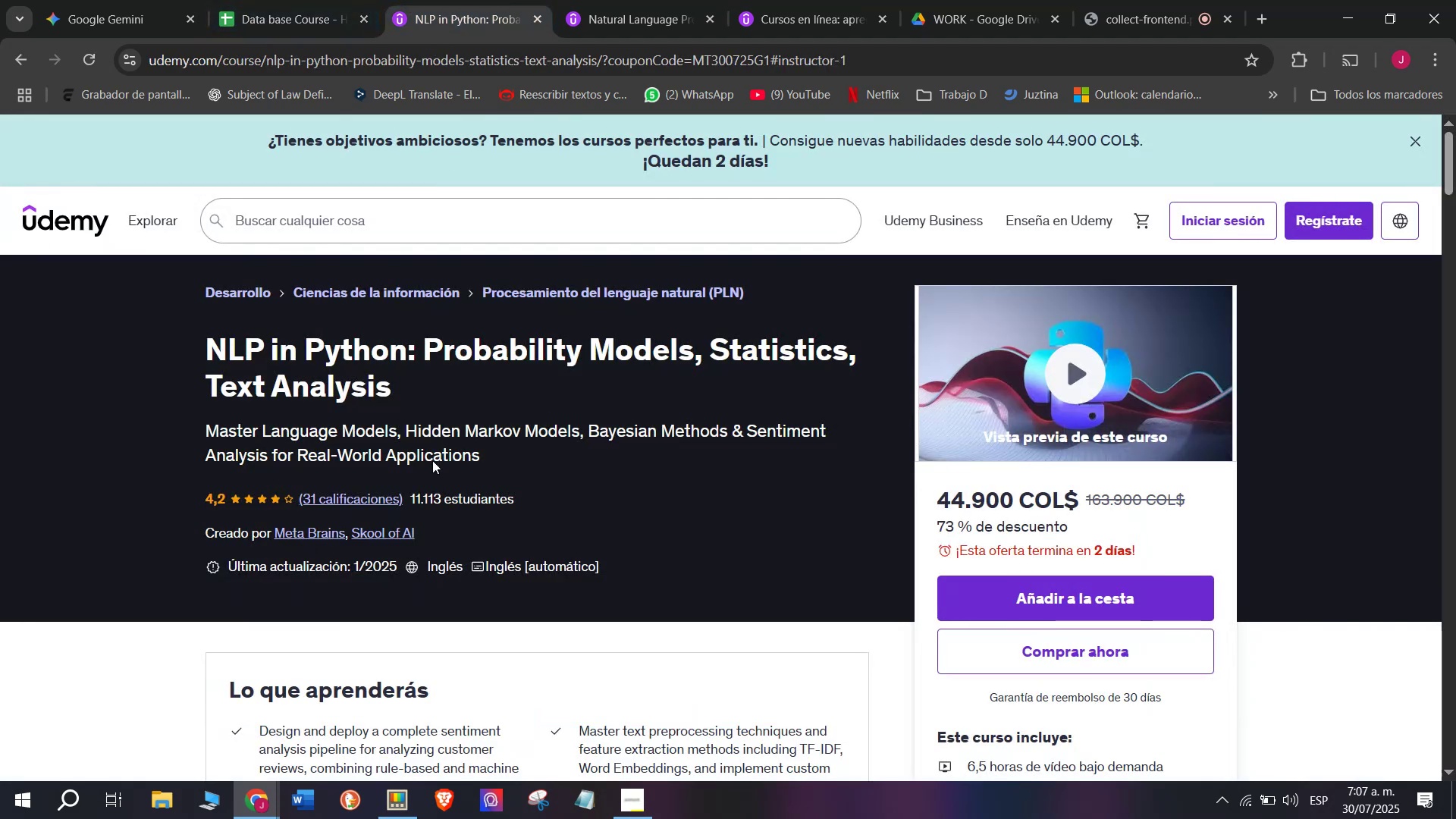 
left_click([309, 0])
 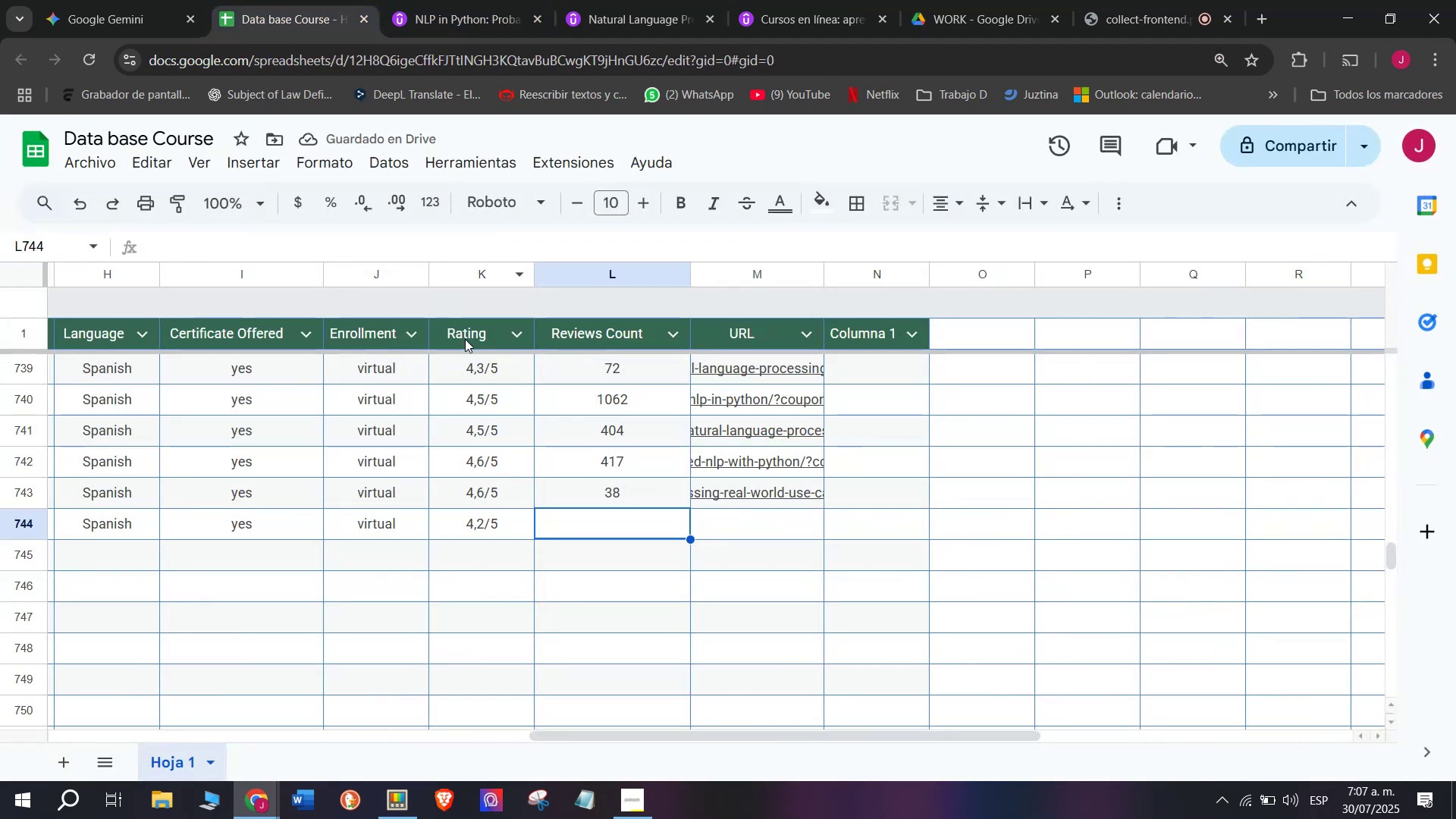 
type(31)
 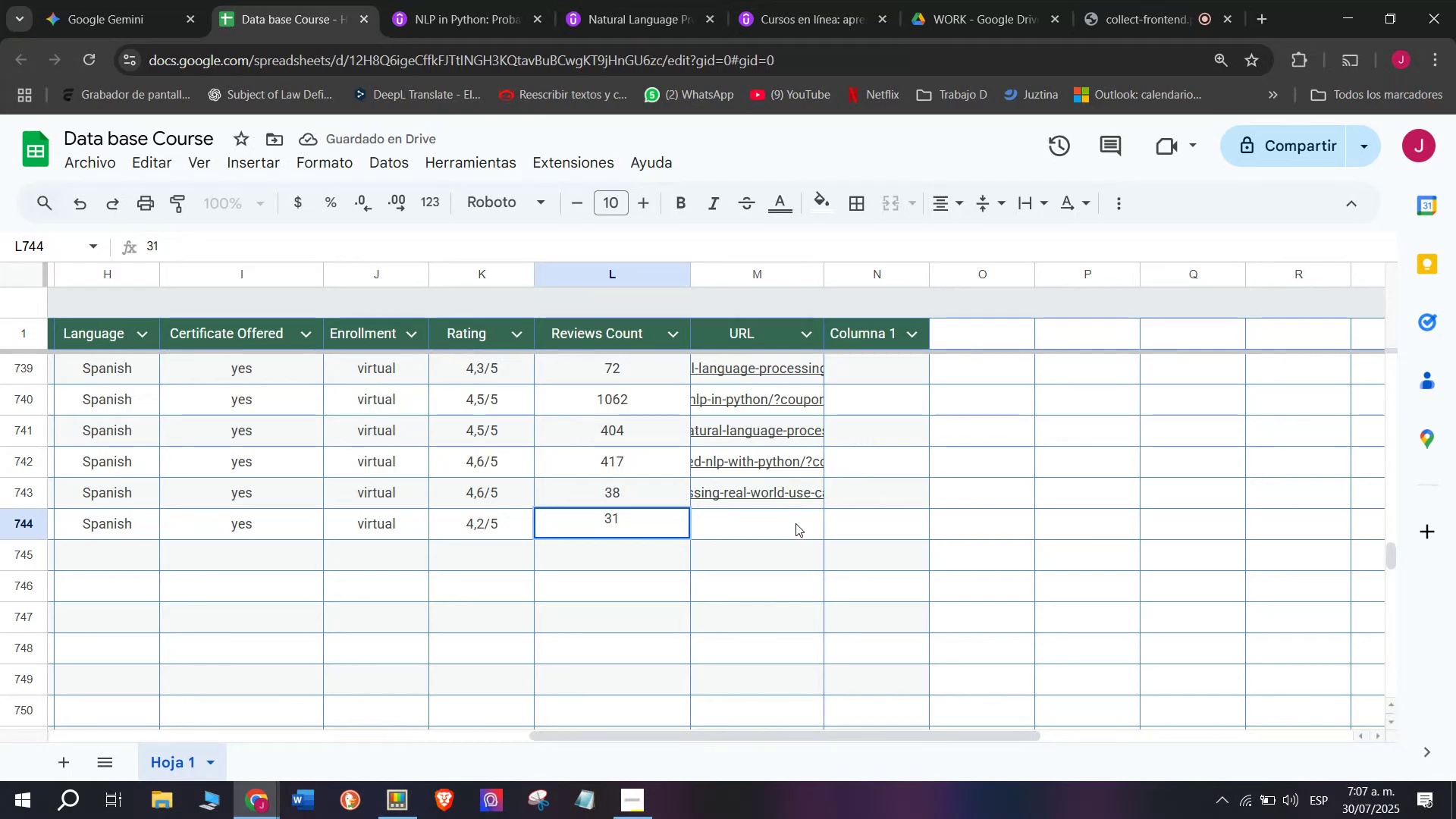 
left_click([795, 523])
 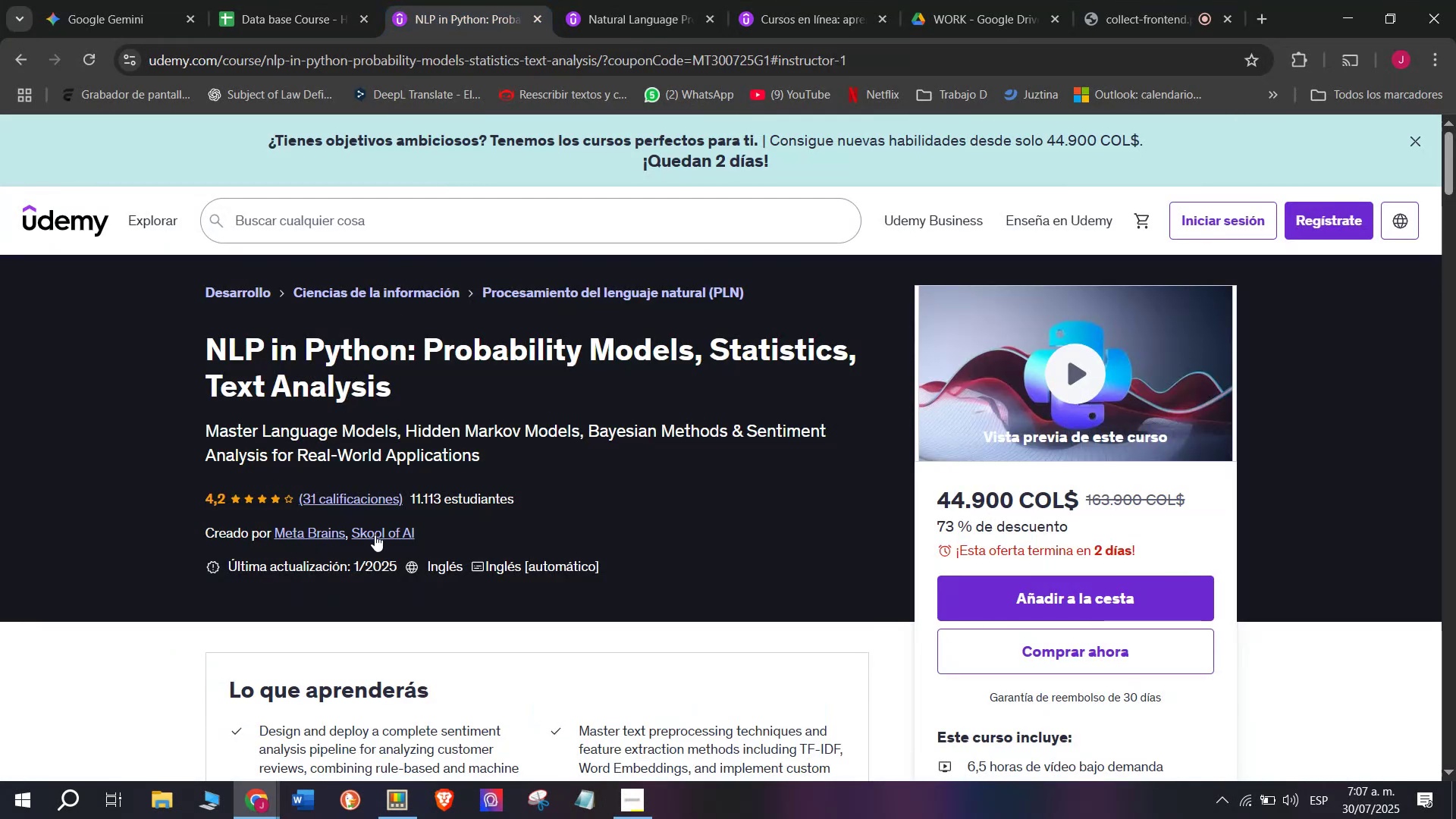 
left_click([329, 532])
 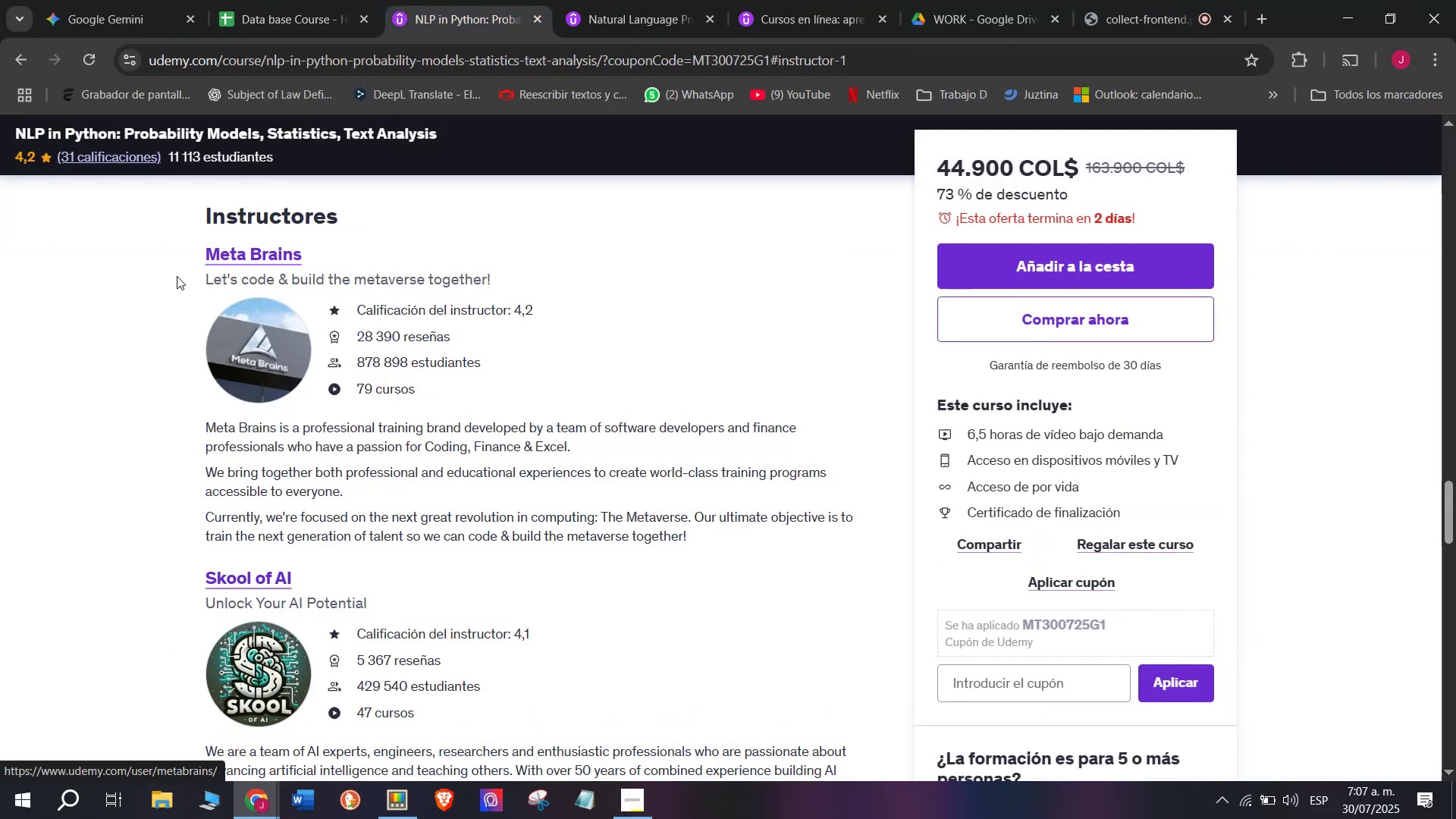 
left_click_drag(start_coordinate=[175, 265], to_coordinate=[328, 253])
 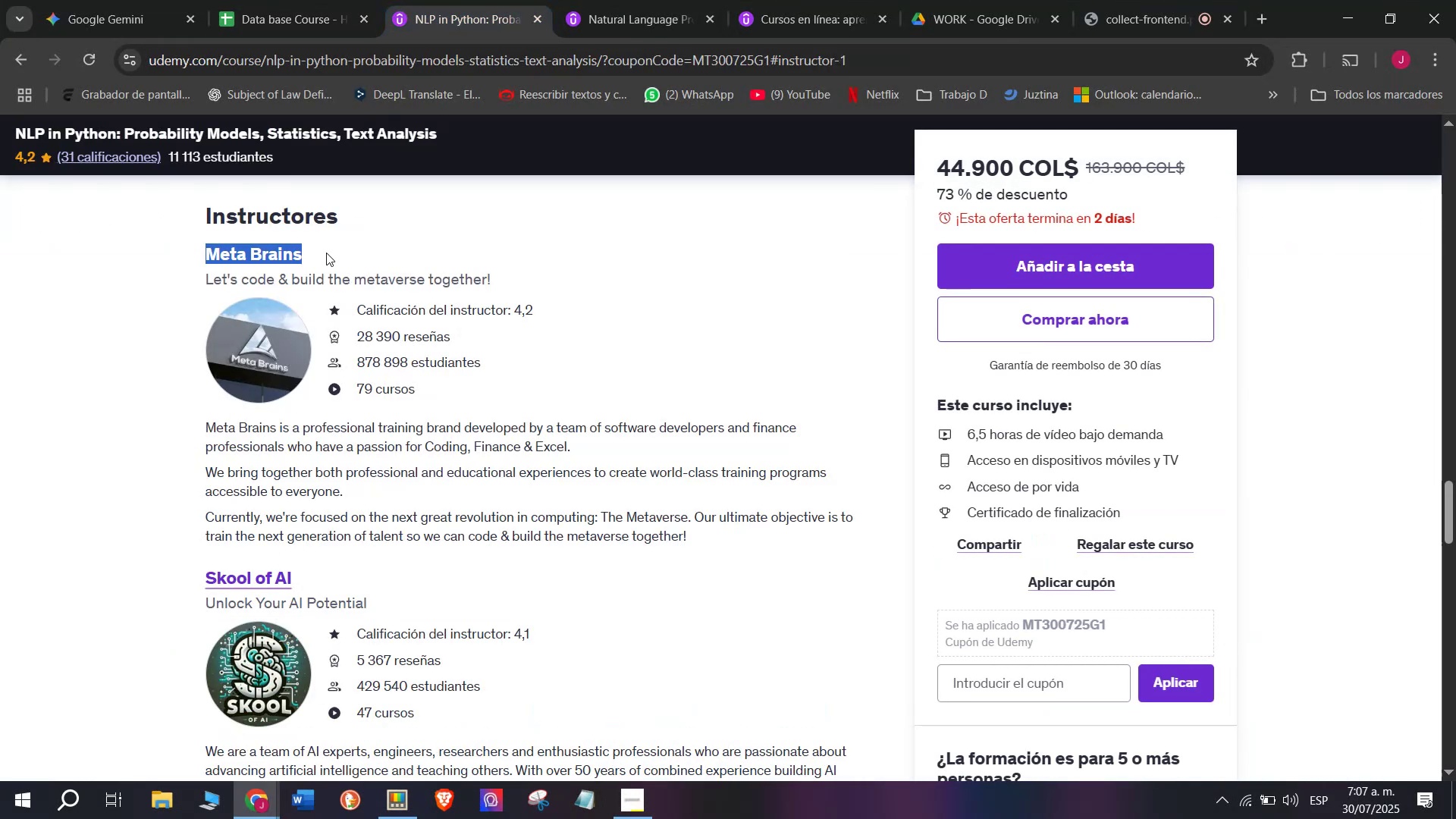 
key(Control+ControlLeft)
 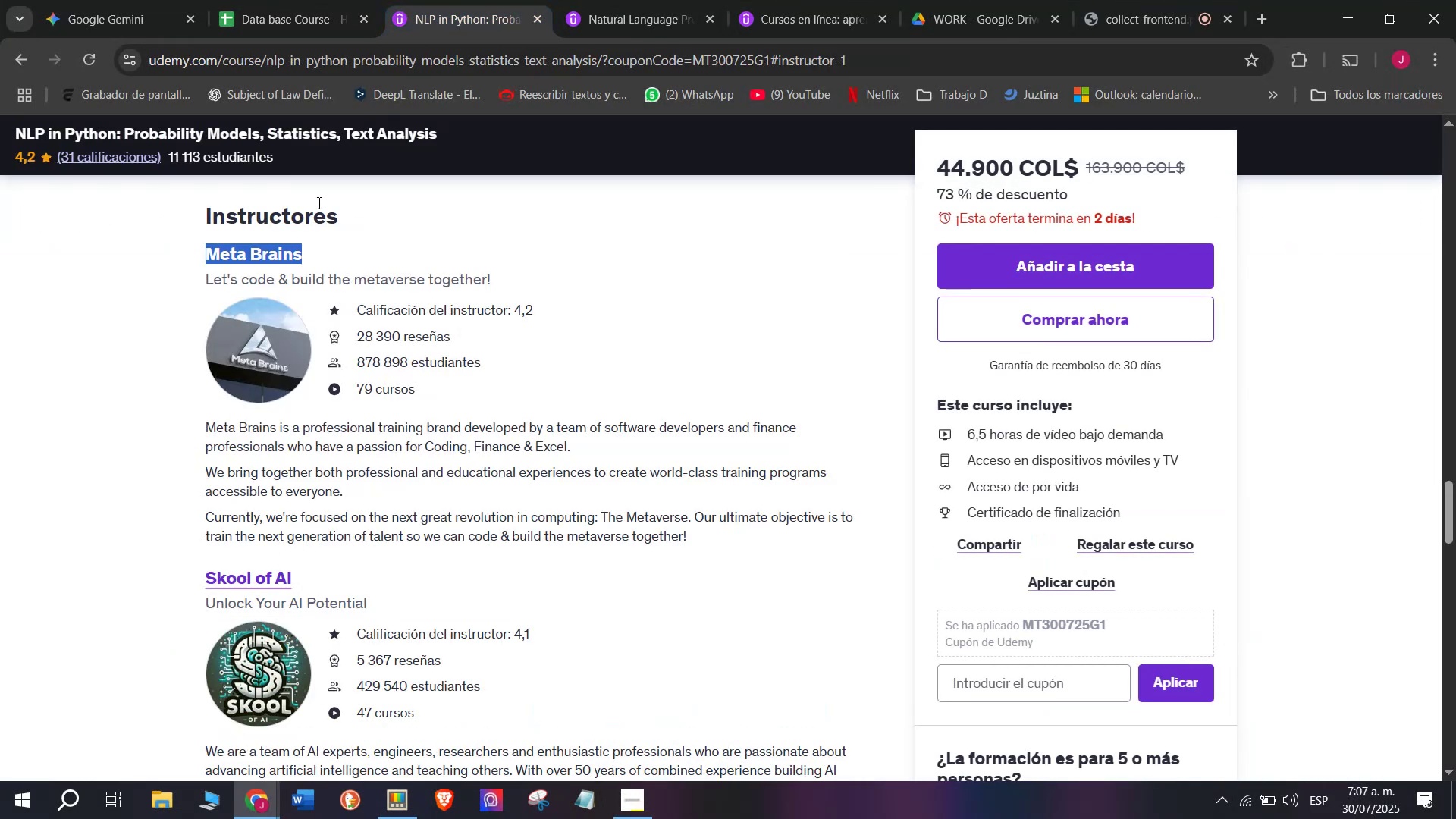 
key(Break)
 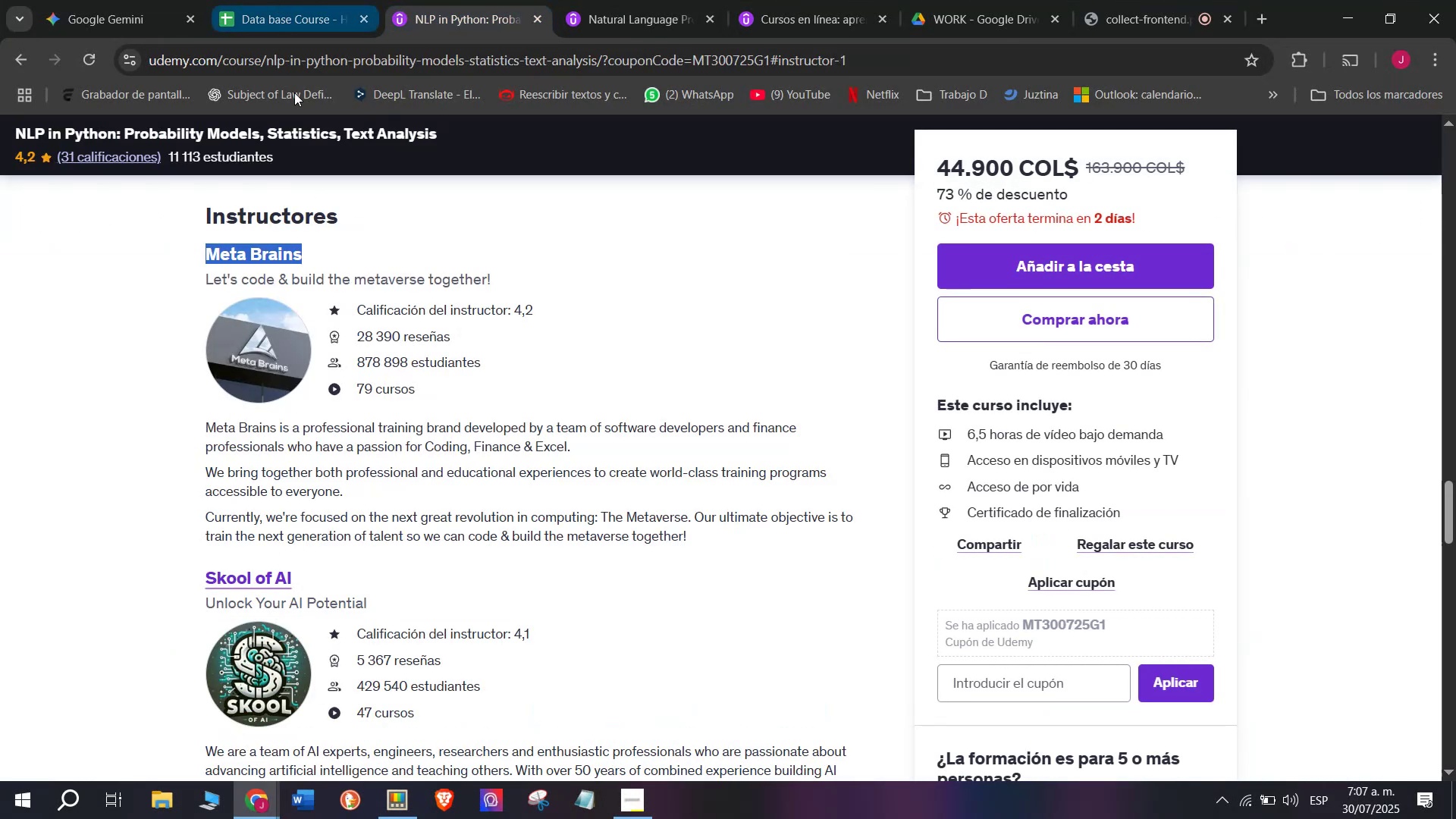 
key(Control+C)
 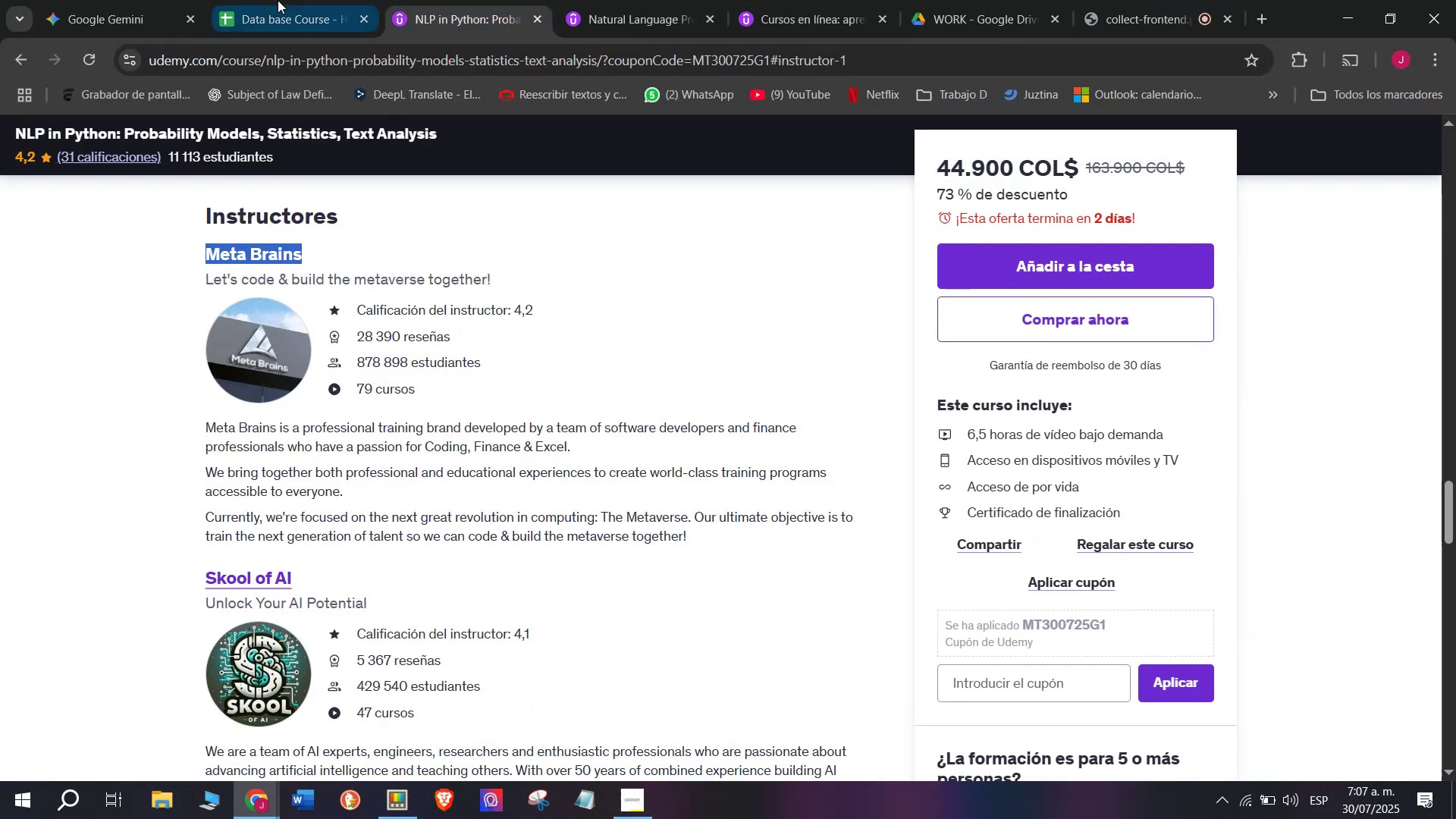 
left_click([278, 0])
 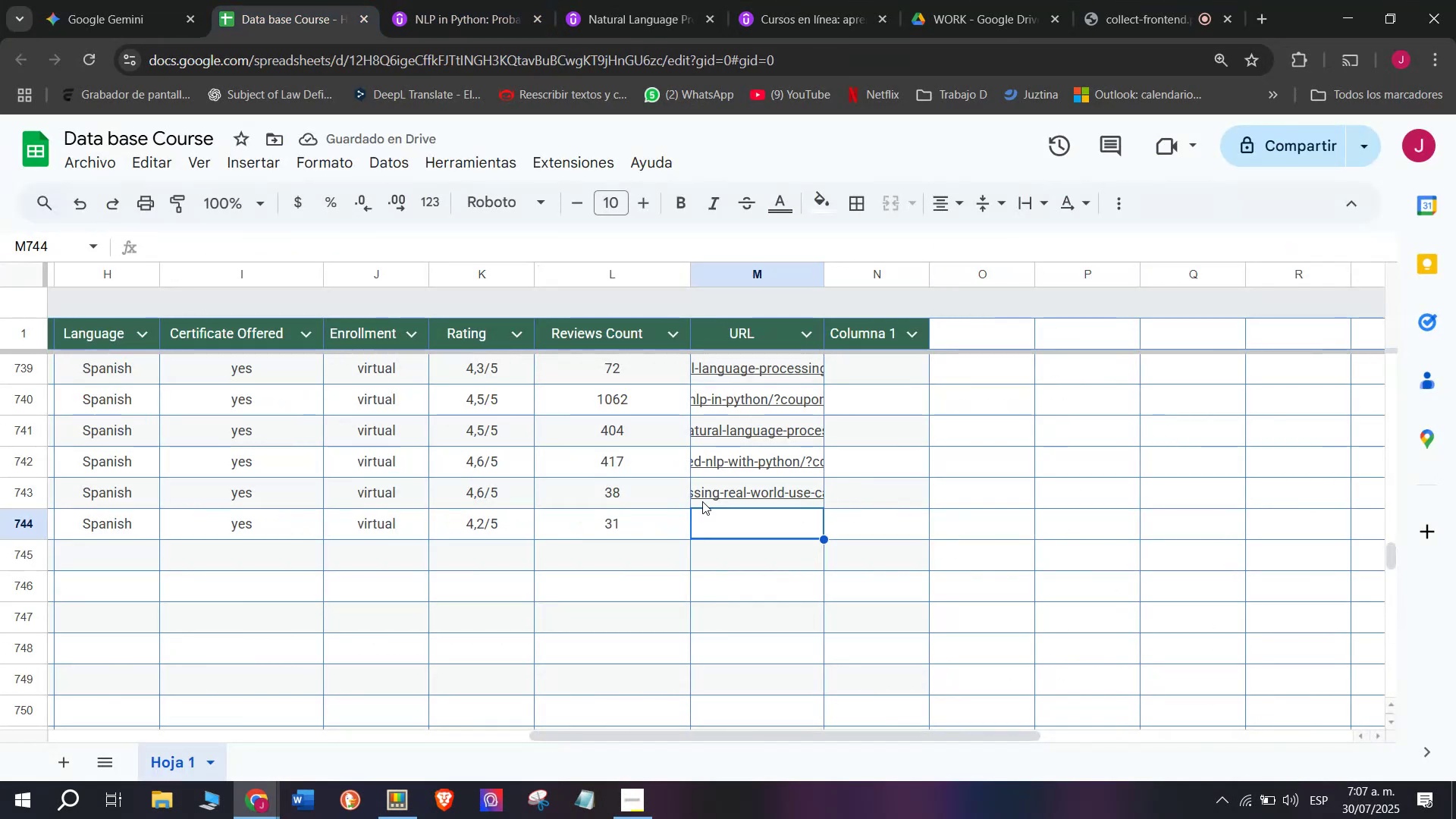 
key(Z)
 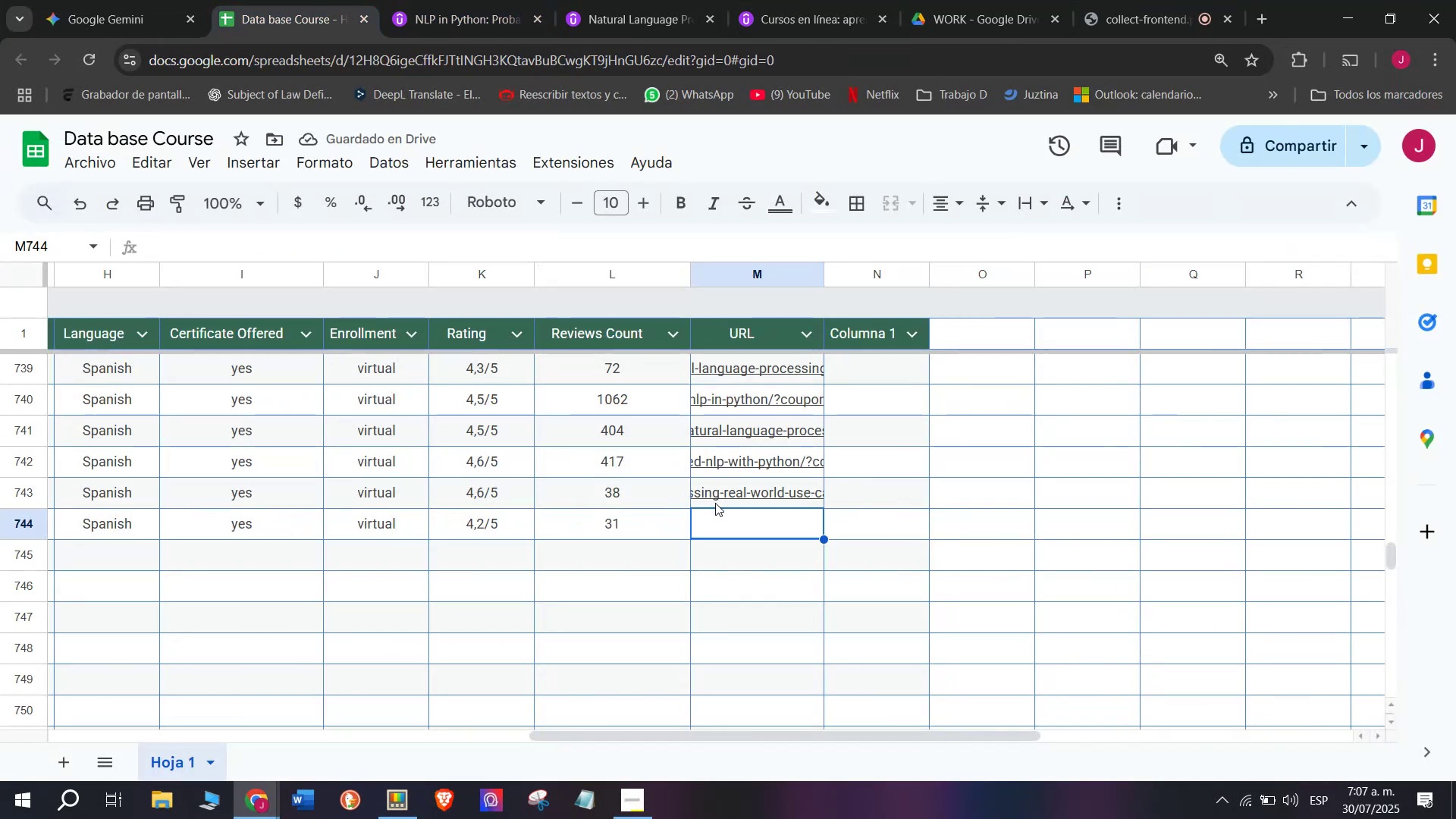 
key(Control+ControlLeft)
 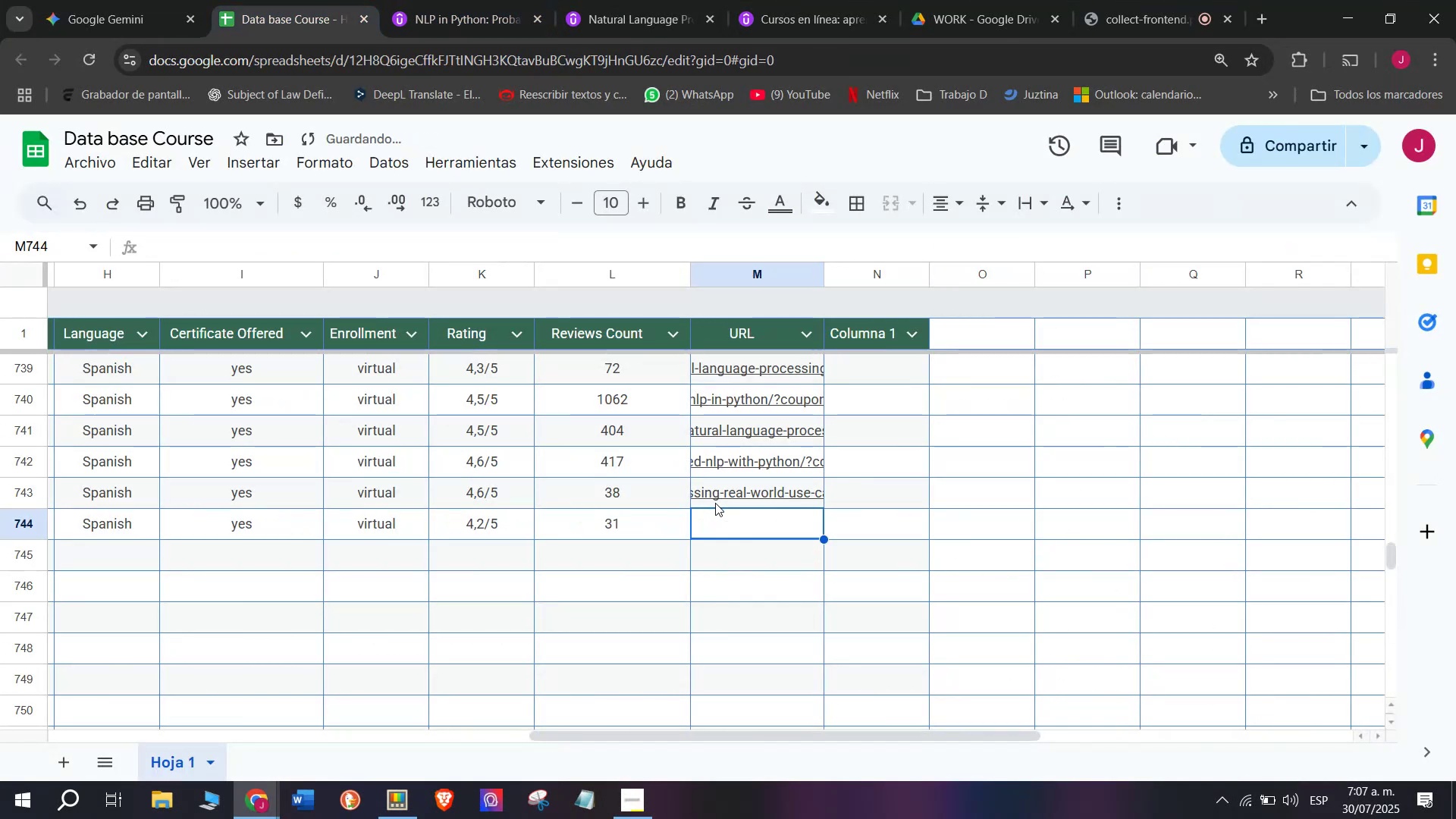 
key(Control+V)
 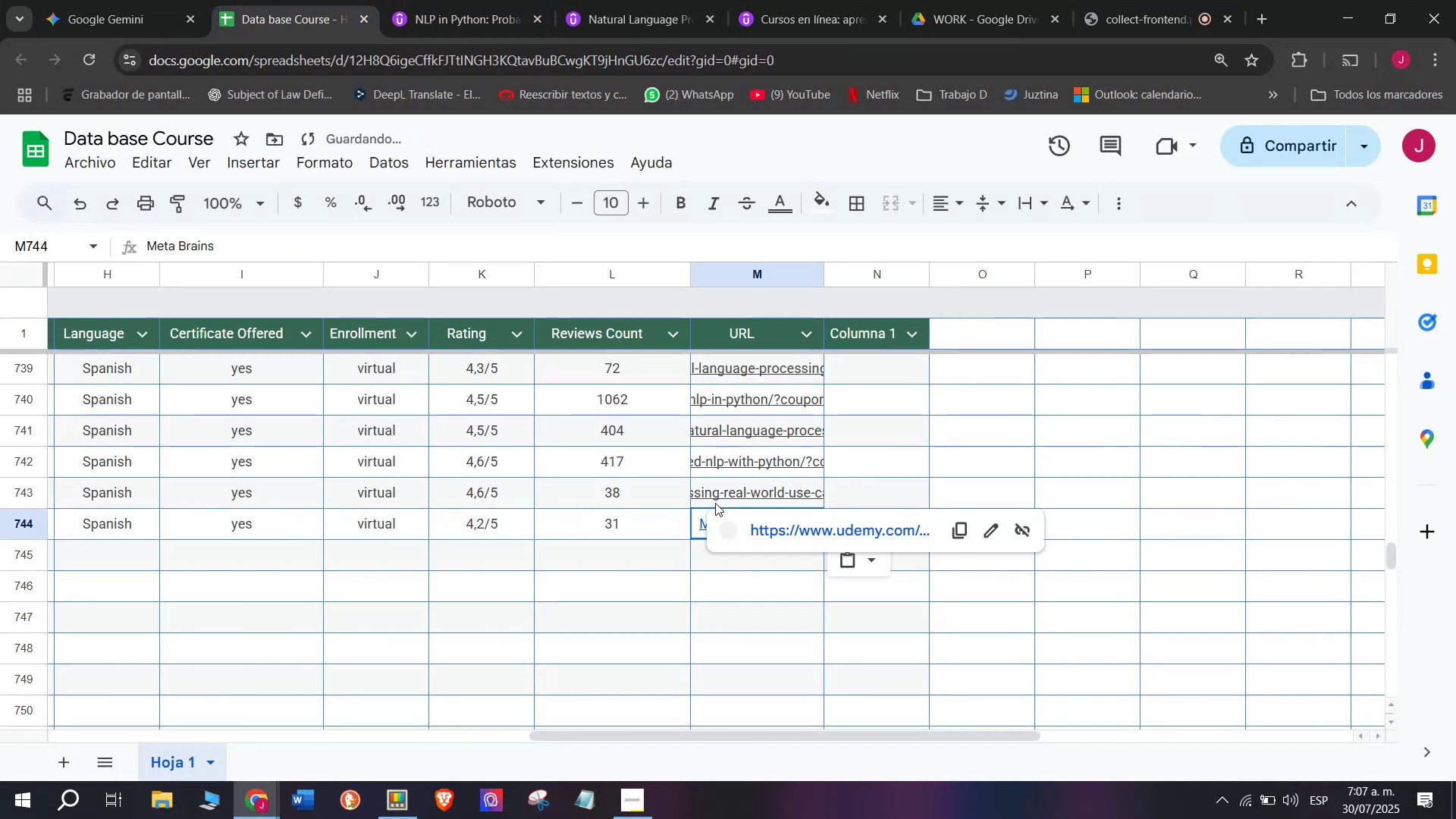 
key(Control+Shift+ControlLeft)
 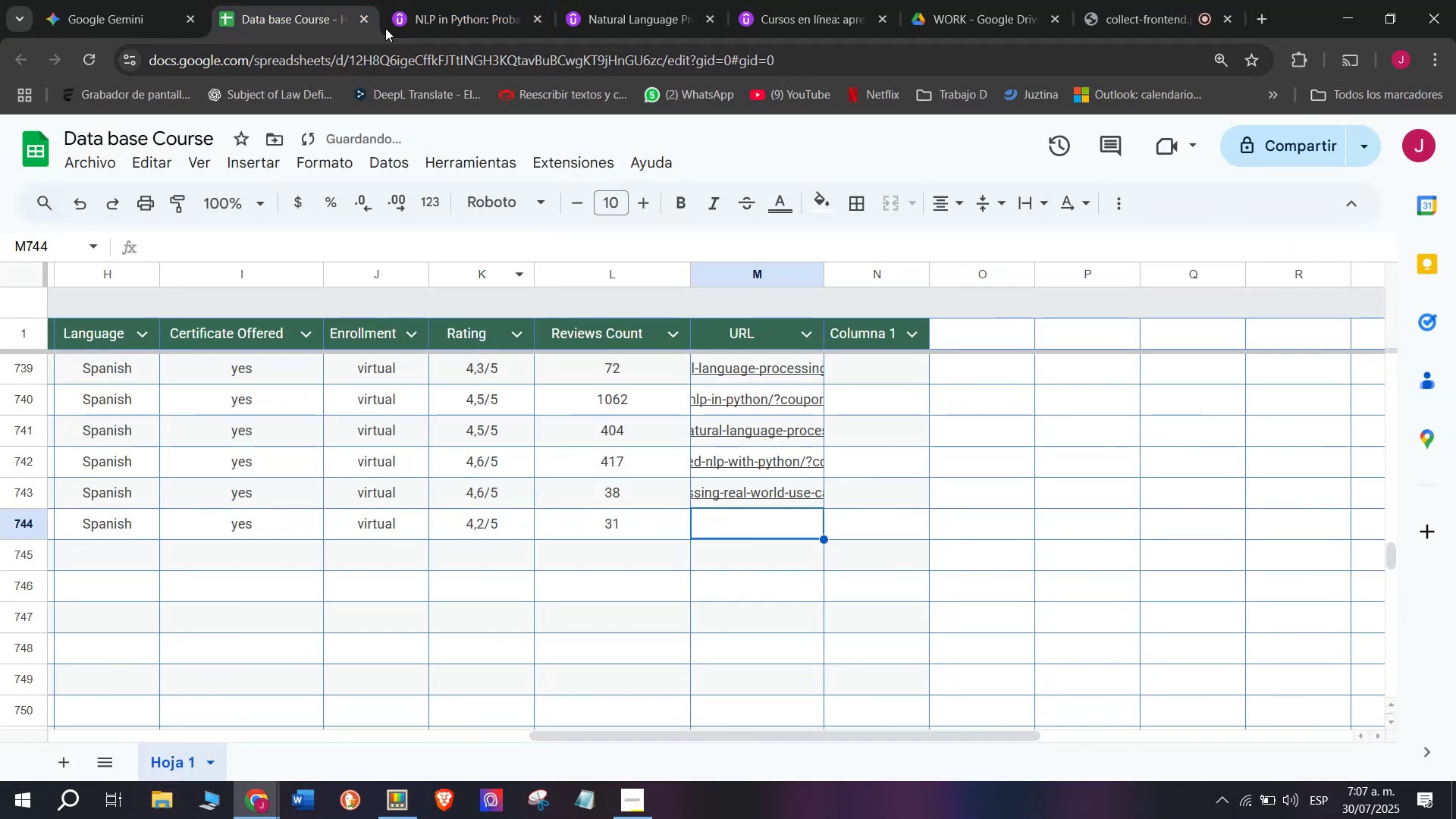 
key(Shift+ShiftLeft)
 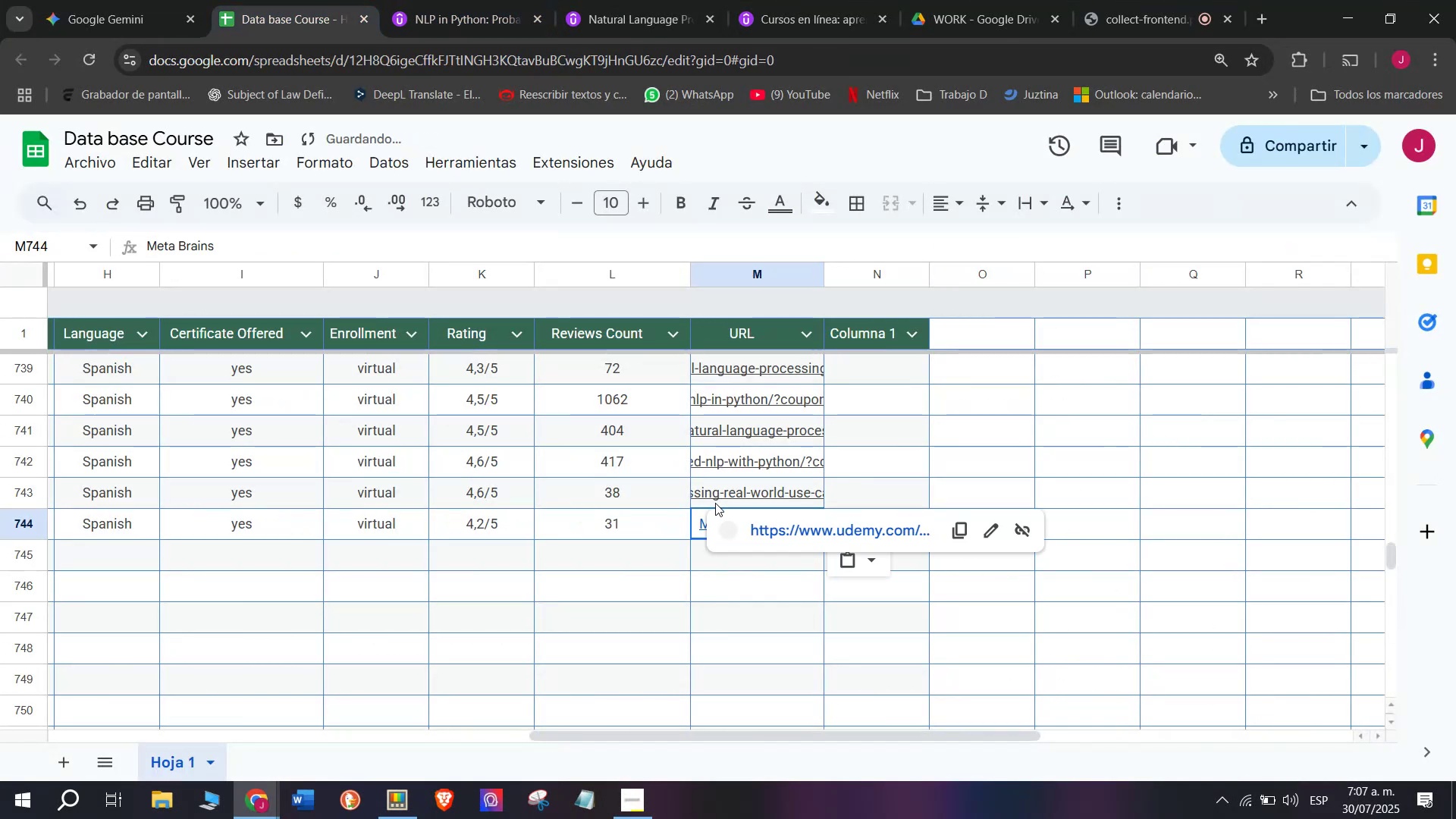 
key(Control+Shift+Z)
 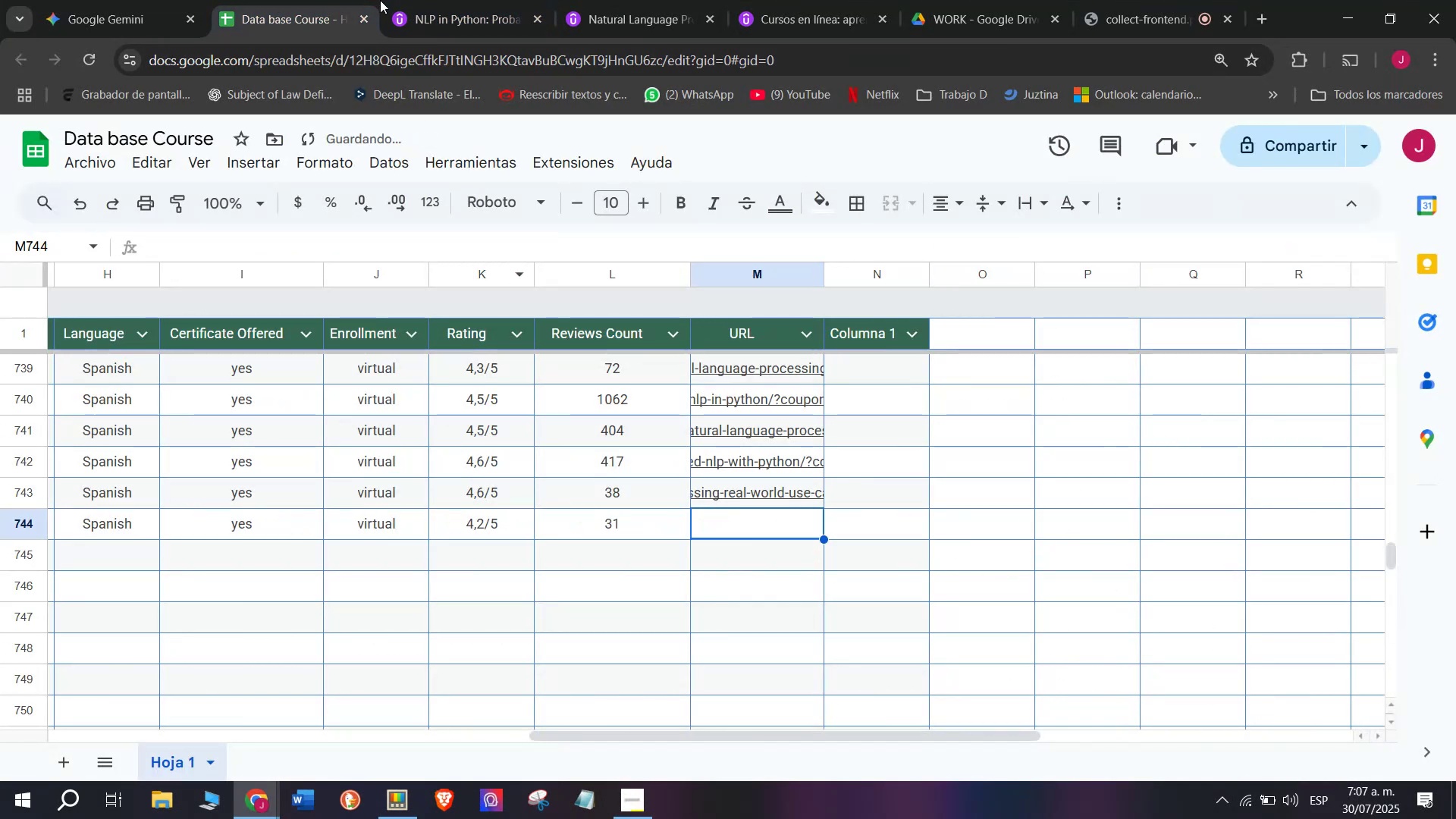 
left_click([386, 0])
 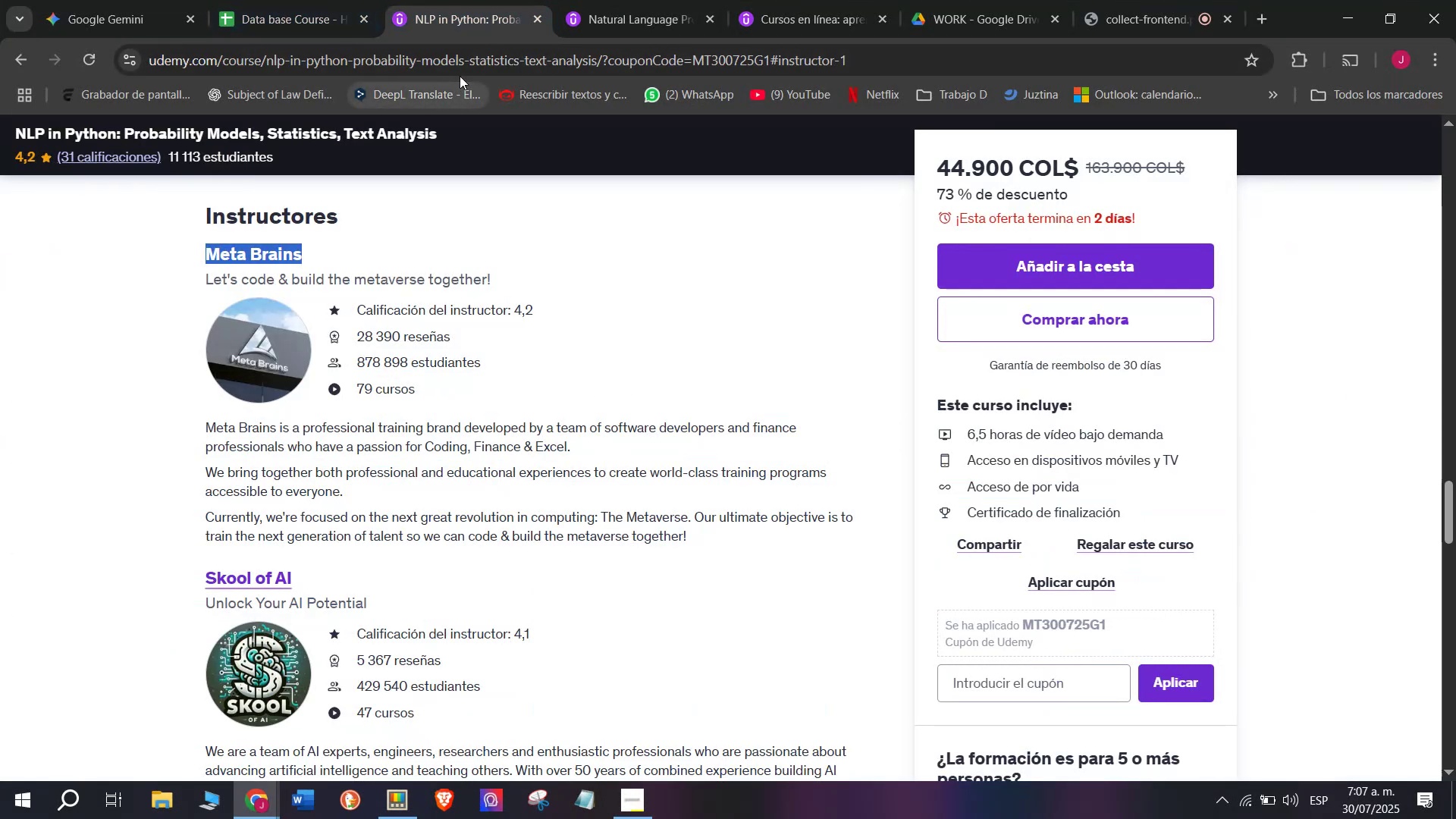 
left_click([460, 76])
 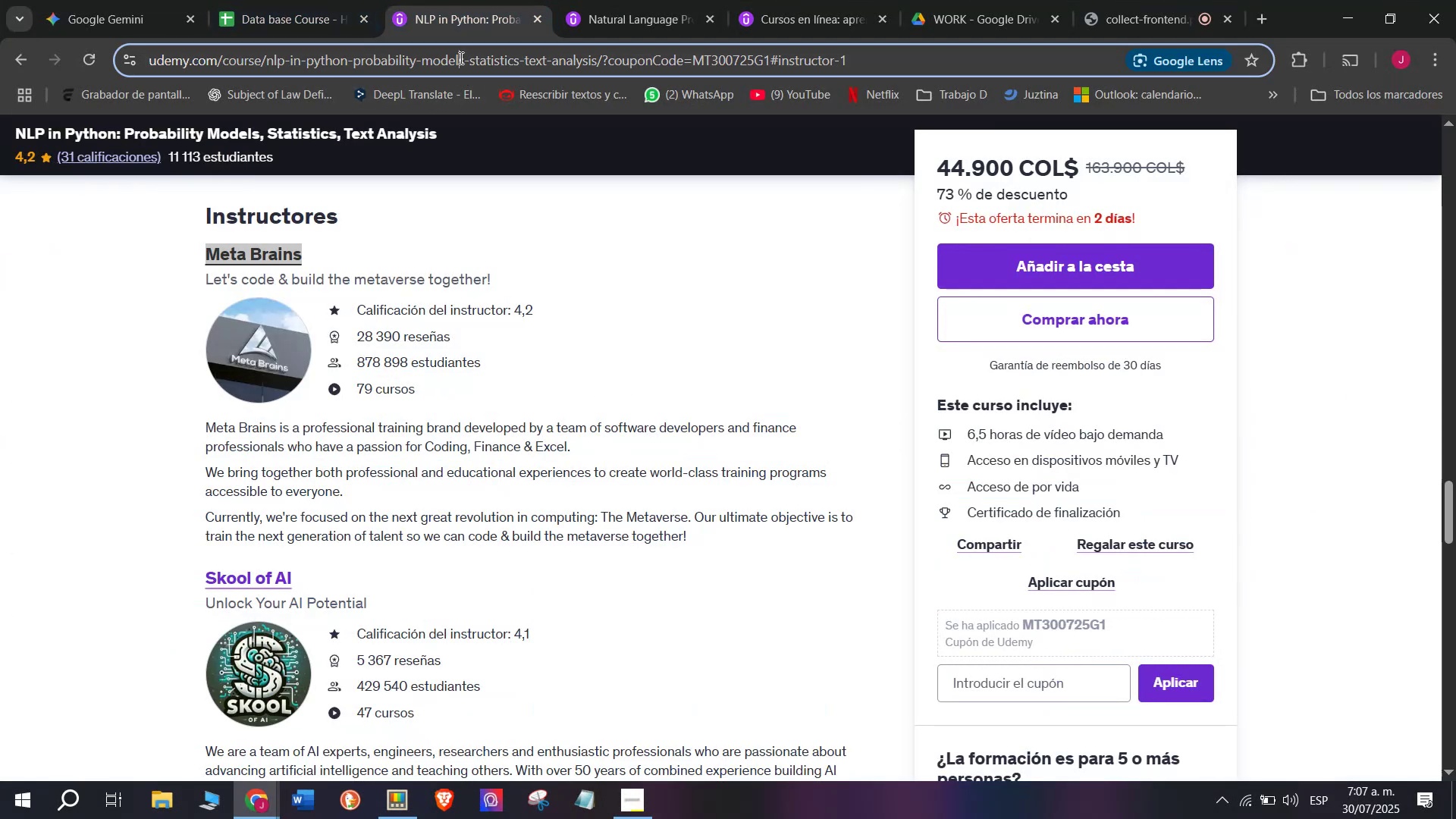 
double_click([460, 58])
 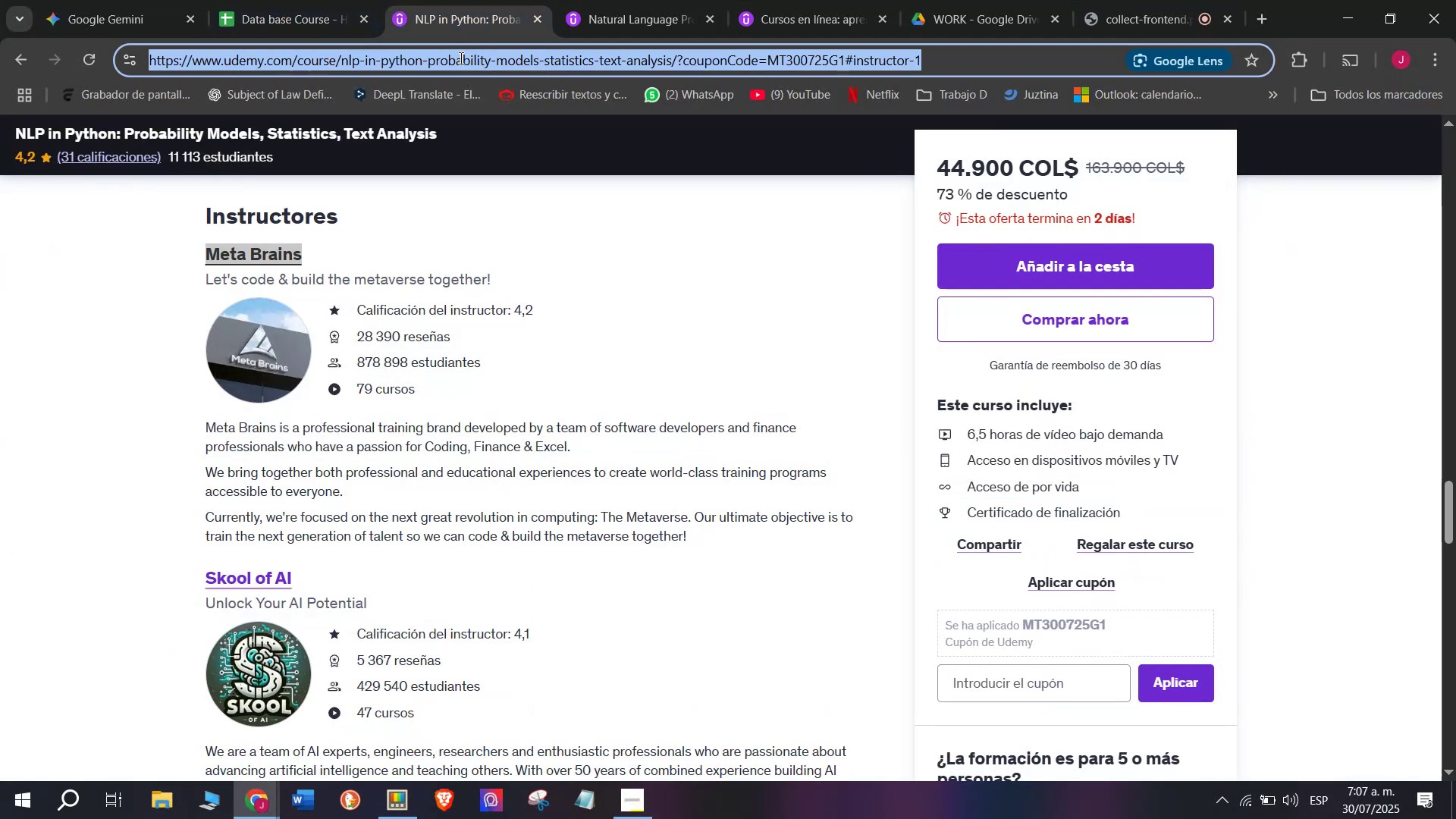 
triple_click([460, 58])
 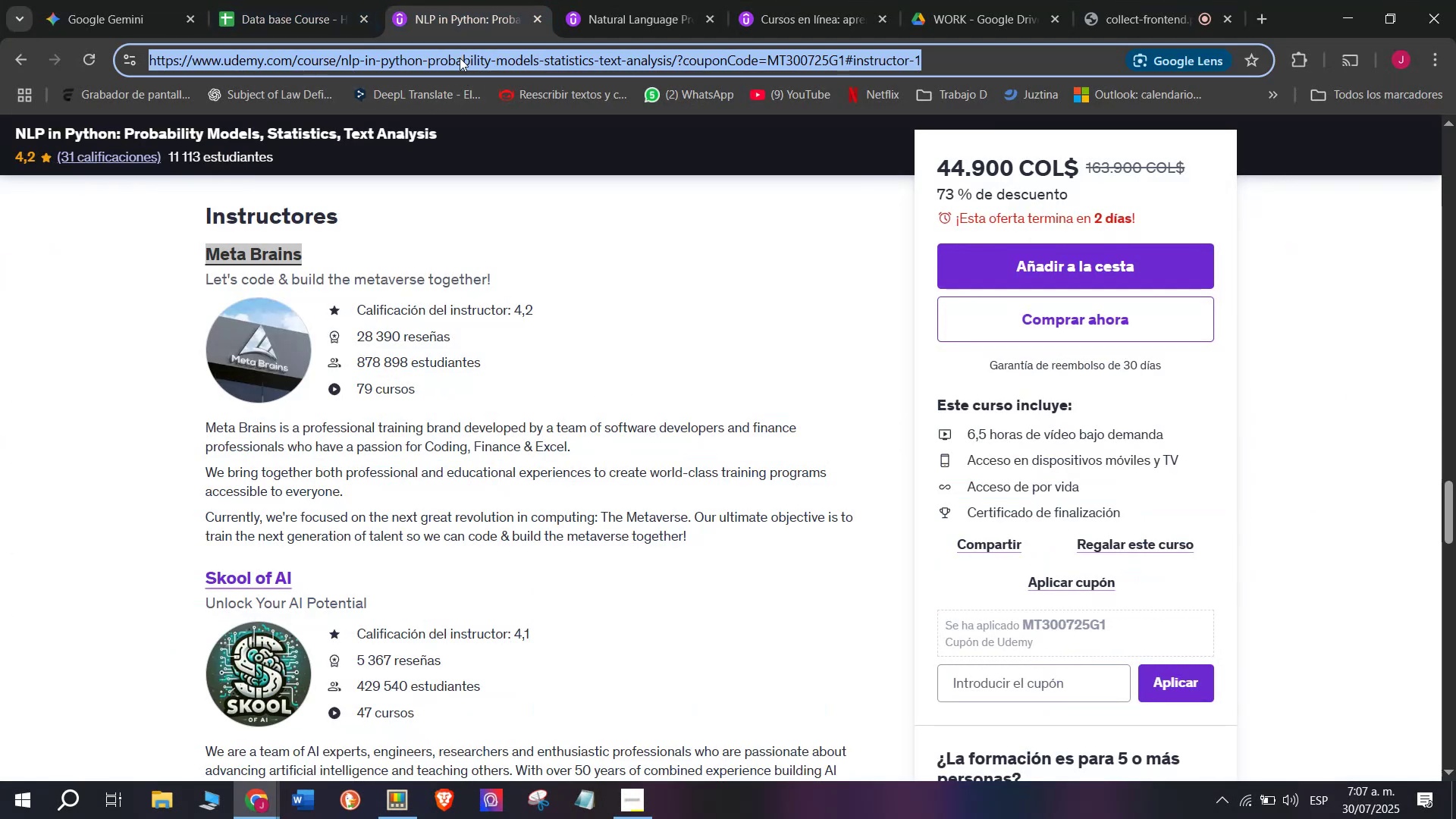 
key(Control+ControlLeft)
 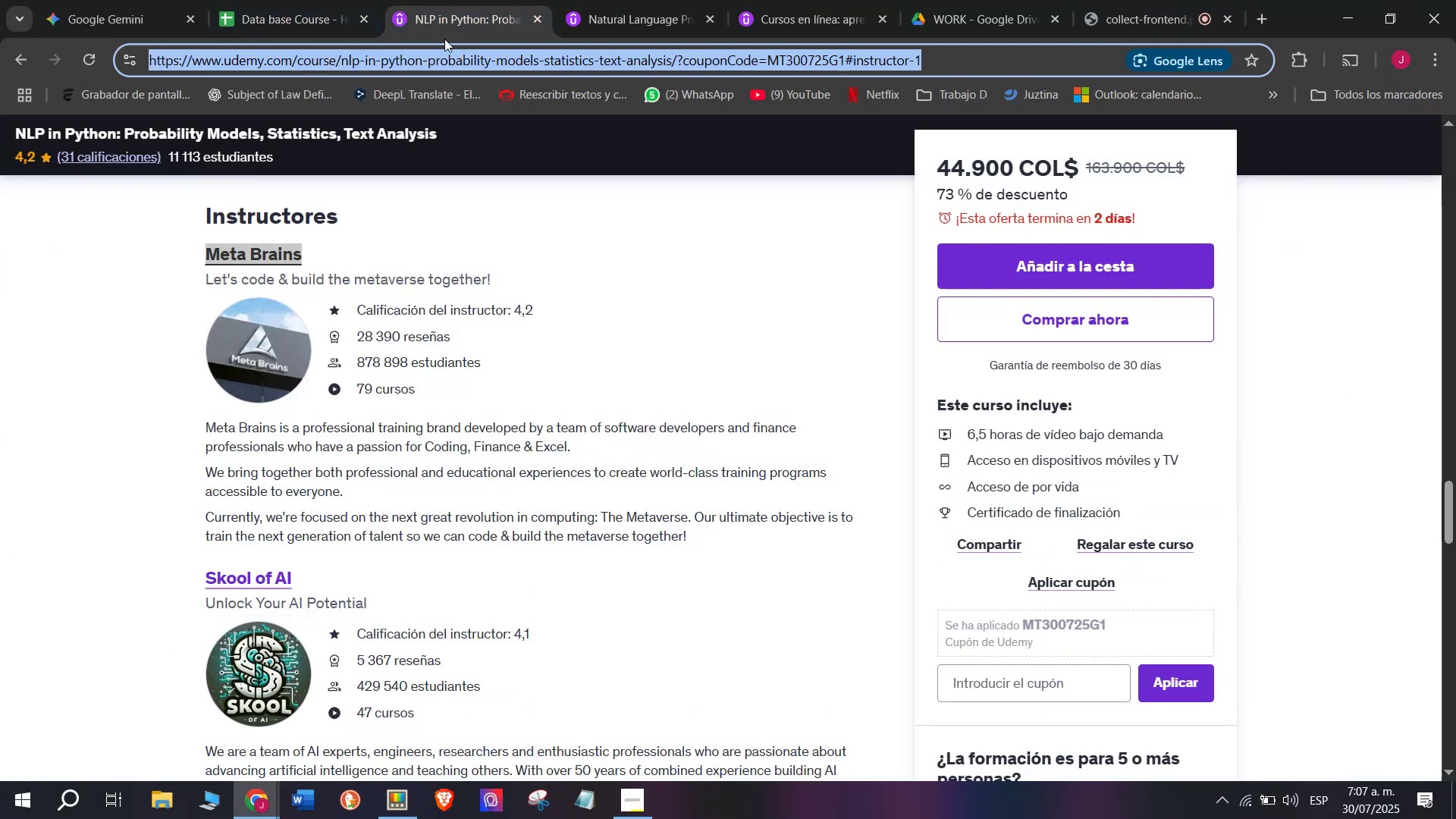 
key(Break)
 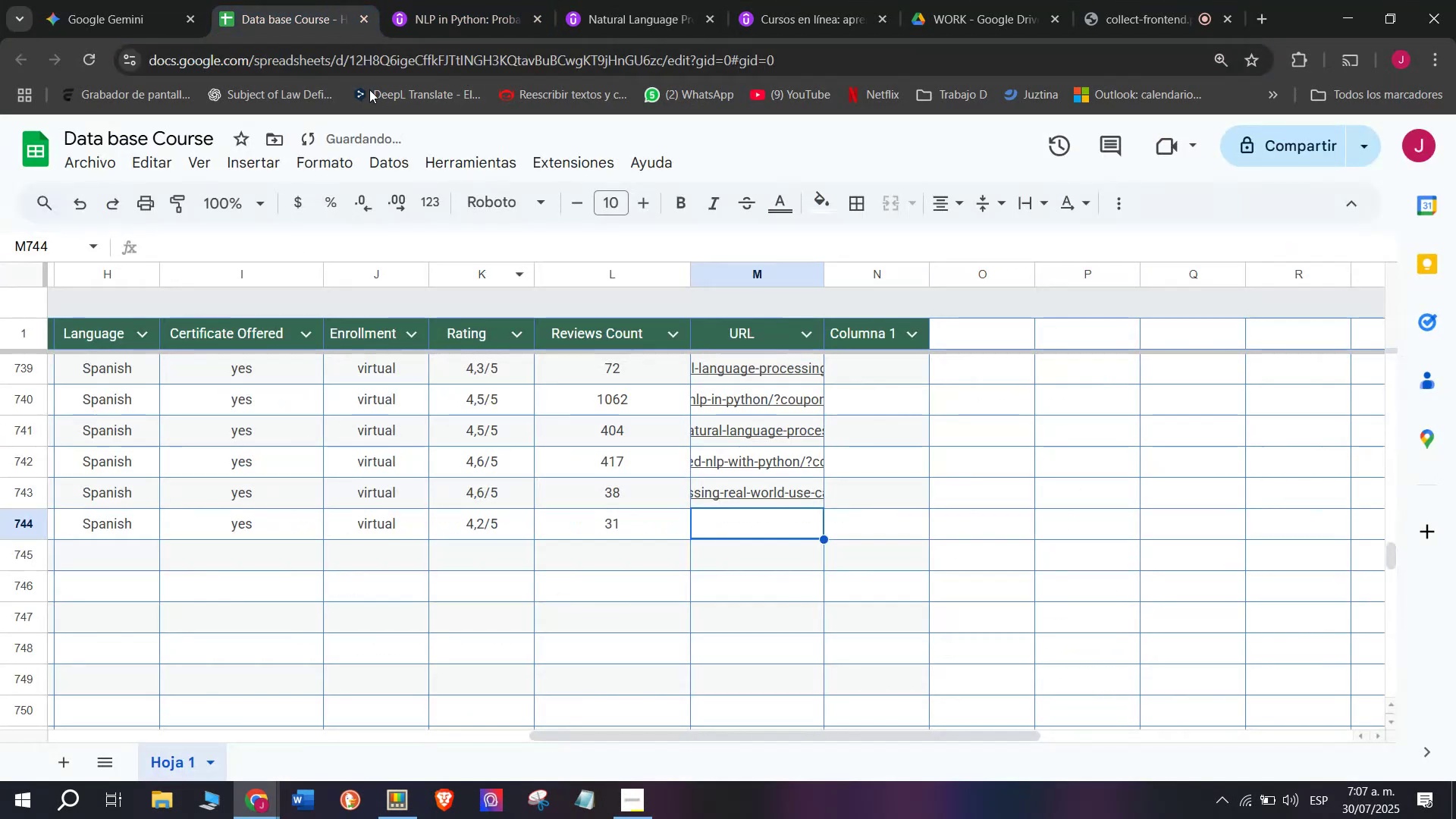 
key(Control+C)
 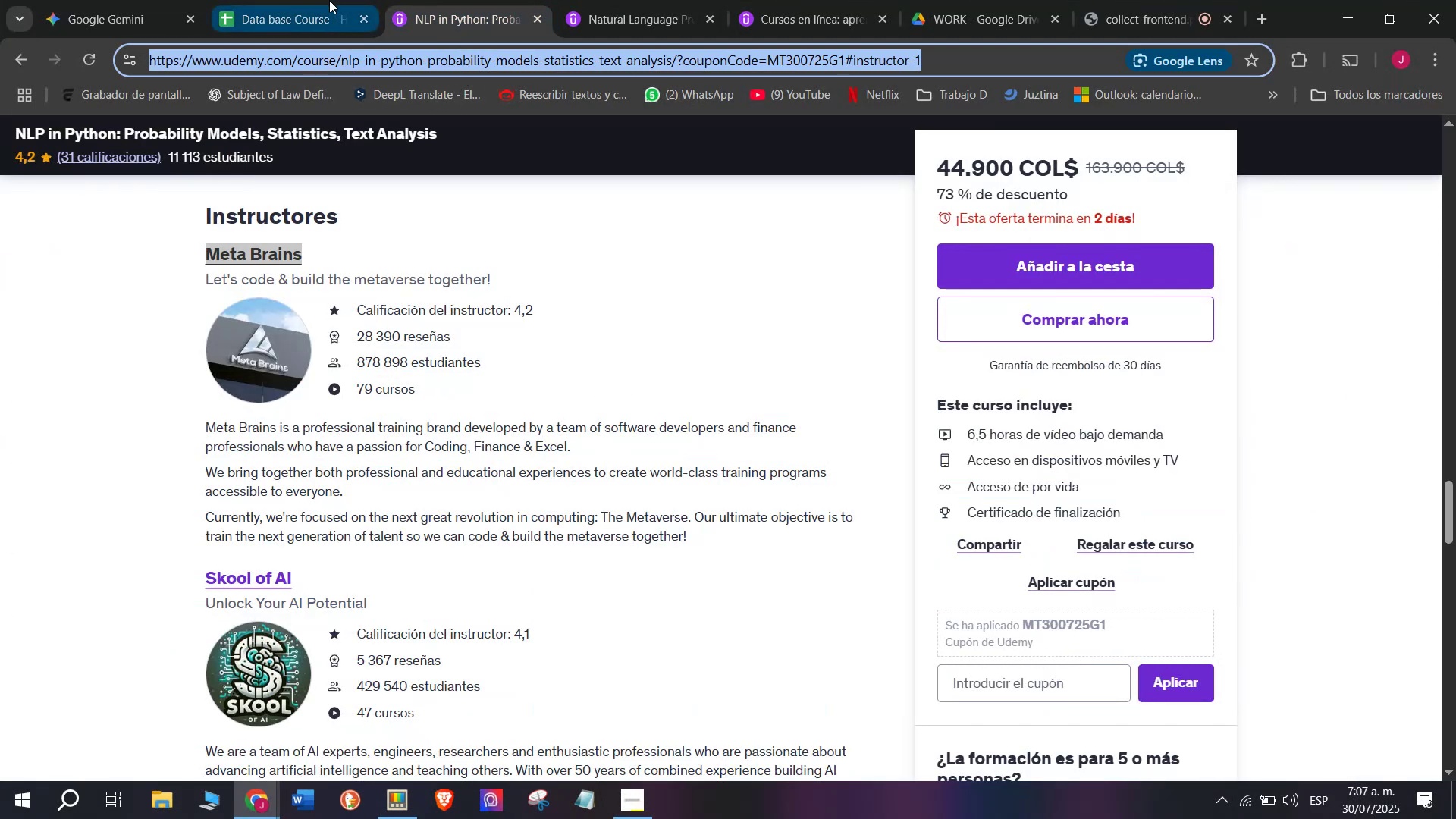 
triple_click([329, 0])
 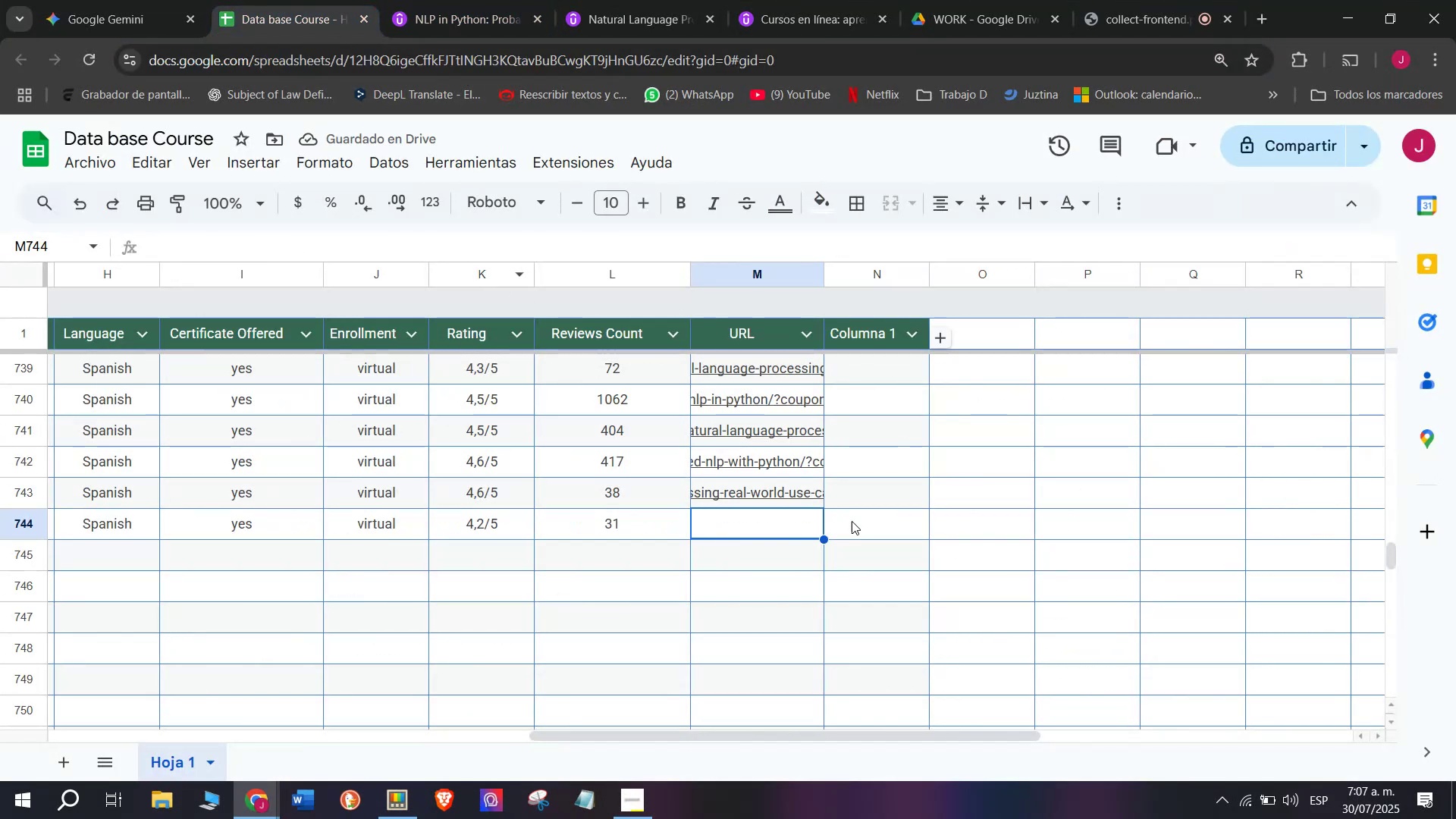 
key(Z)
 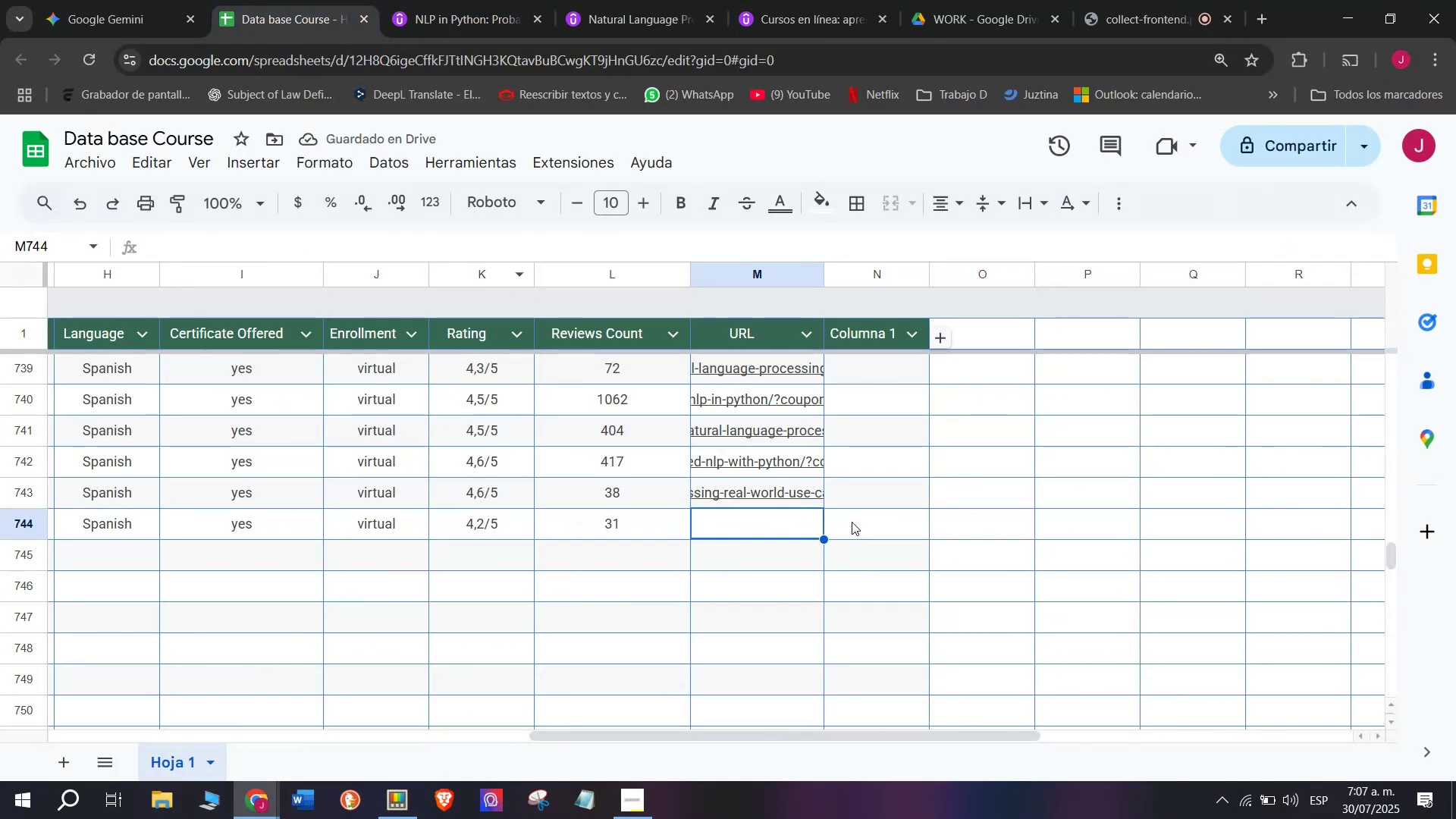 
key(Control+ControlLeft)
 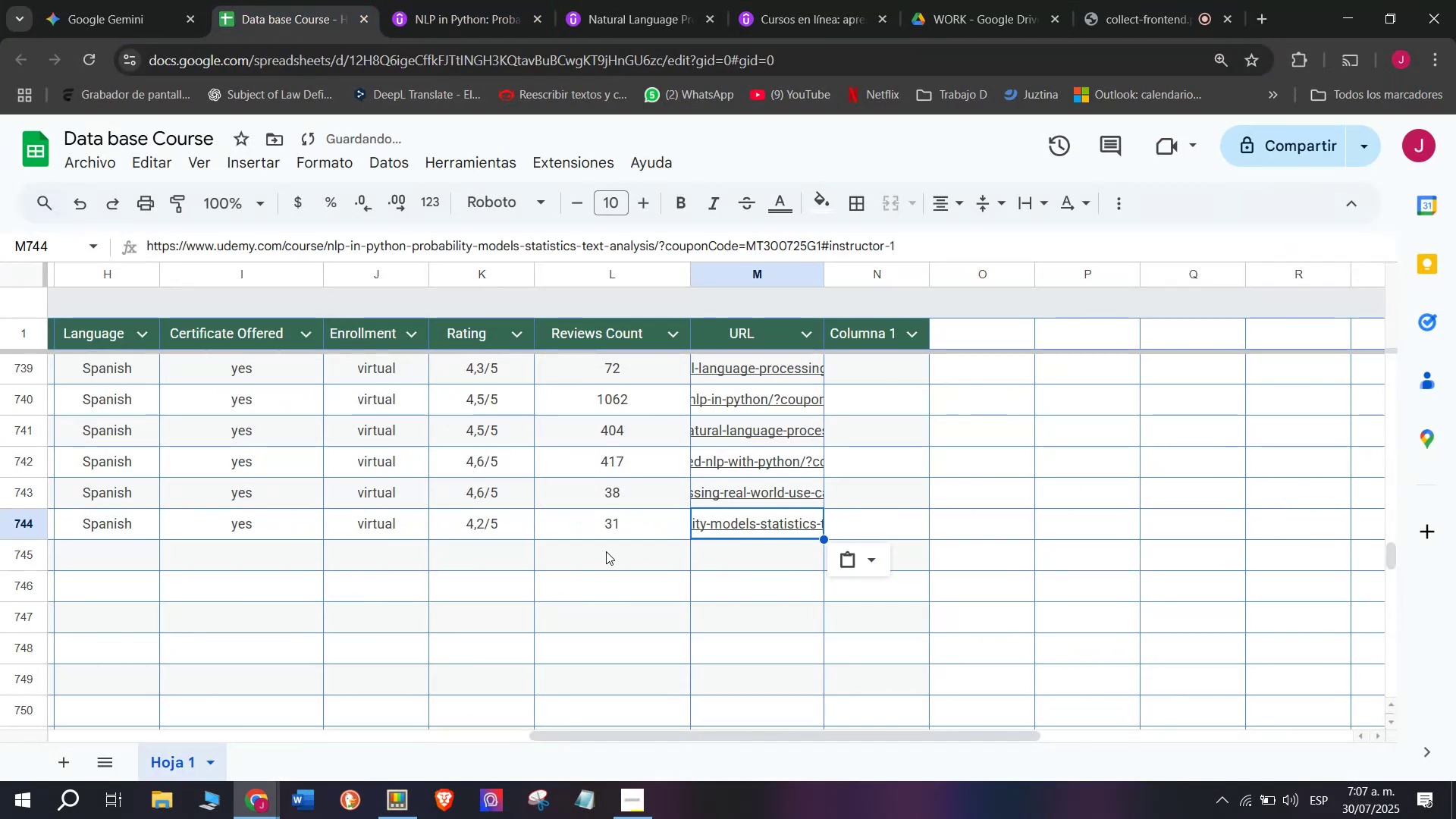 
key(Control+V)
 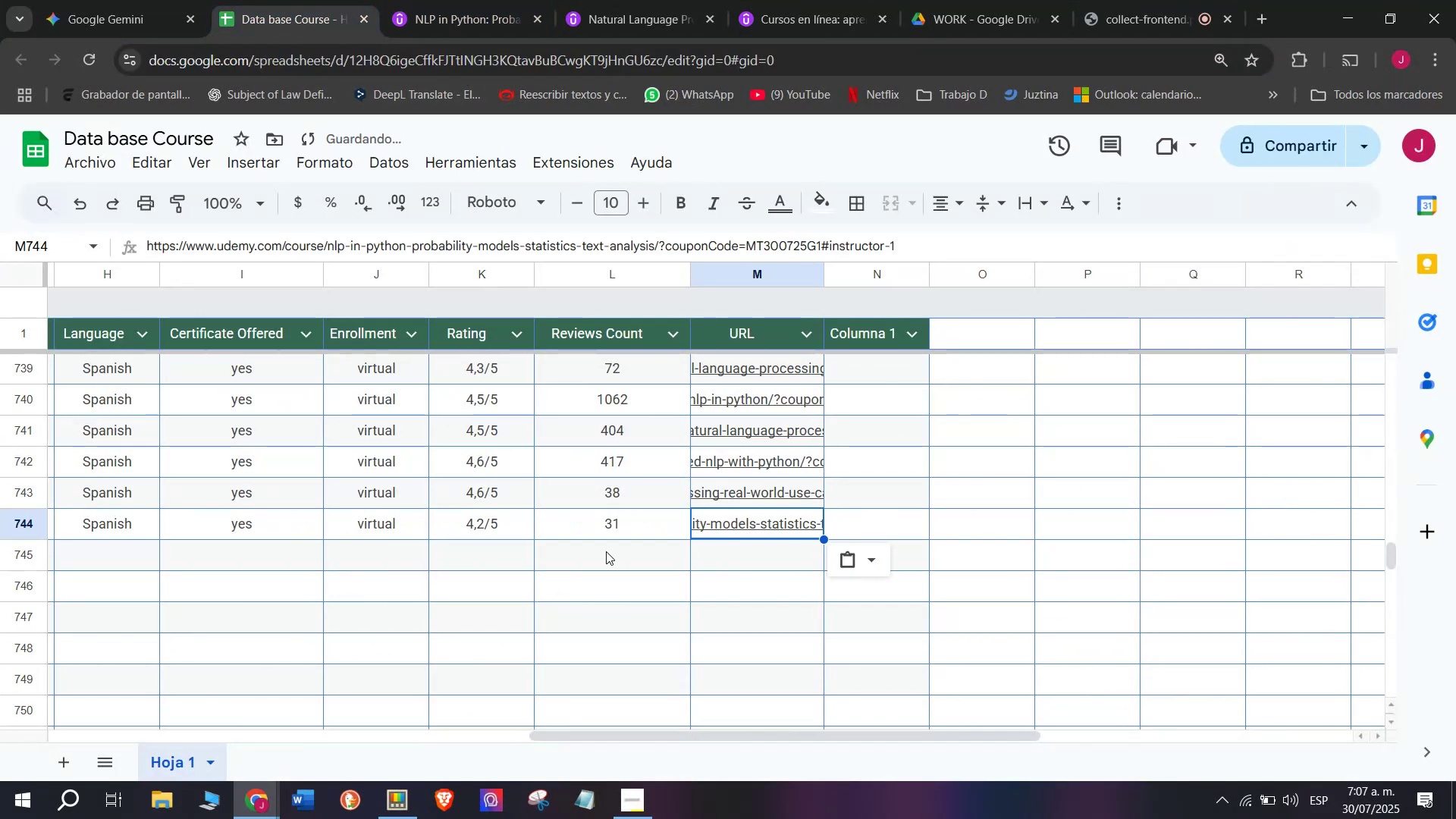 
scroll: coordinate [378, 552], scroll_direction: up, amount: 7.0
 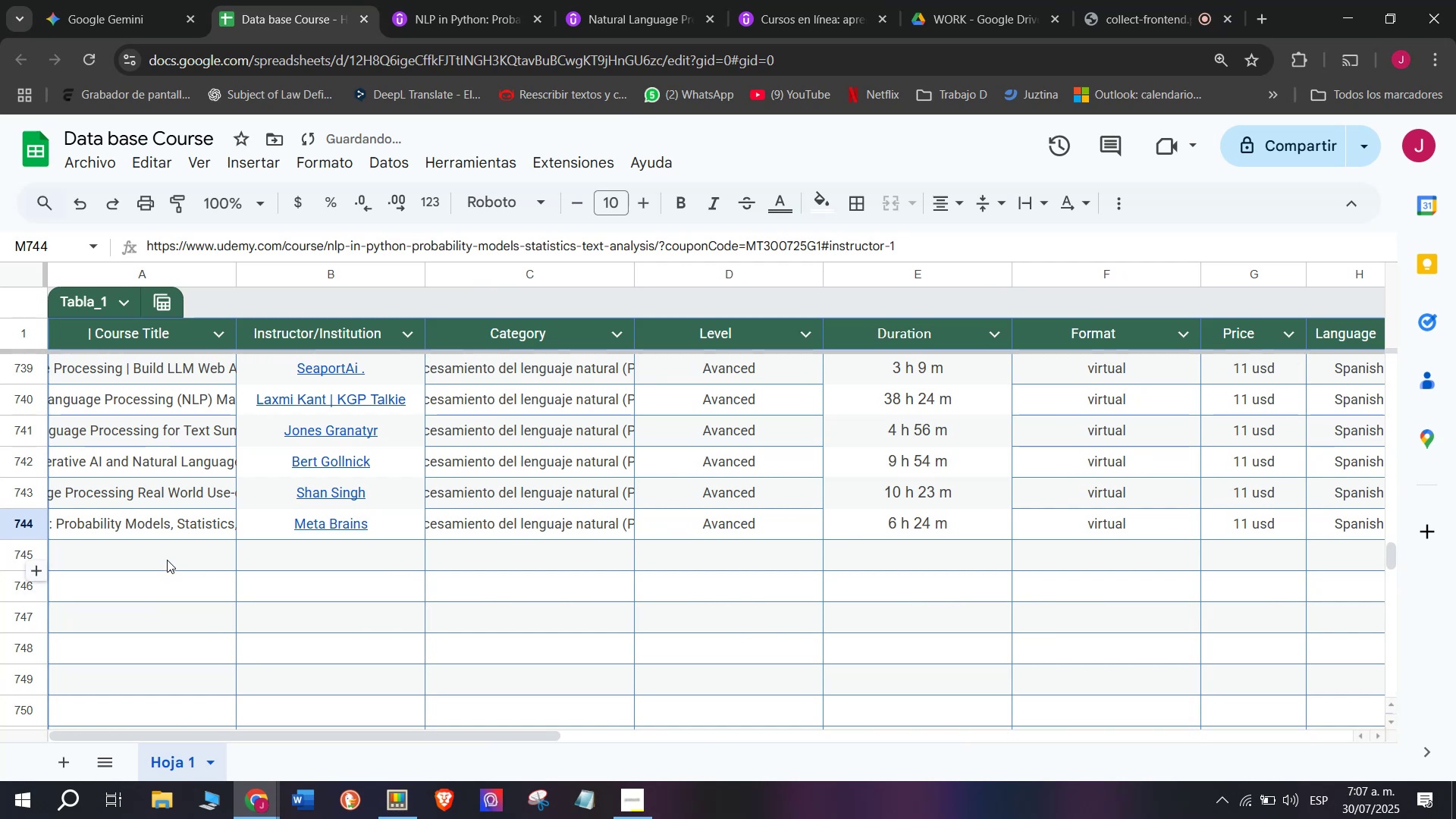 
left_click([166, 554])
 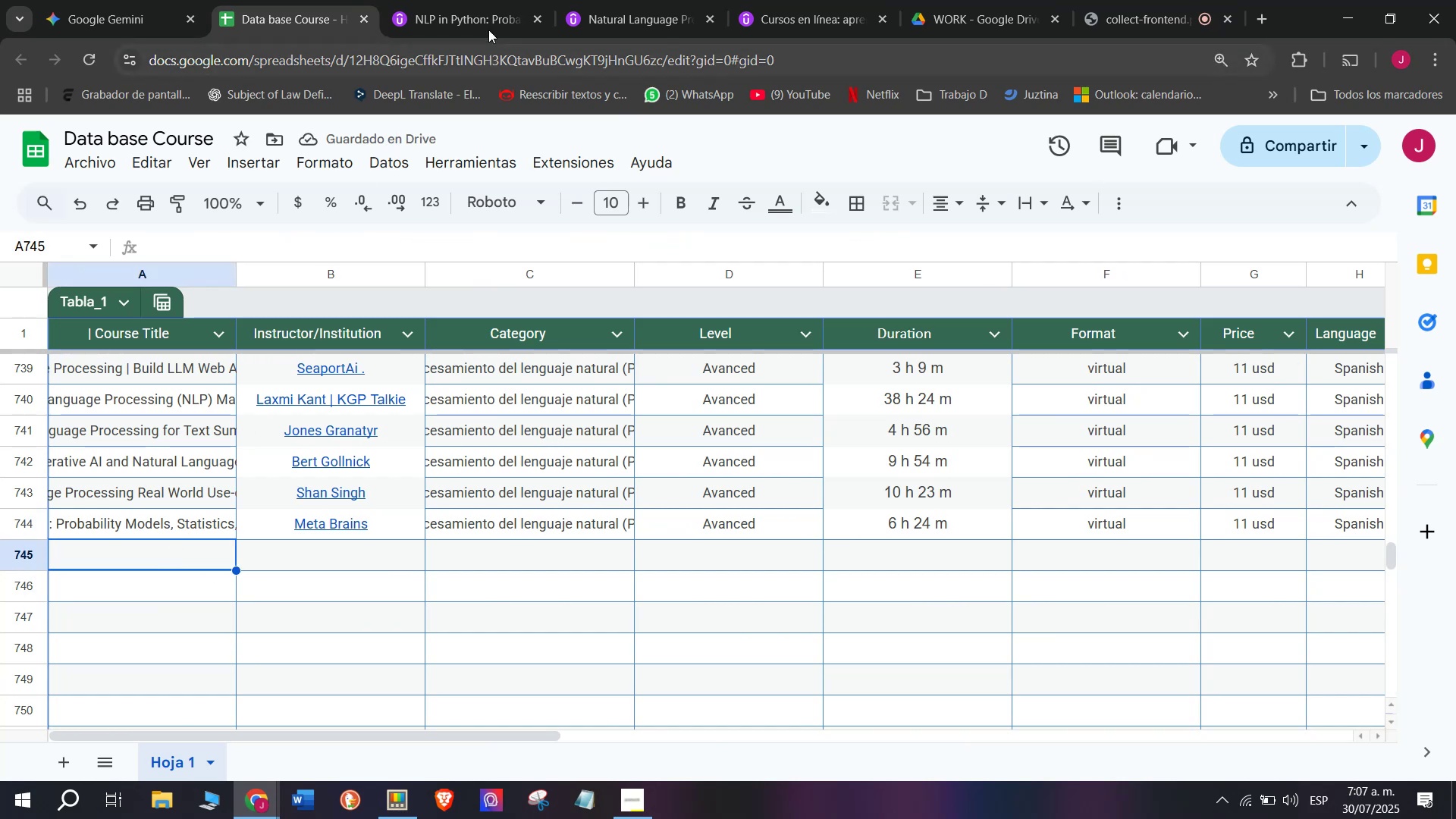 
left_click([479, 6])
 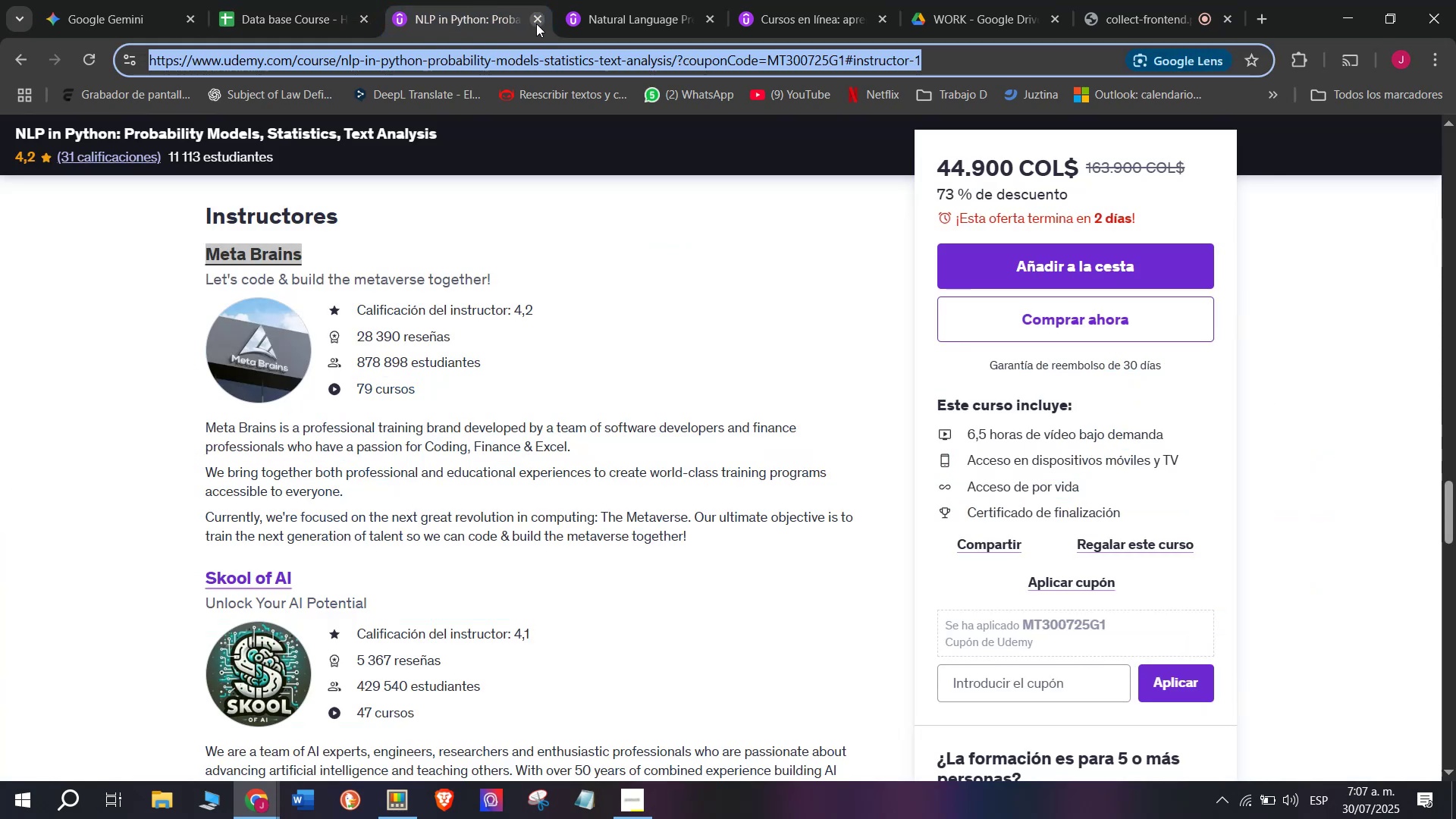 
left_click([536, 24])
 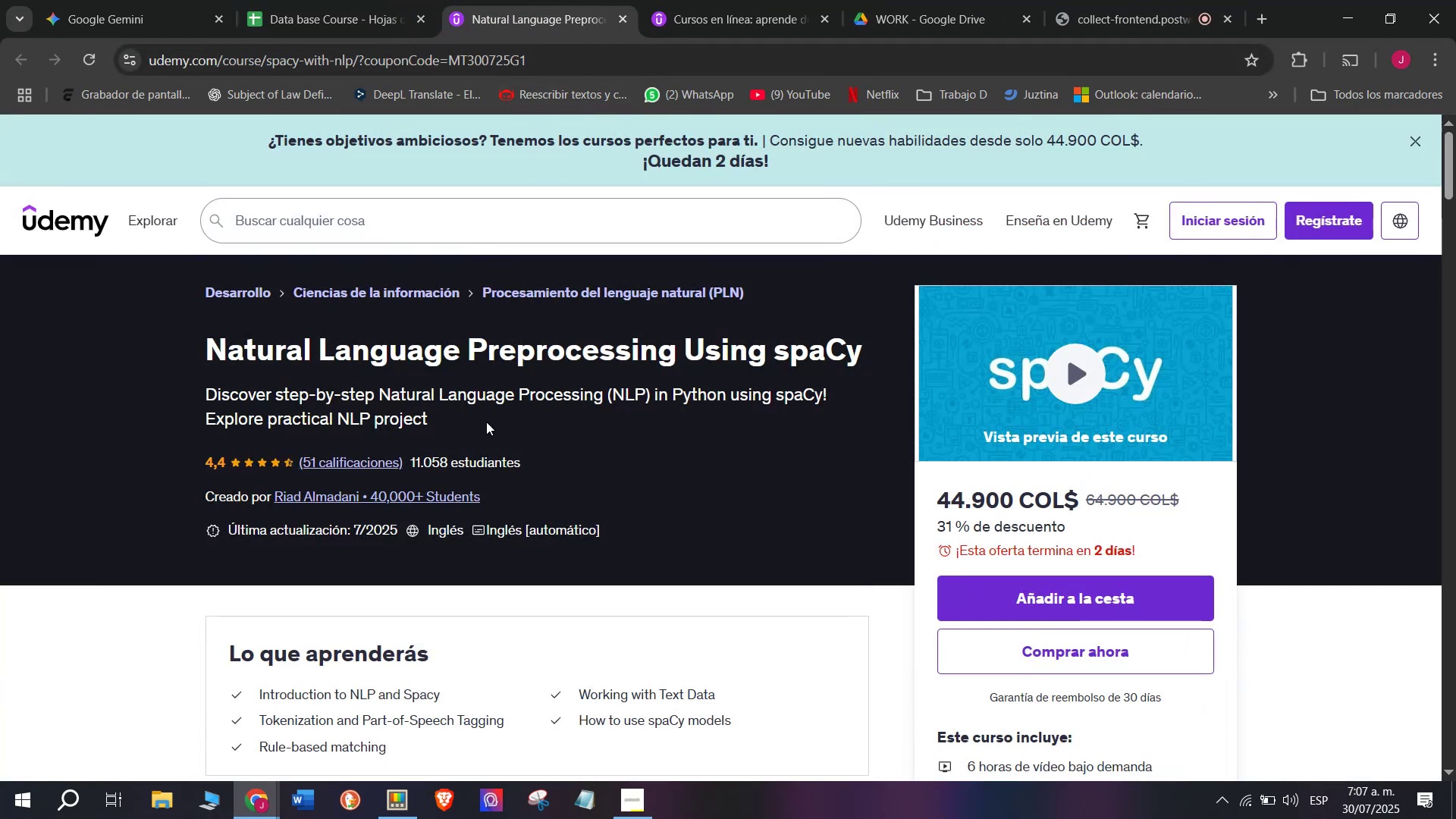 
wait(6.26)
 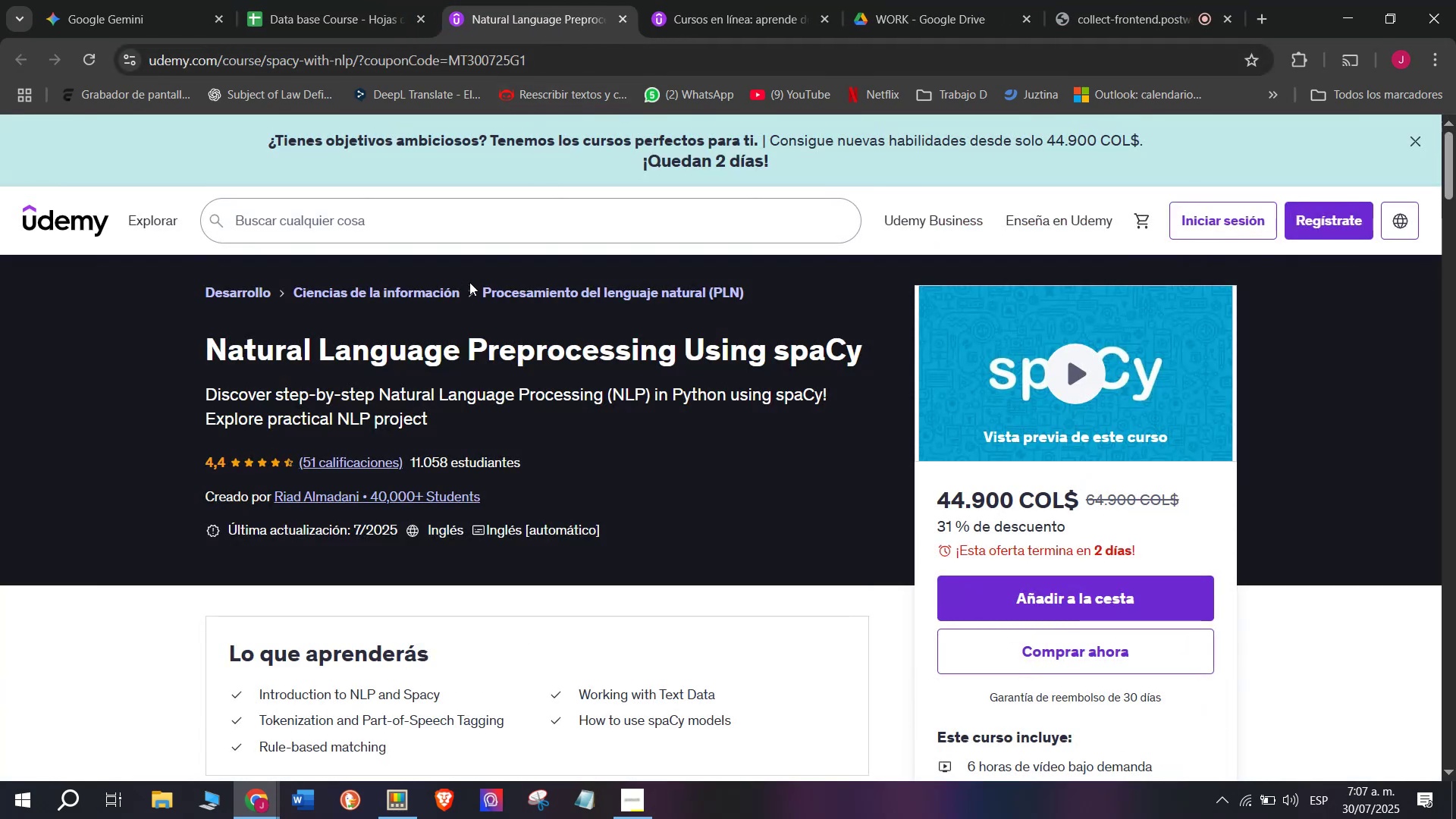 
left_click([278, 0])
 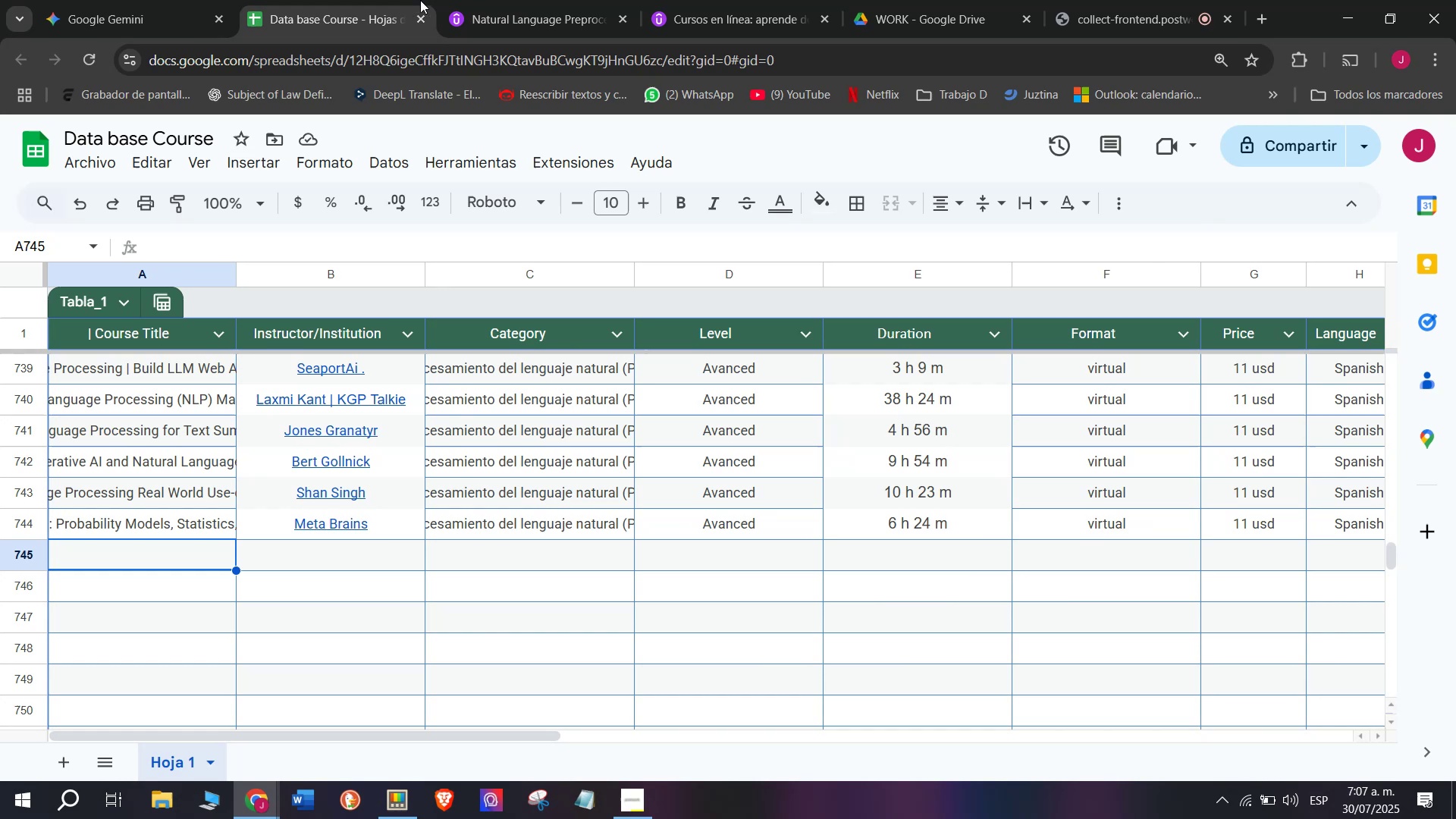 
left_click([460, 0])
 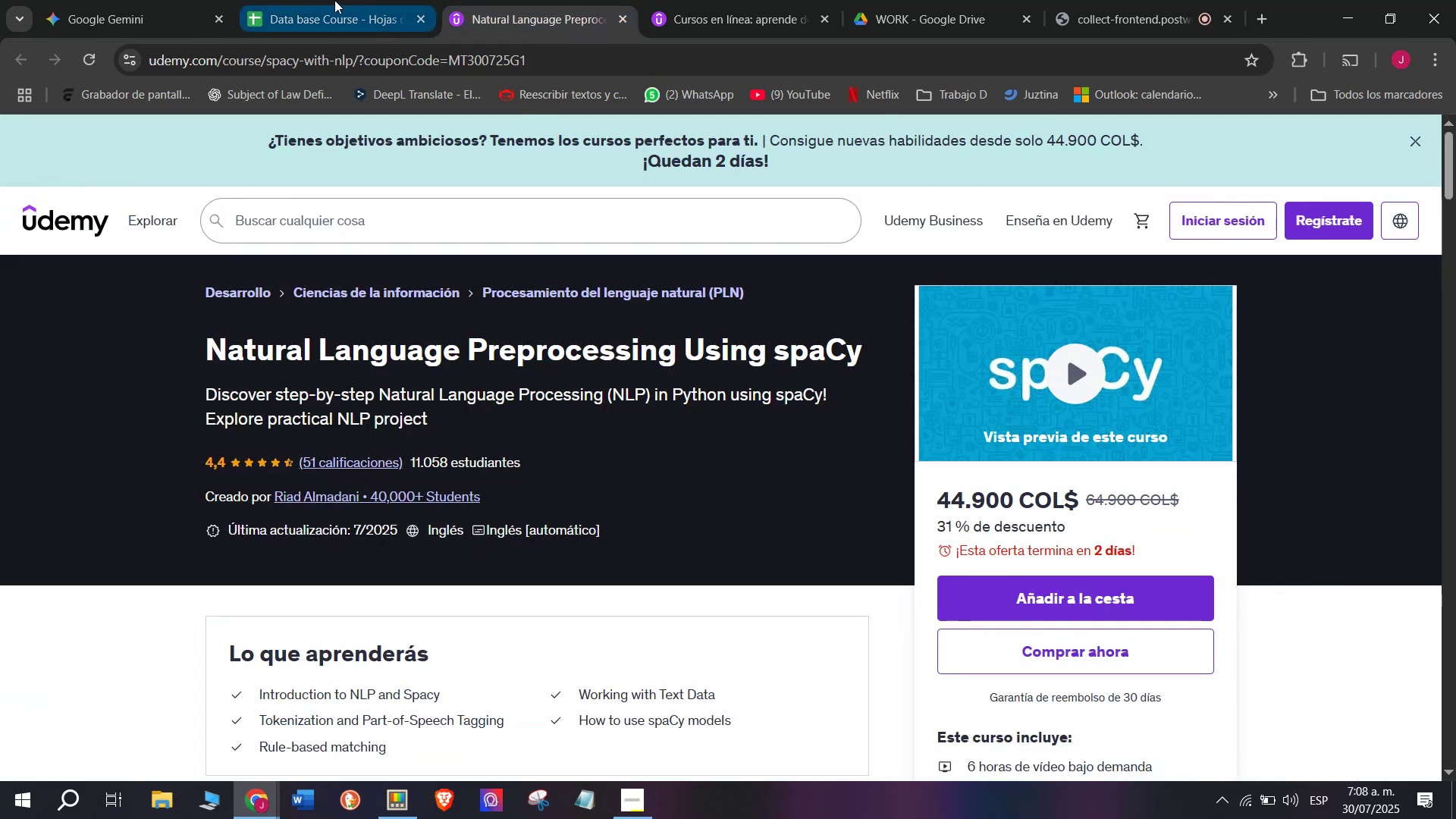 
left_click([334, 0])
 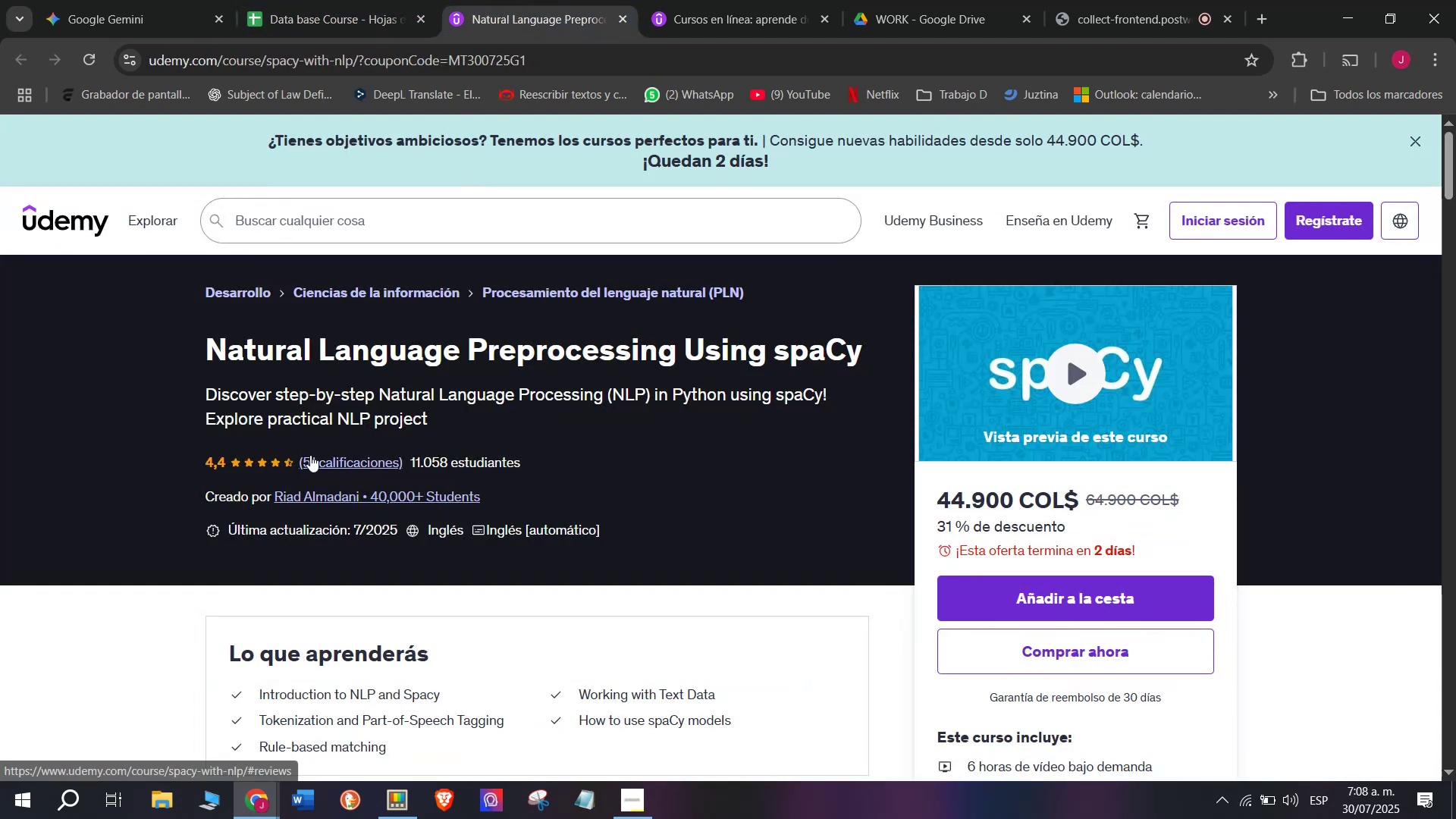 
left_click([324, 496])
 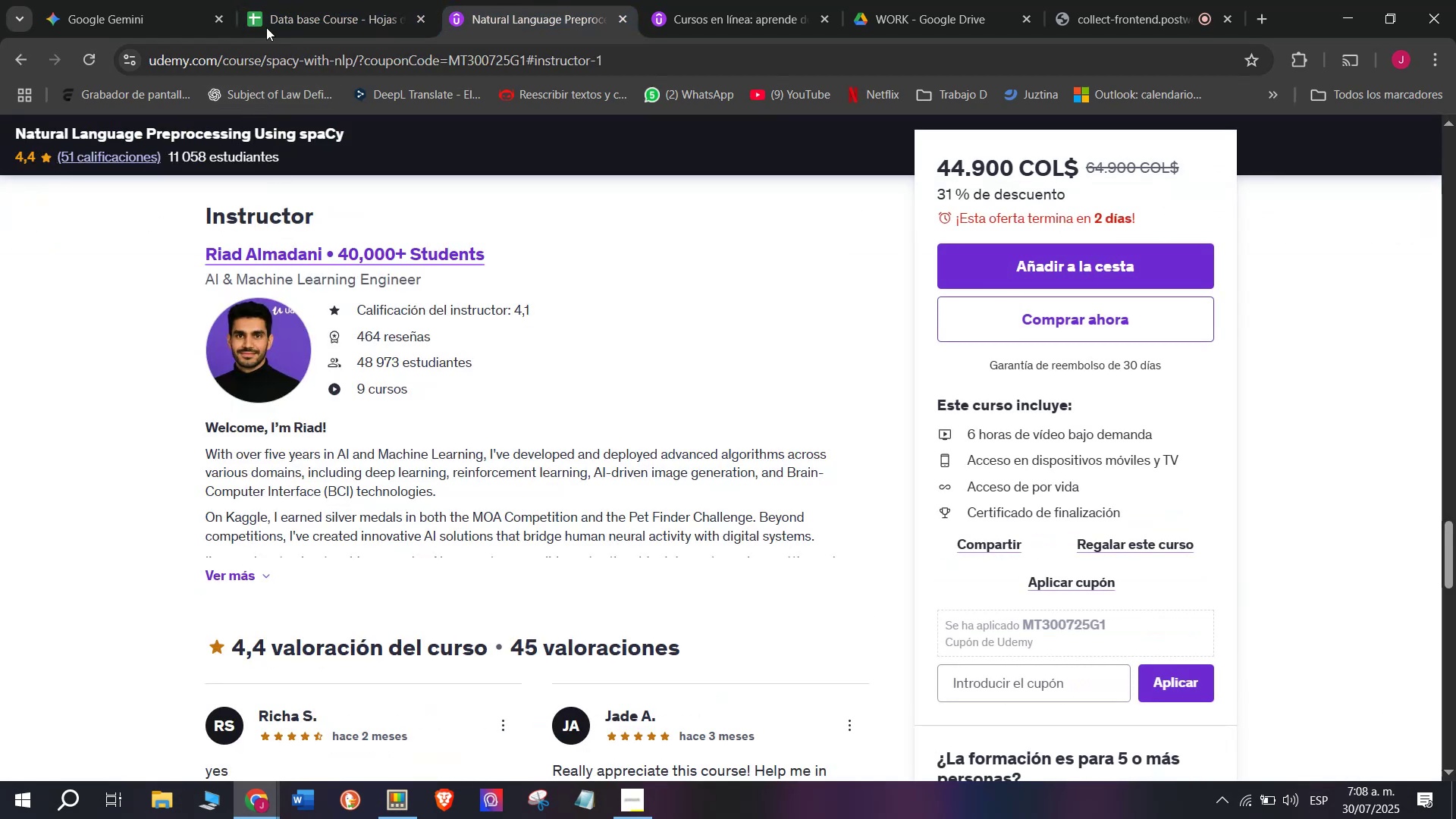 
scroll: coordinate [435, 277], scroll_direction: up, amount: 15.0
 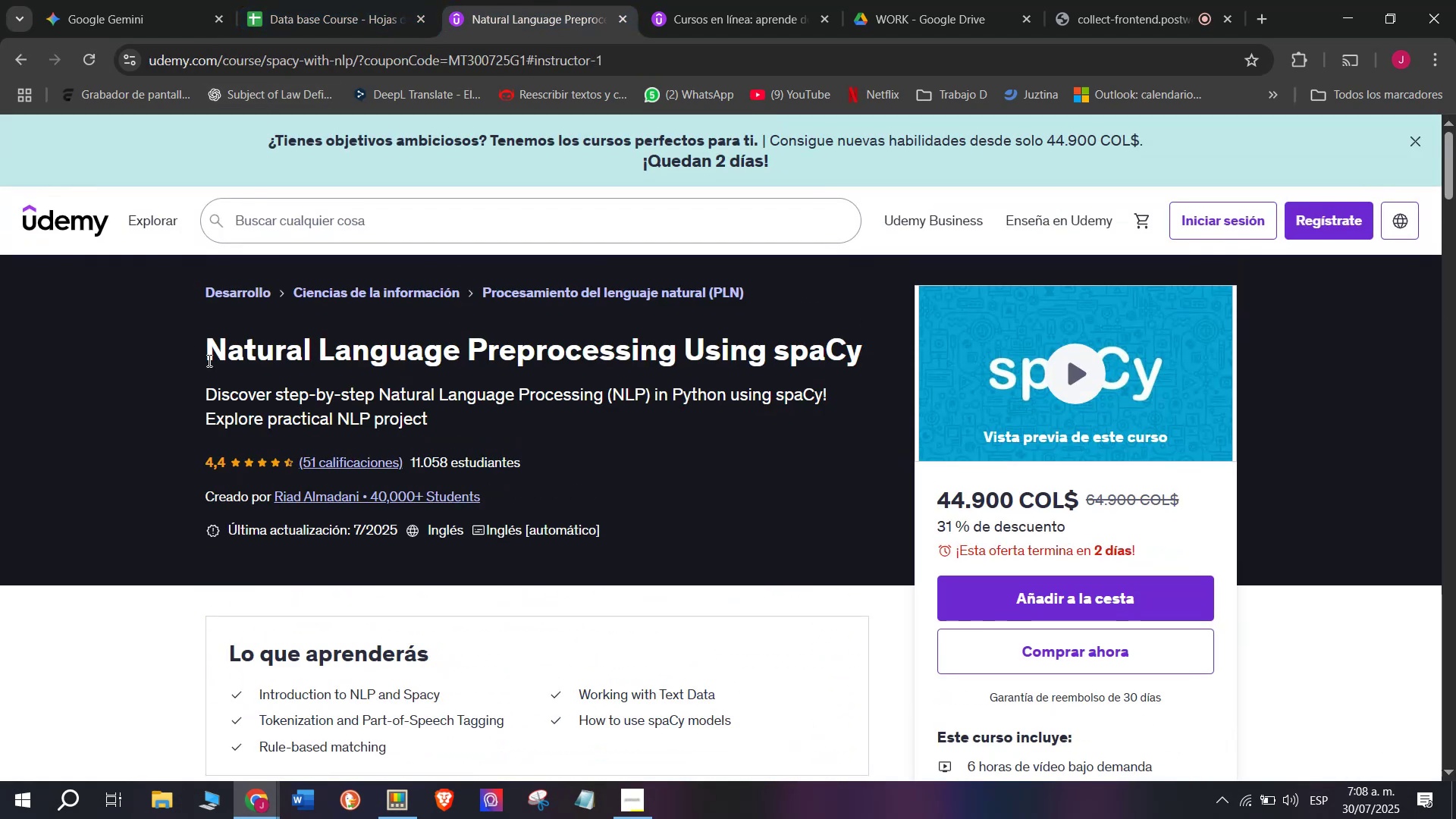 
left_click_drag(start_coordinate=[190, 350], to_coordinate=[874, 351])
 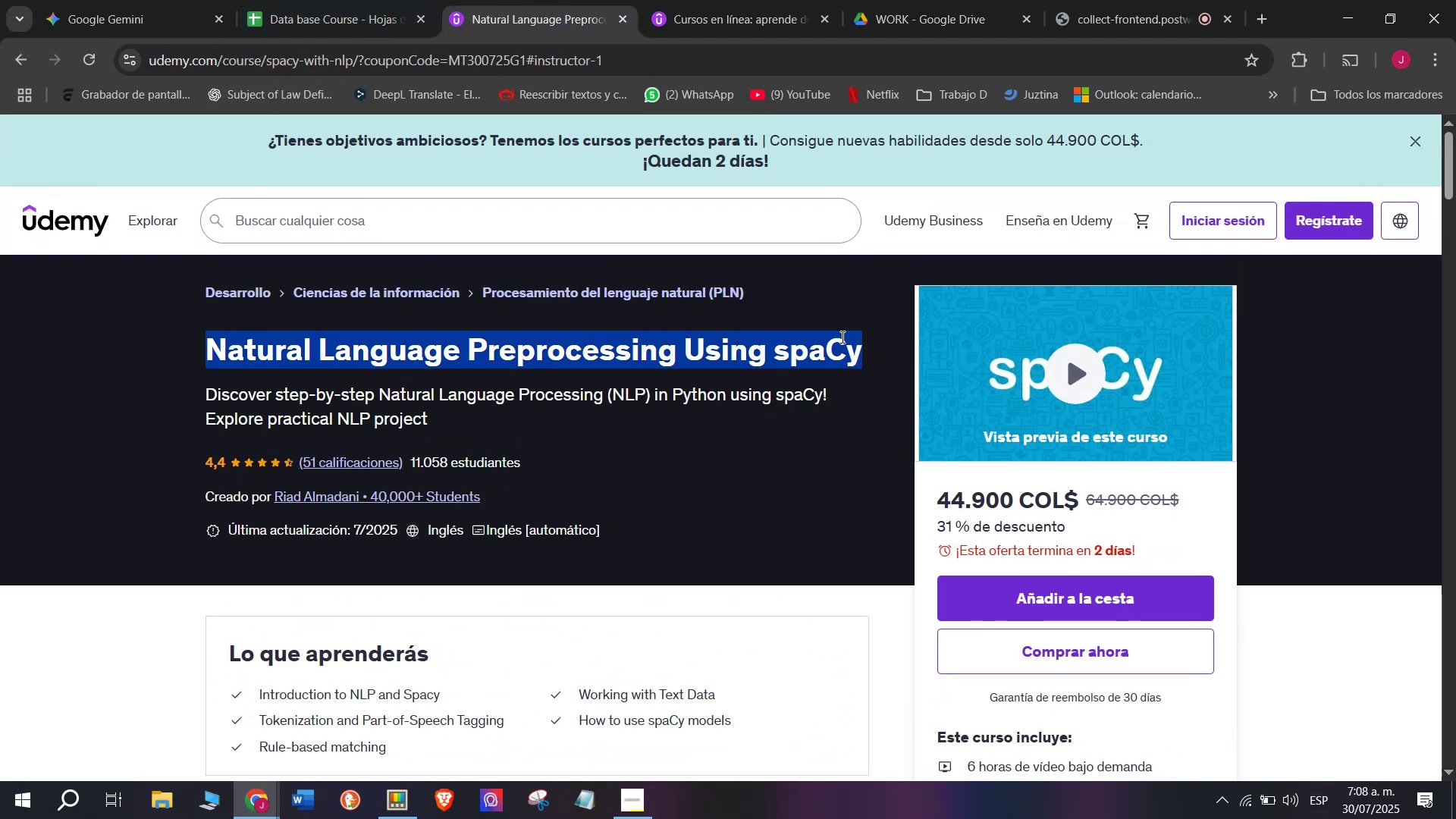 
key(Break)
 